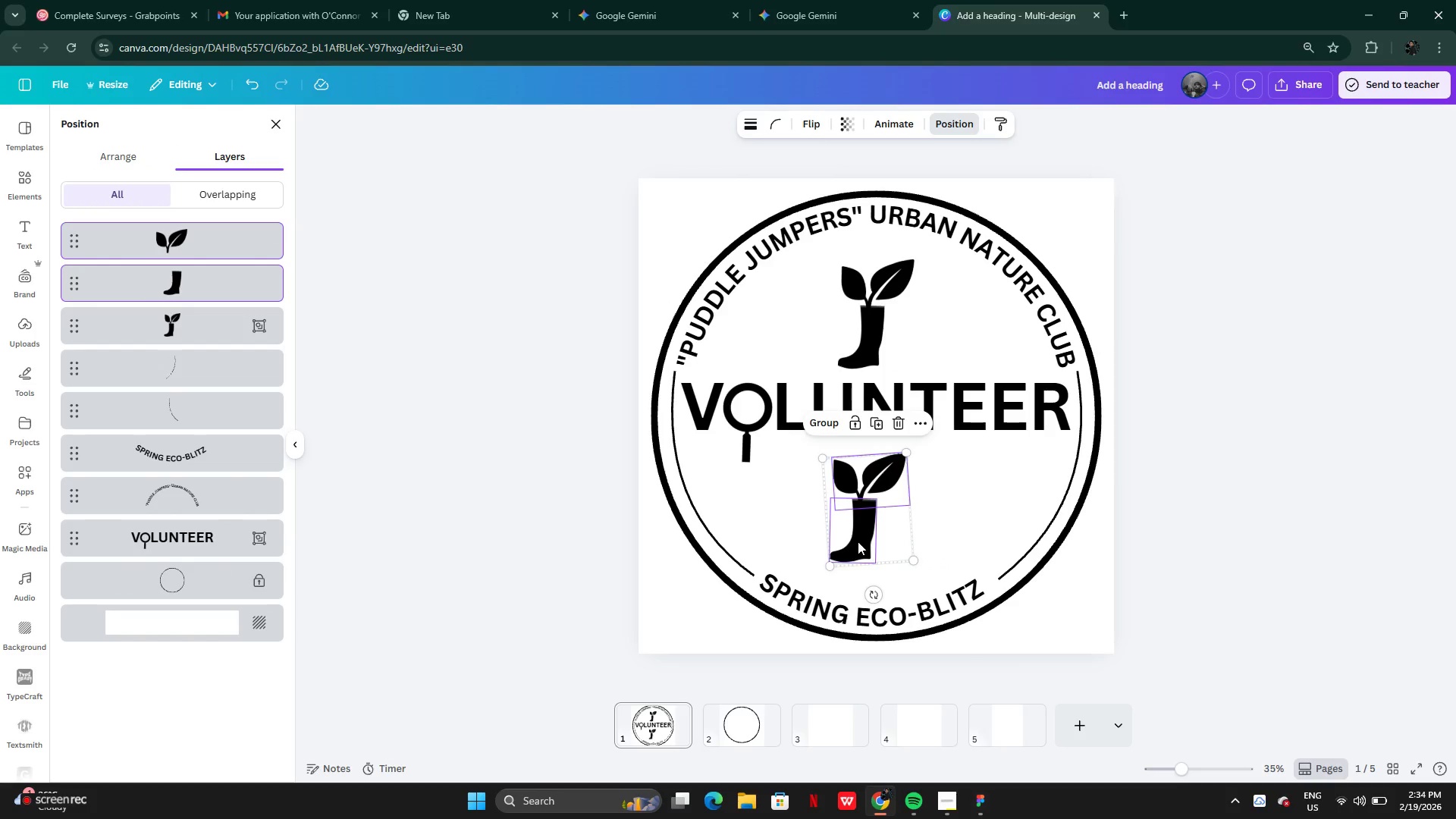 
left_click([858, 541])
 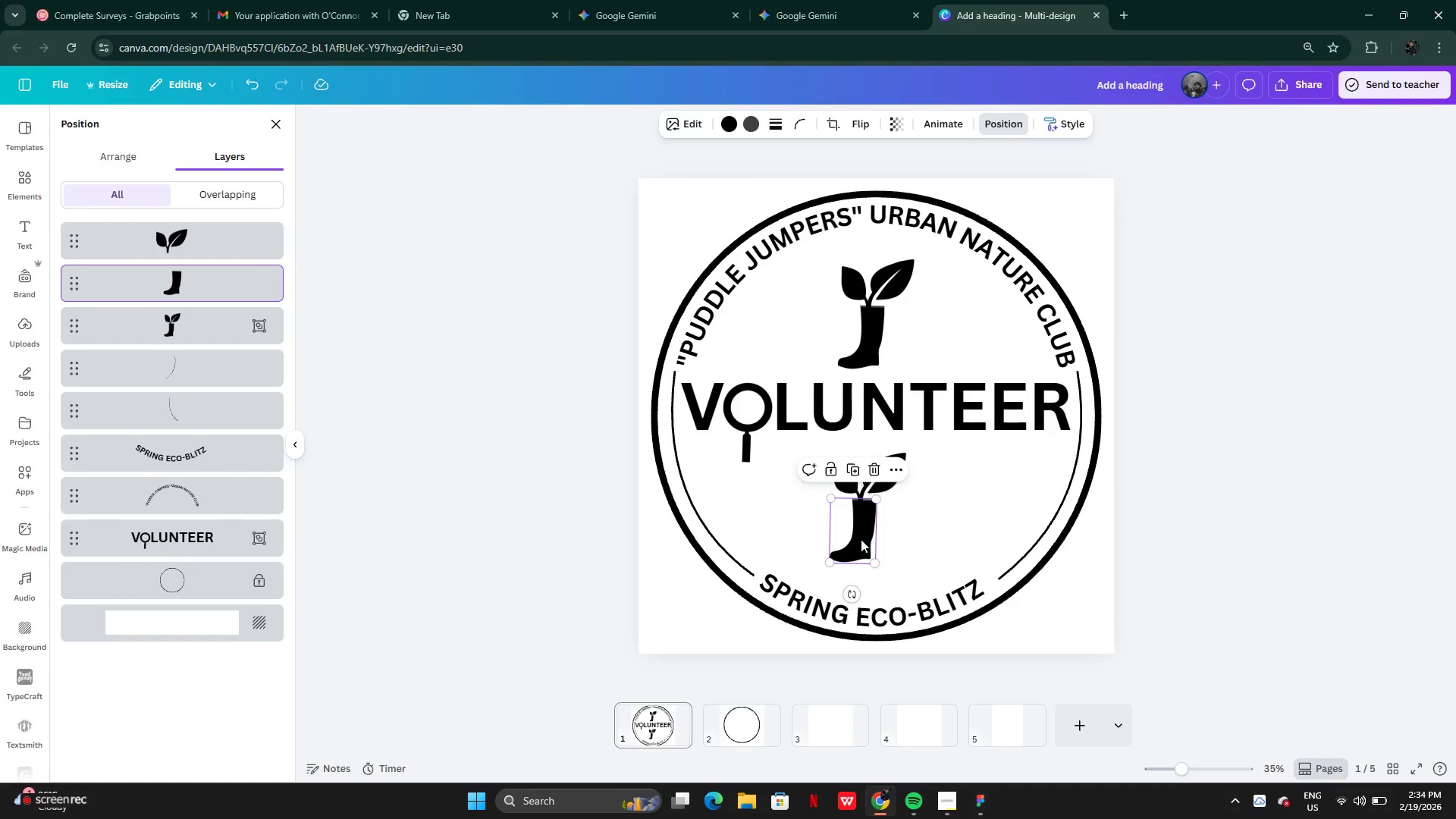 
key(Backspace)
 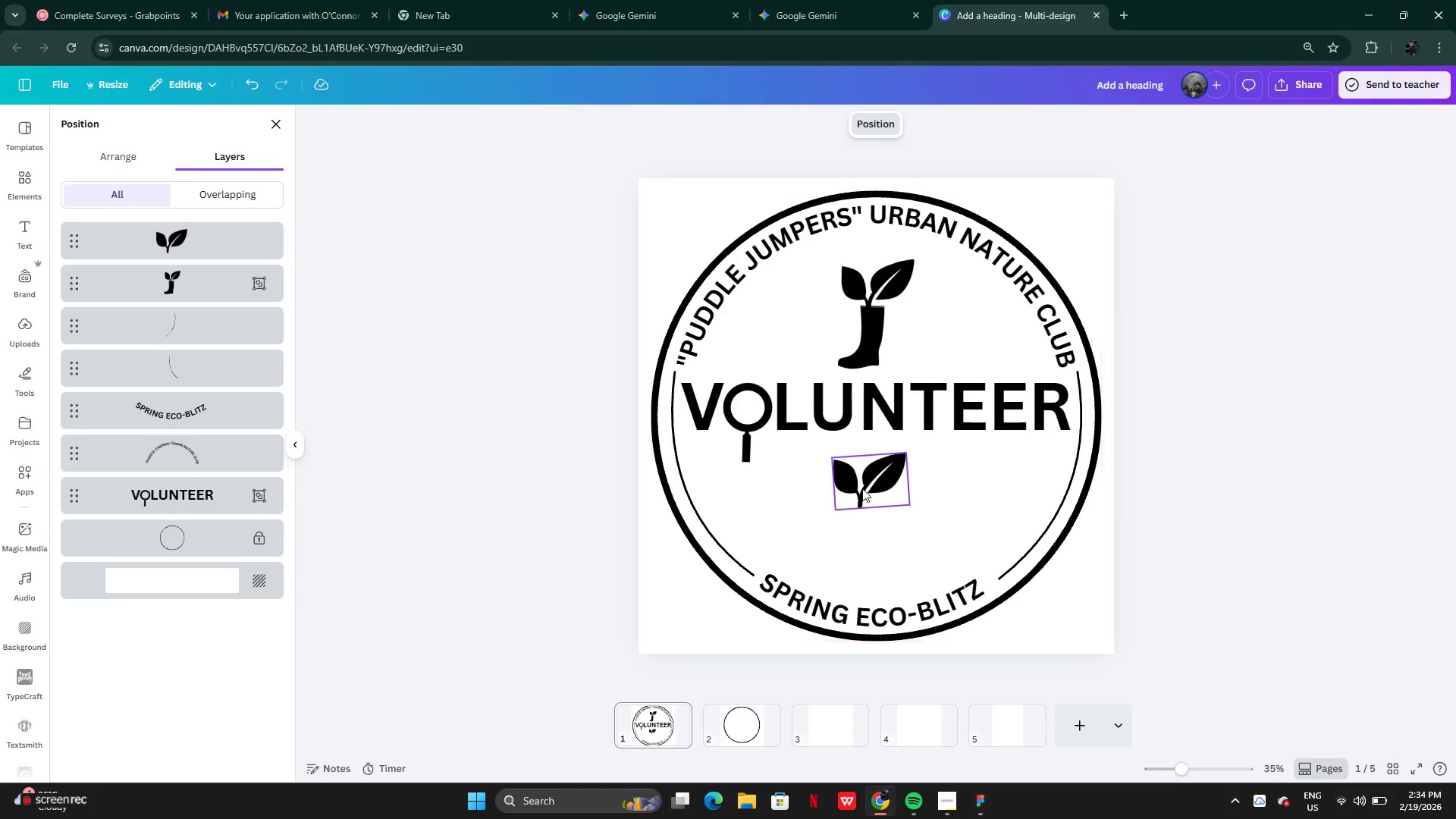 
left_click([861, 485])
 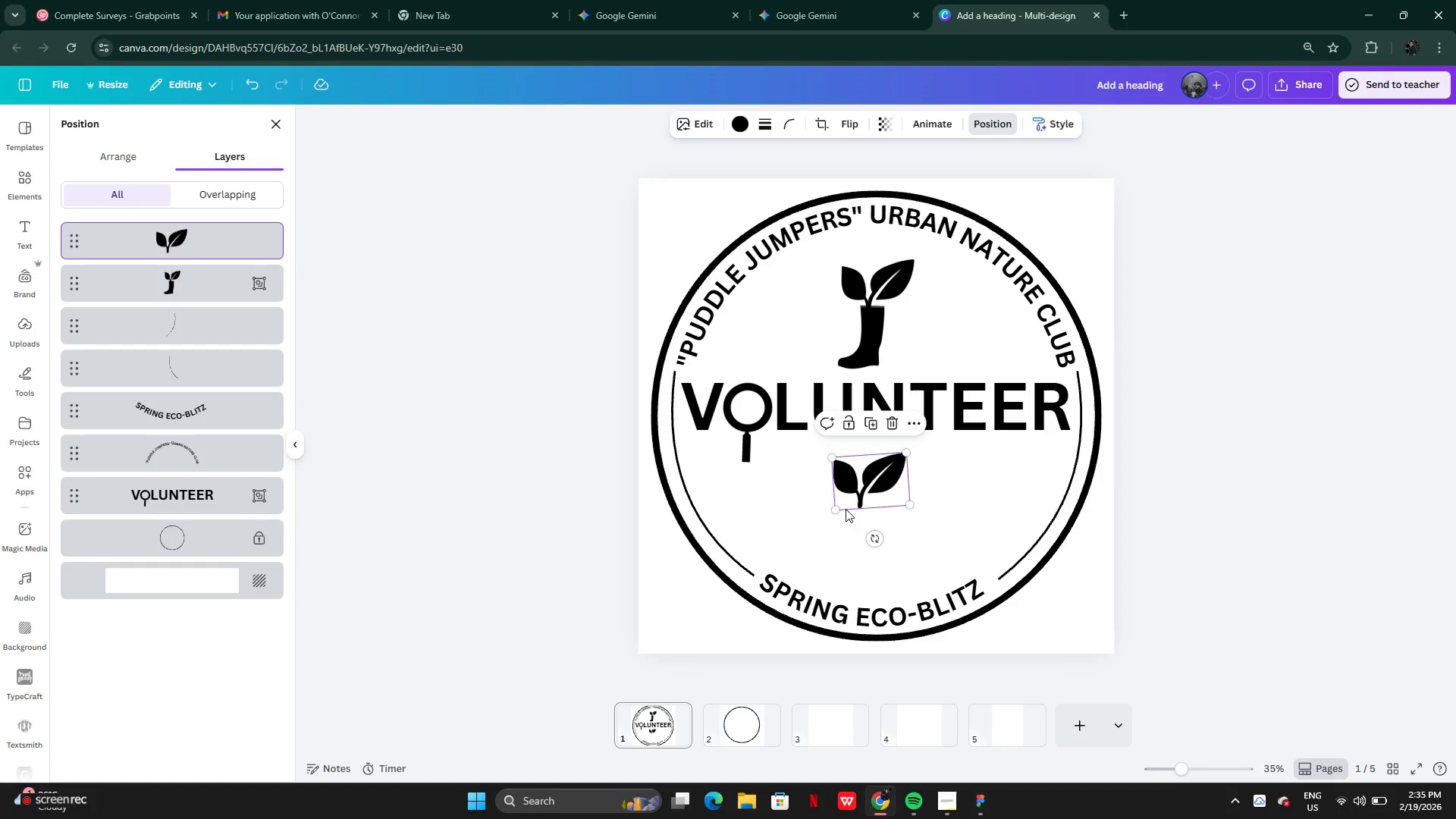 
left_click_drag(start_coordinate=[833, 508], to_coordinate=[740, 548])
 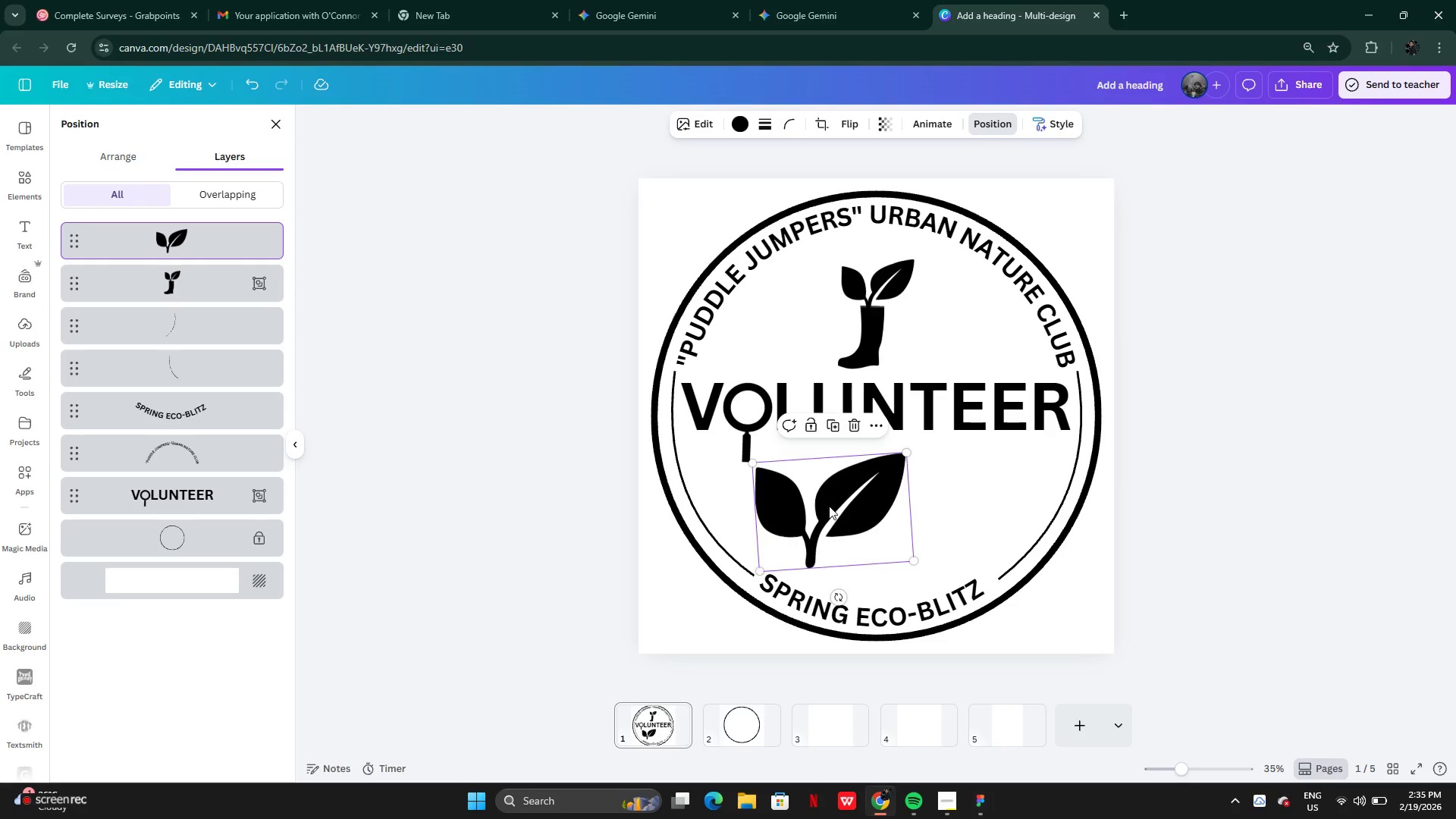 
left_click_drag(start_coordinate=[829, 506], to_coordinate=[883, 503])
 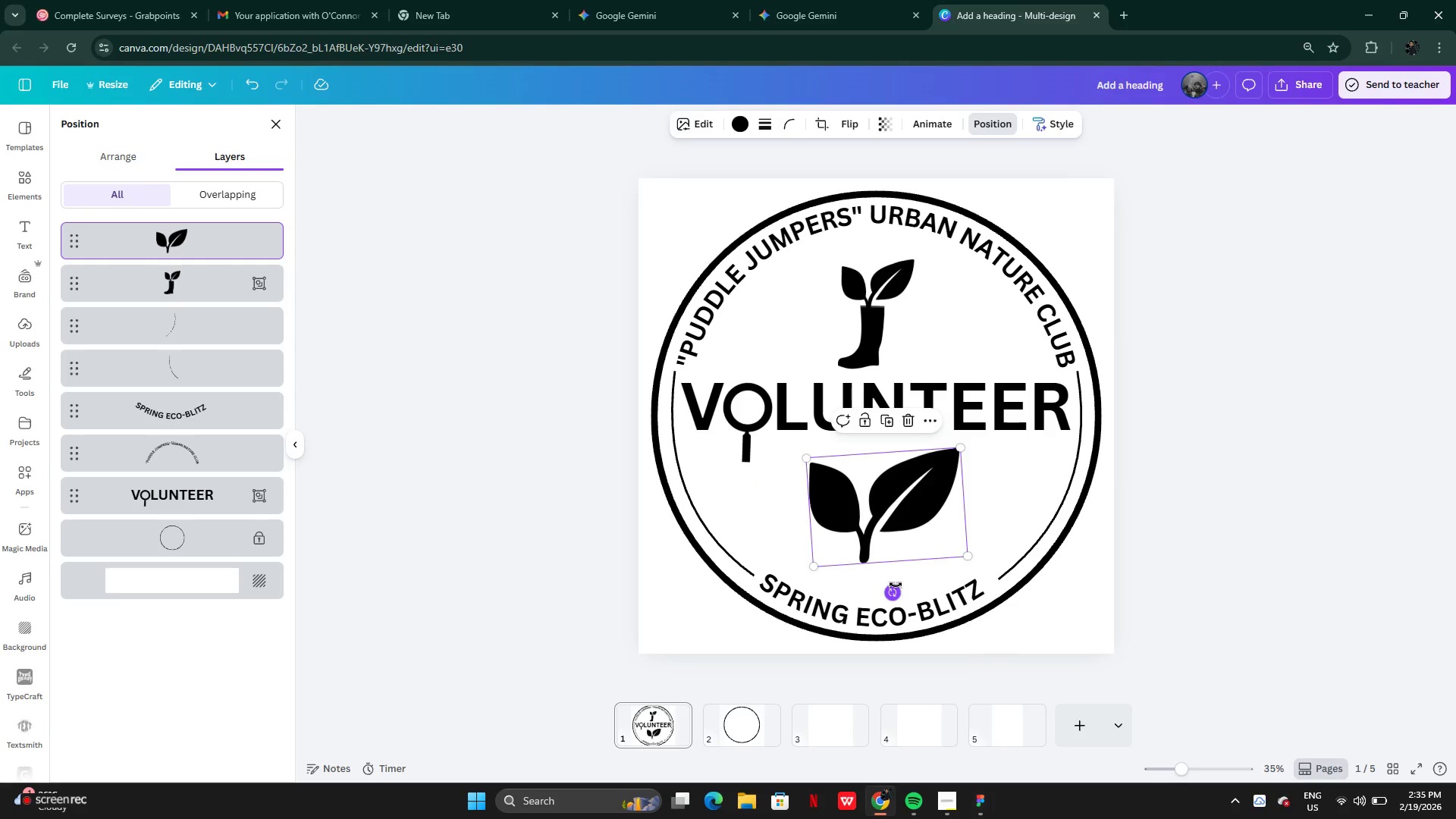 
left_click_drag(start_coordinate=[896, 585], to_coordinate=[858, 570])
 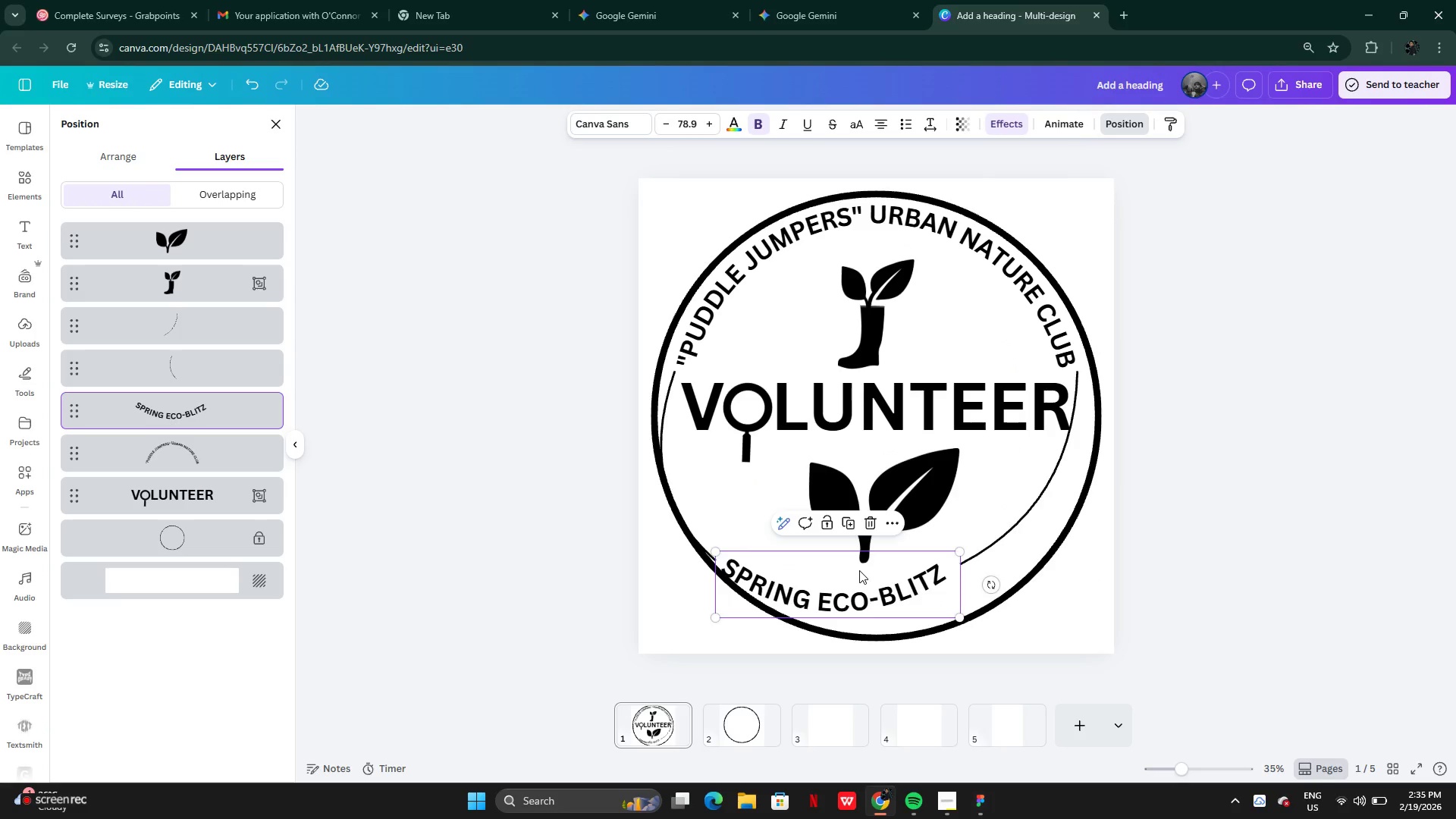 
key(Control+Z)
 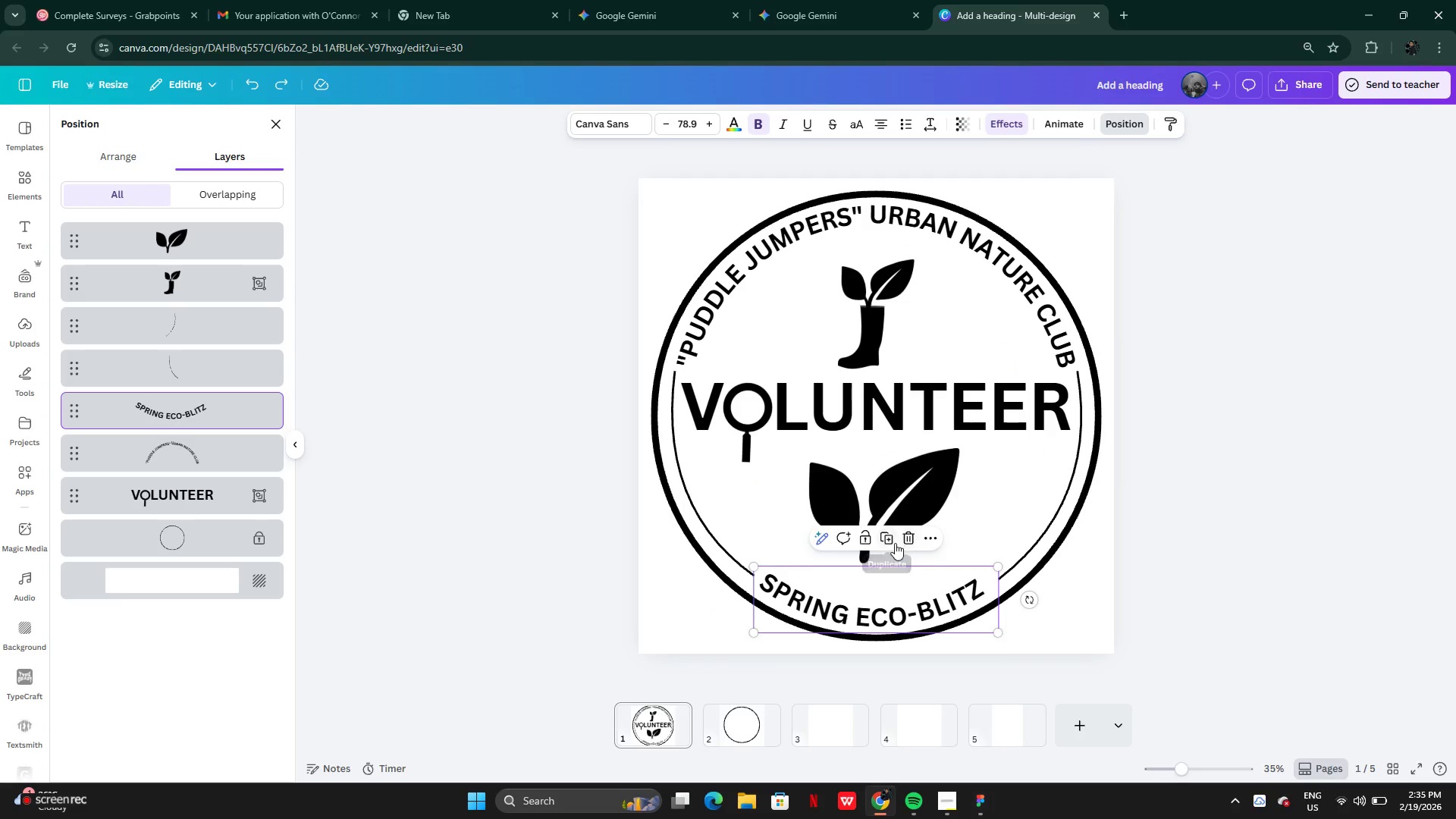 
left_click([864, 546])
 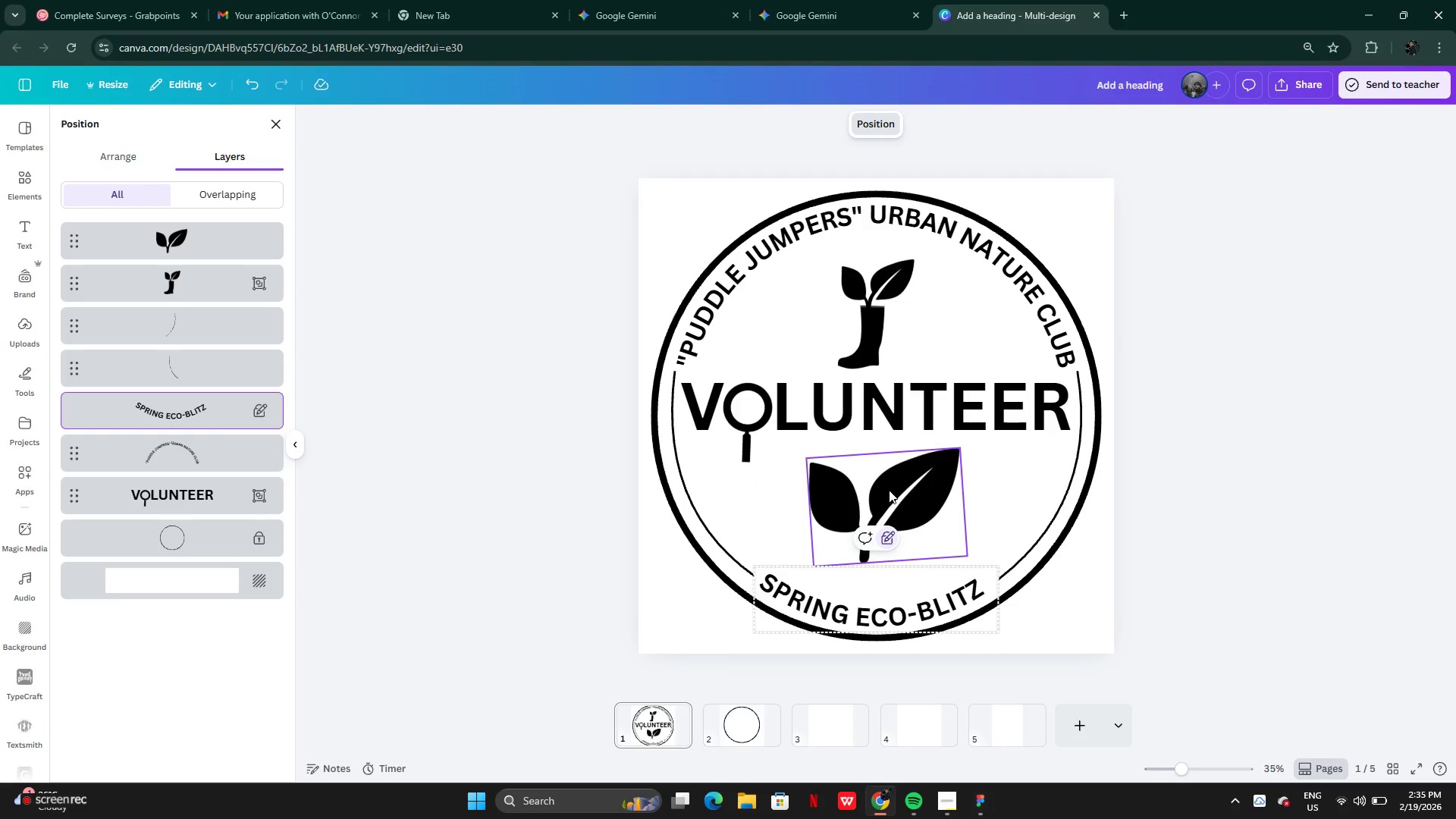 
left_click([889, 490])
 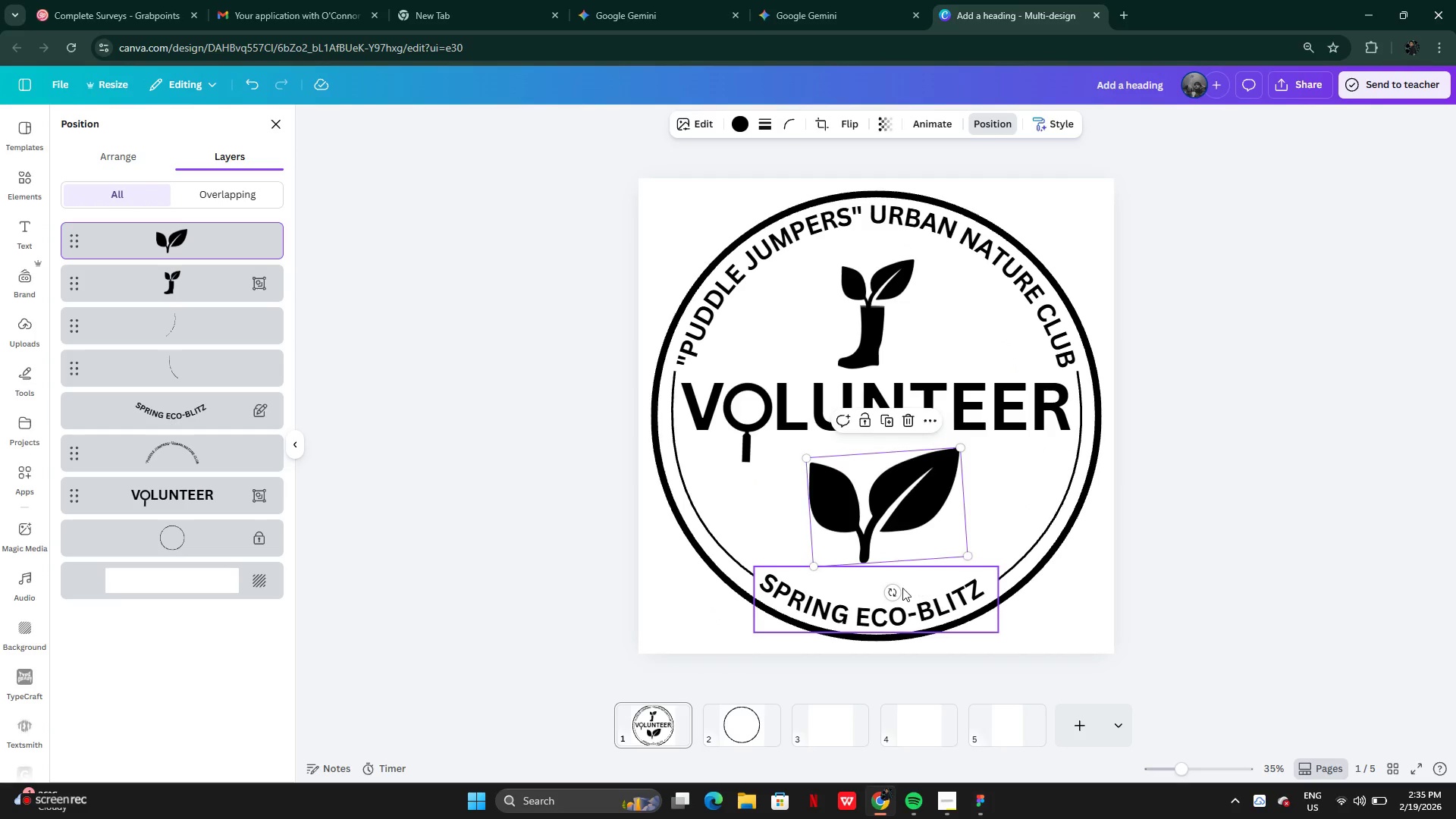 
left_click_drag(start_coordinate=[893, 588], to_coordinate=[865, 574])
 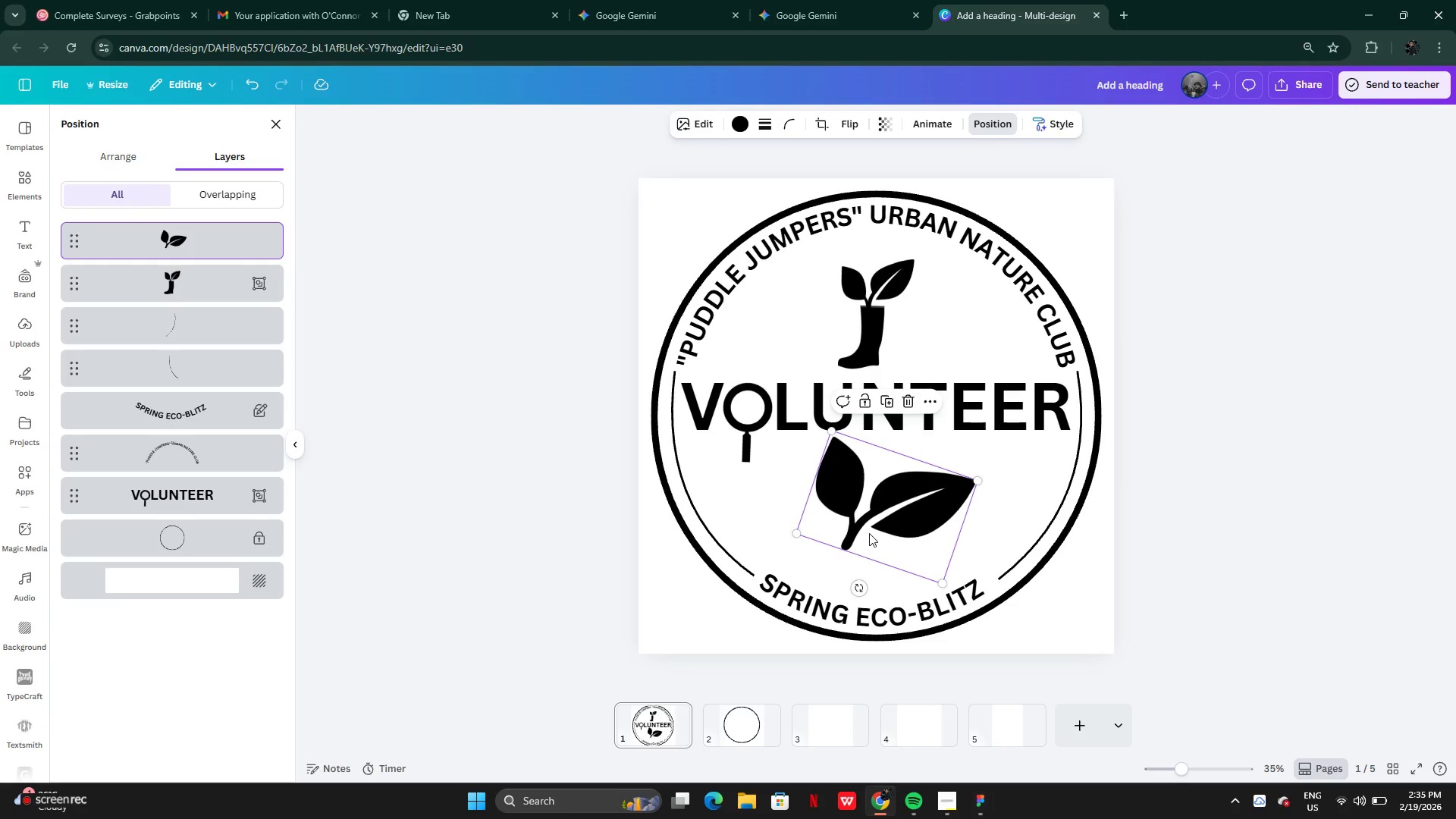 
left_click_drag(start_coordinate=[868, 534], to_coordinate=[861, 553])
 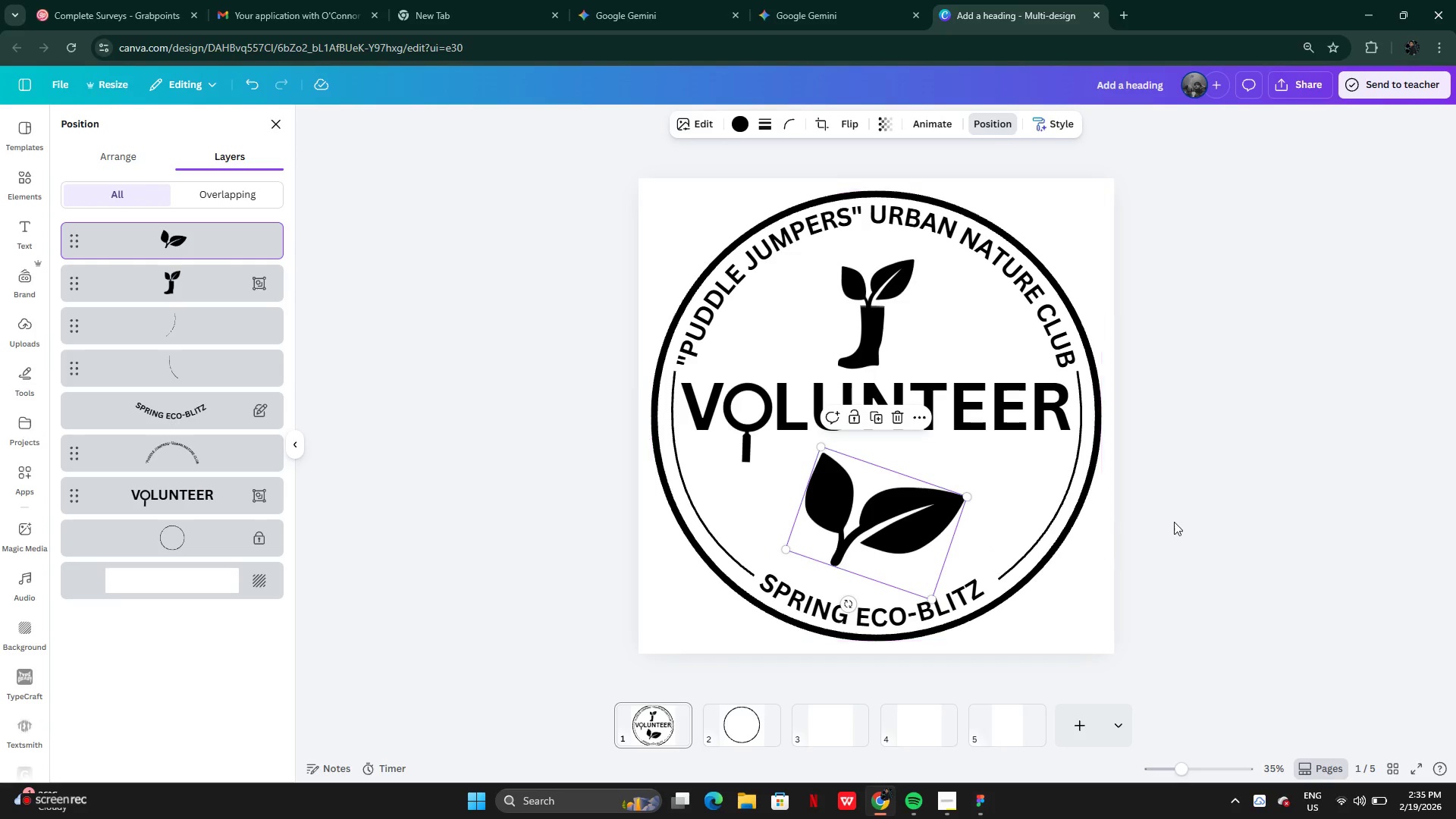 
left_click([1178, 520])
 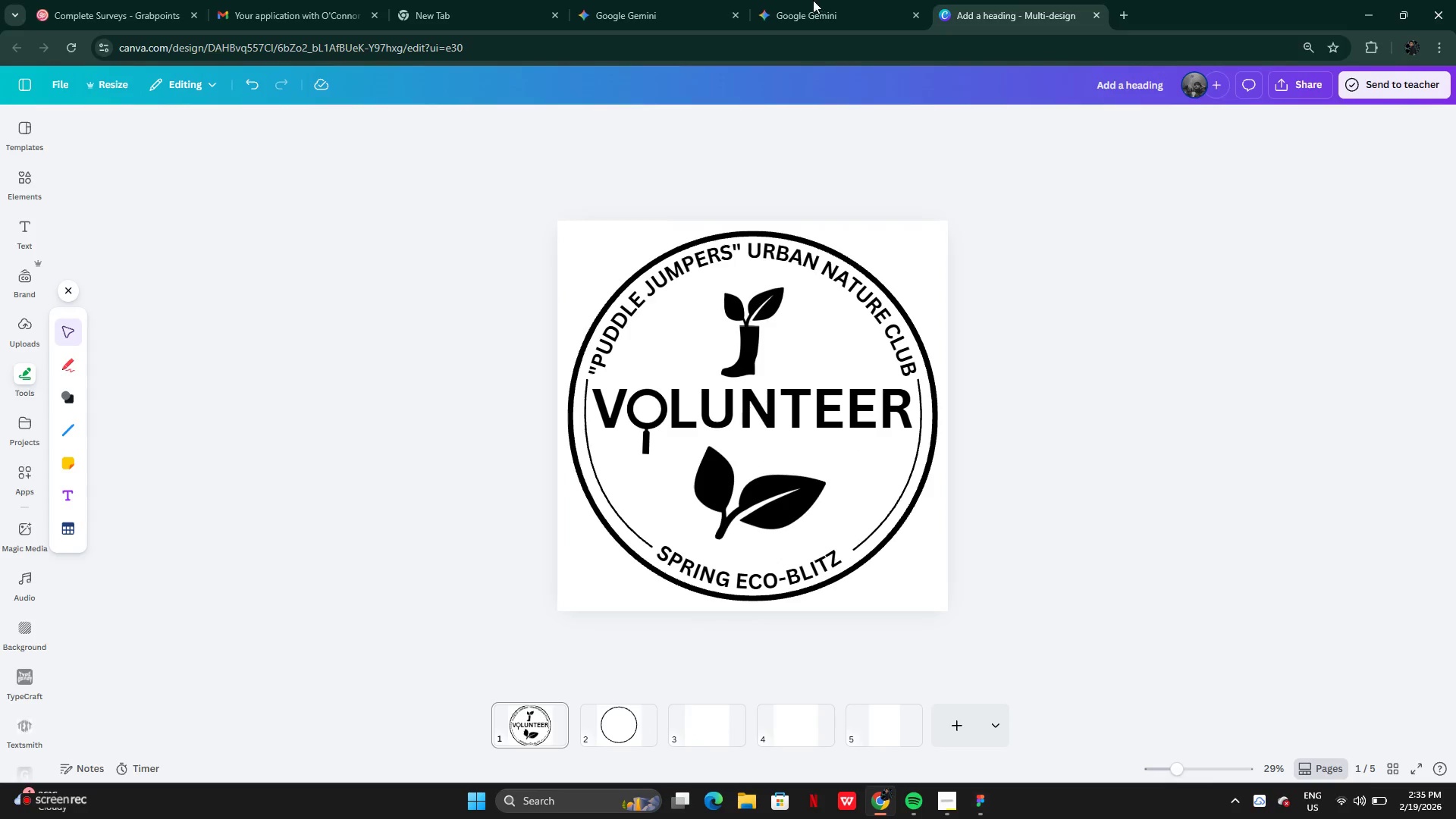 
left_click([823, 14])
 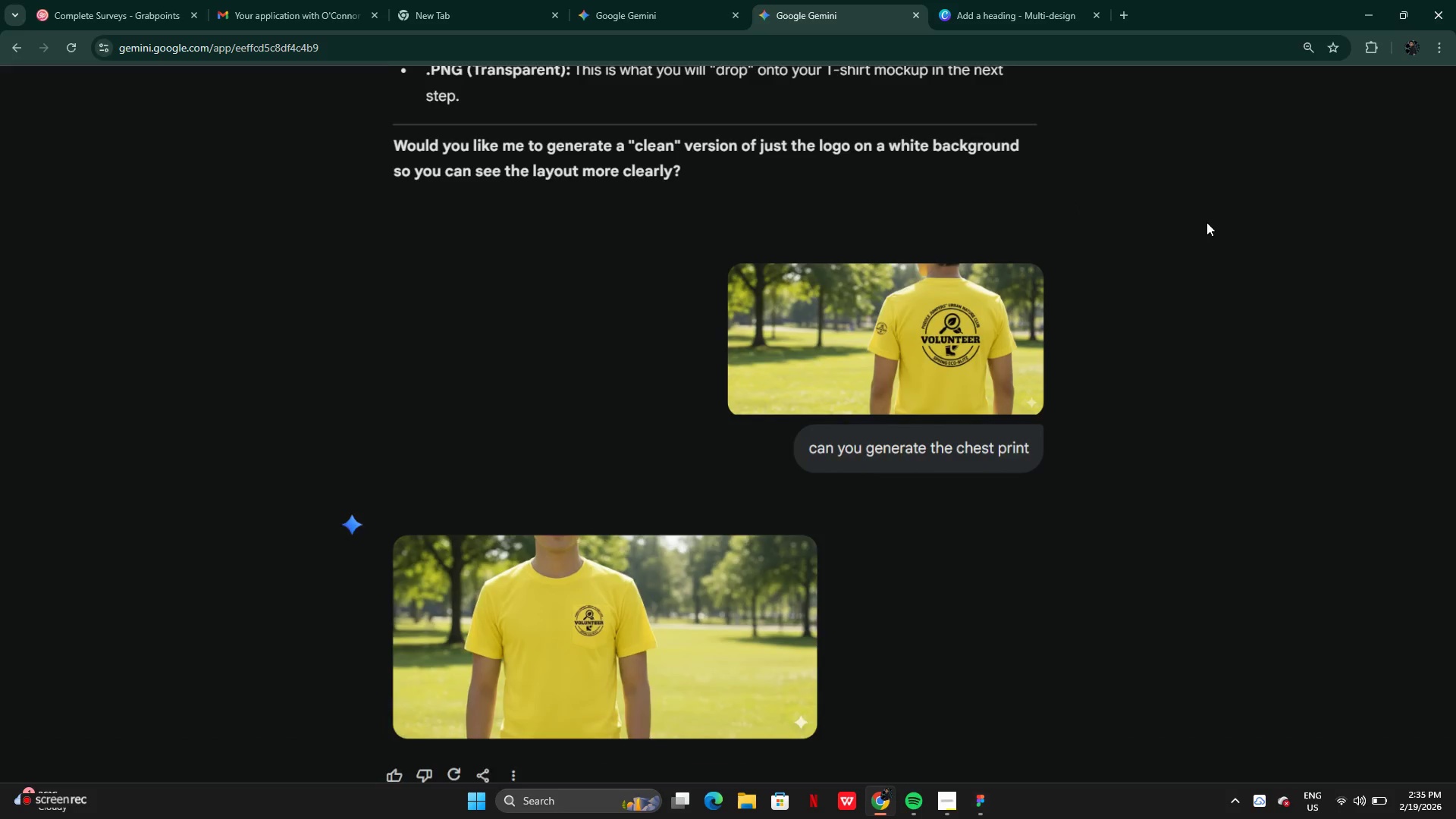 
wait(7.25)
 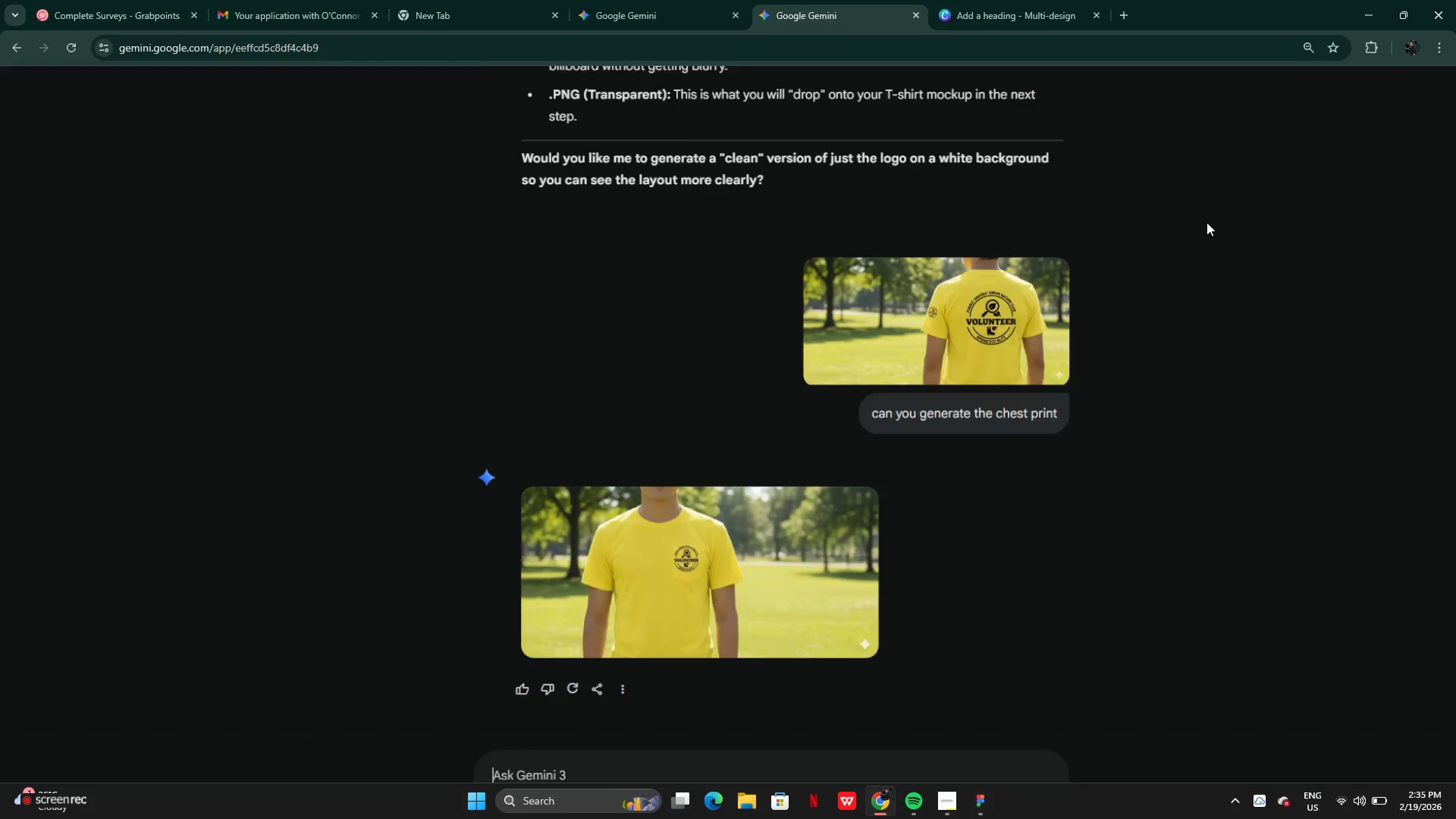 
left_click([667, 11])
 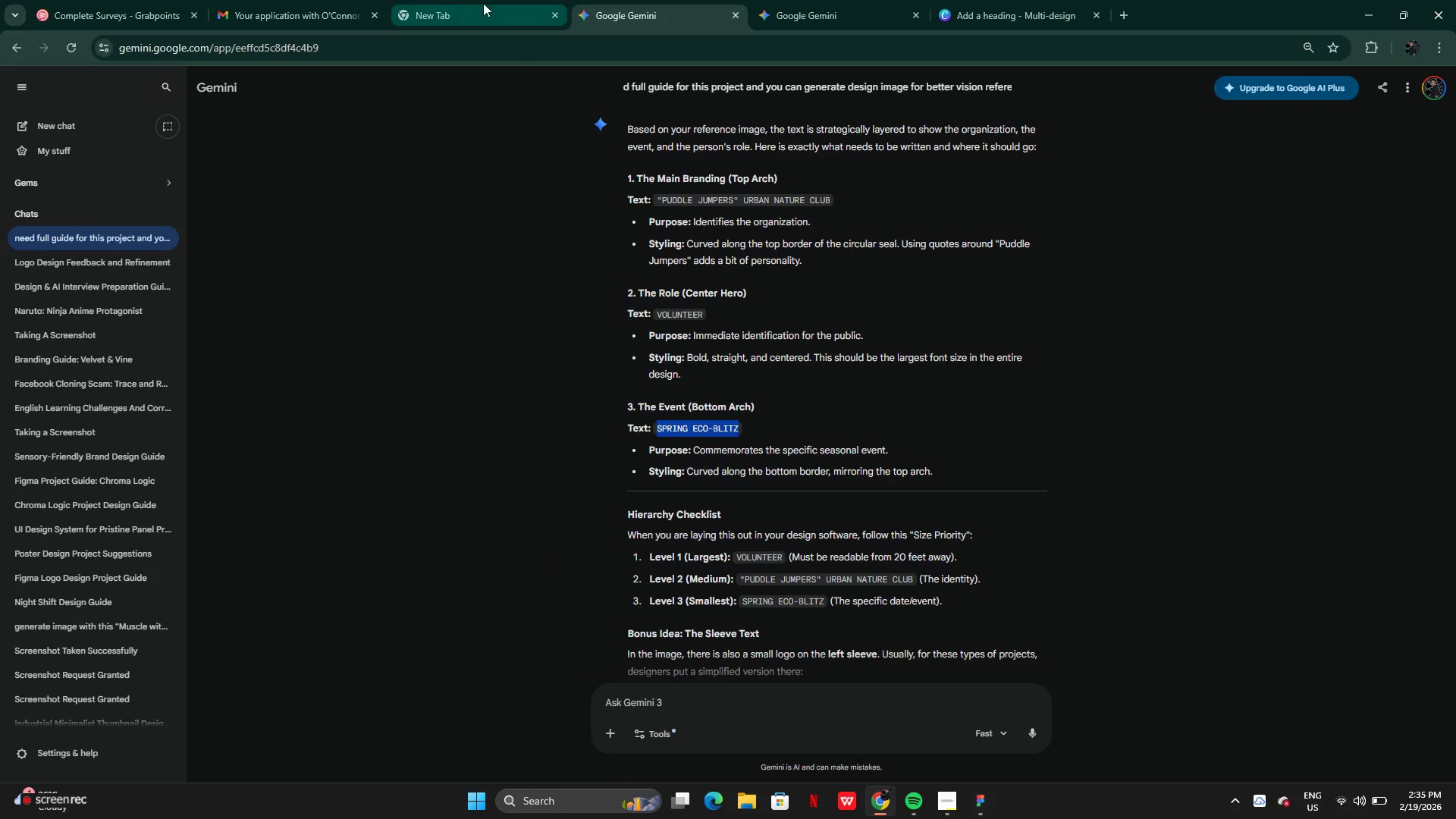 
left_click([475, 2])
 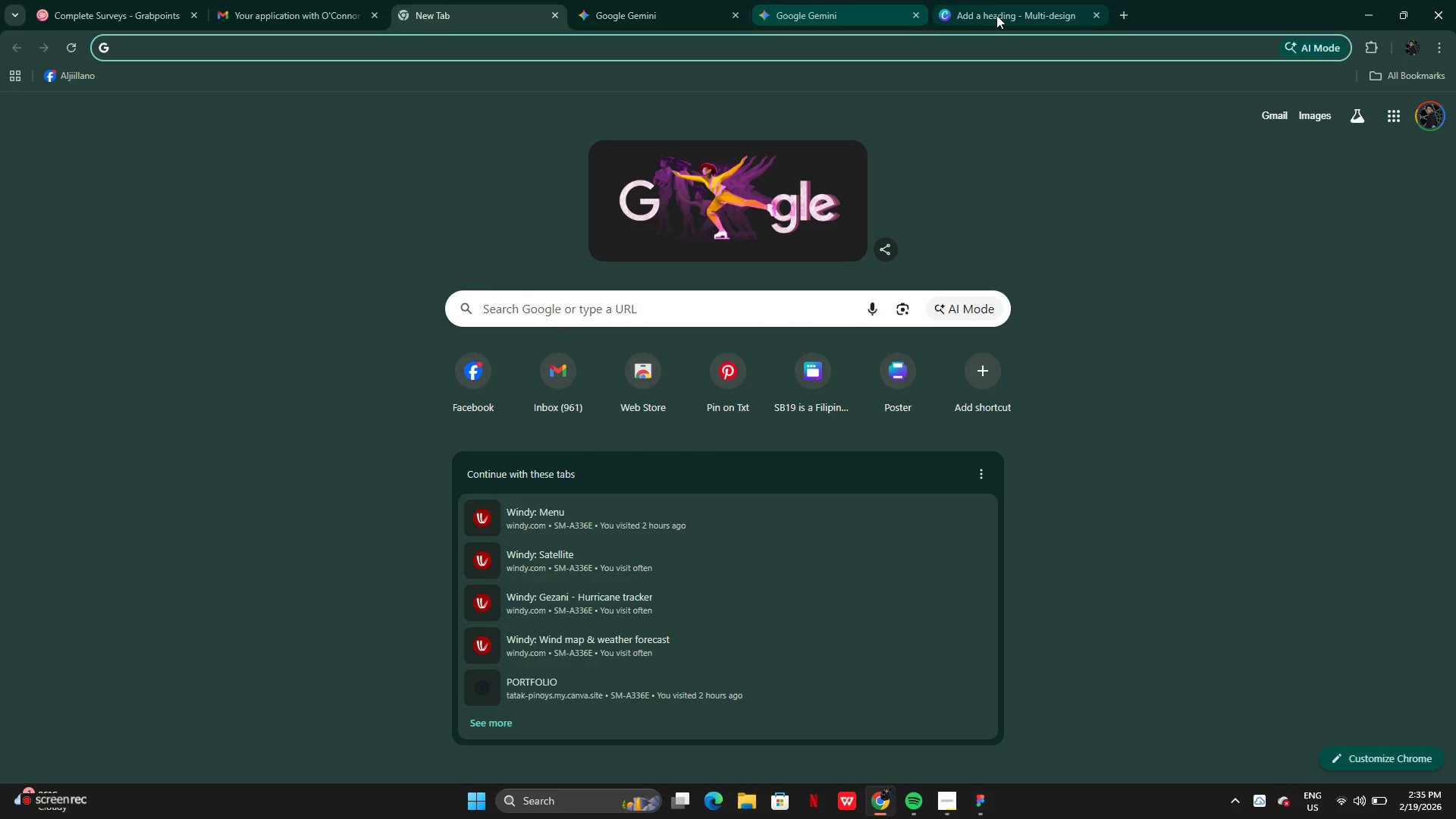 
left_click([999, 16])
 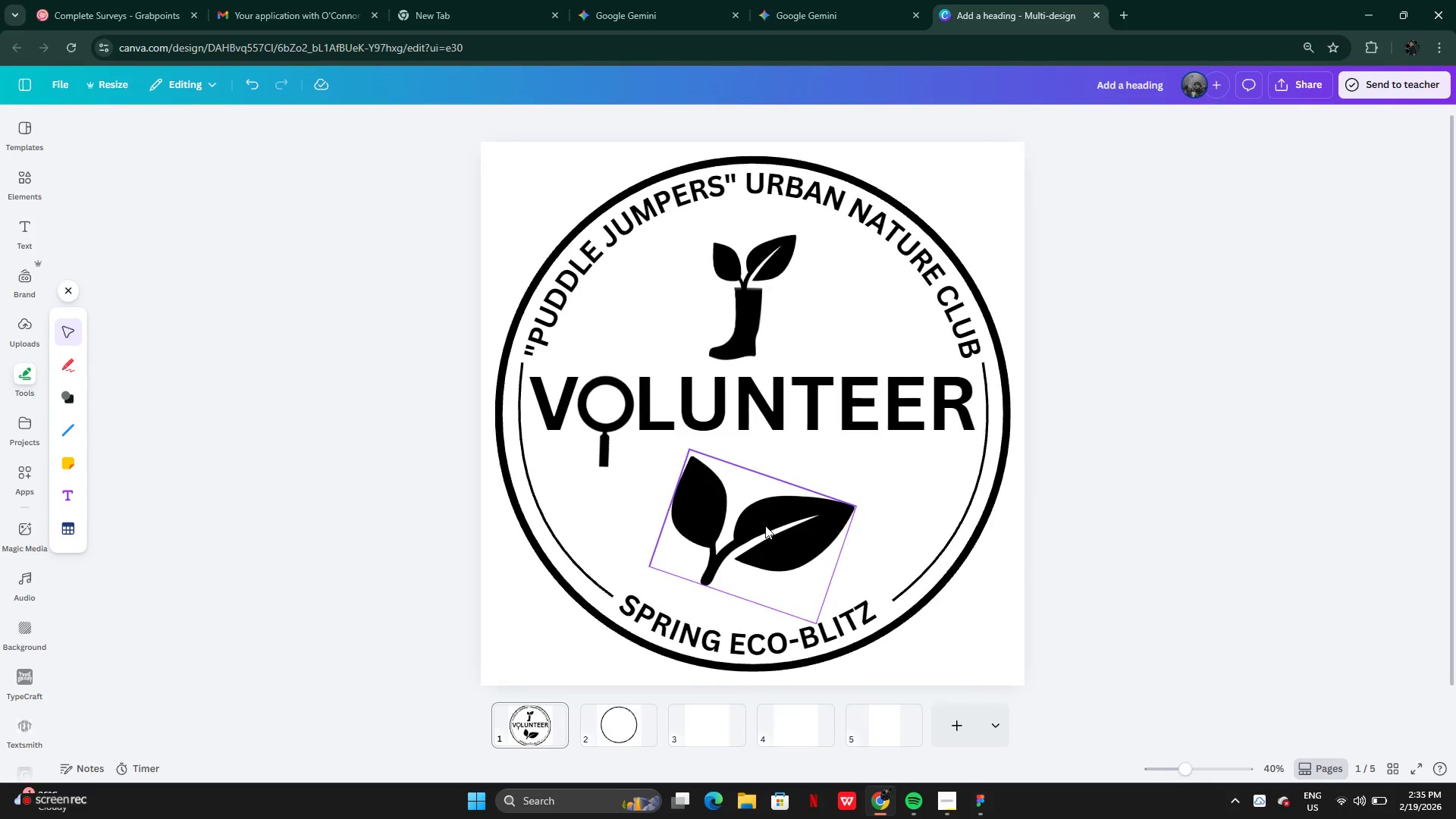 
left_click([765, 526])
 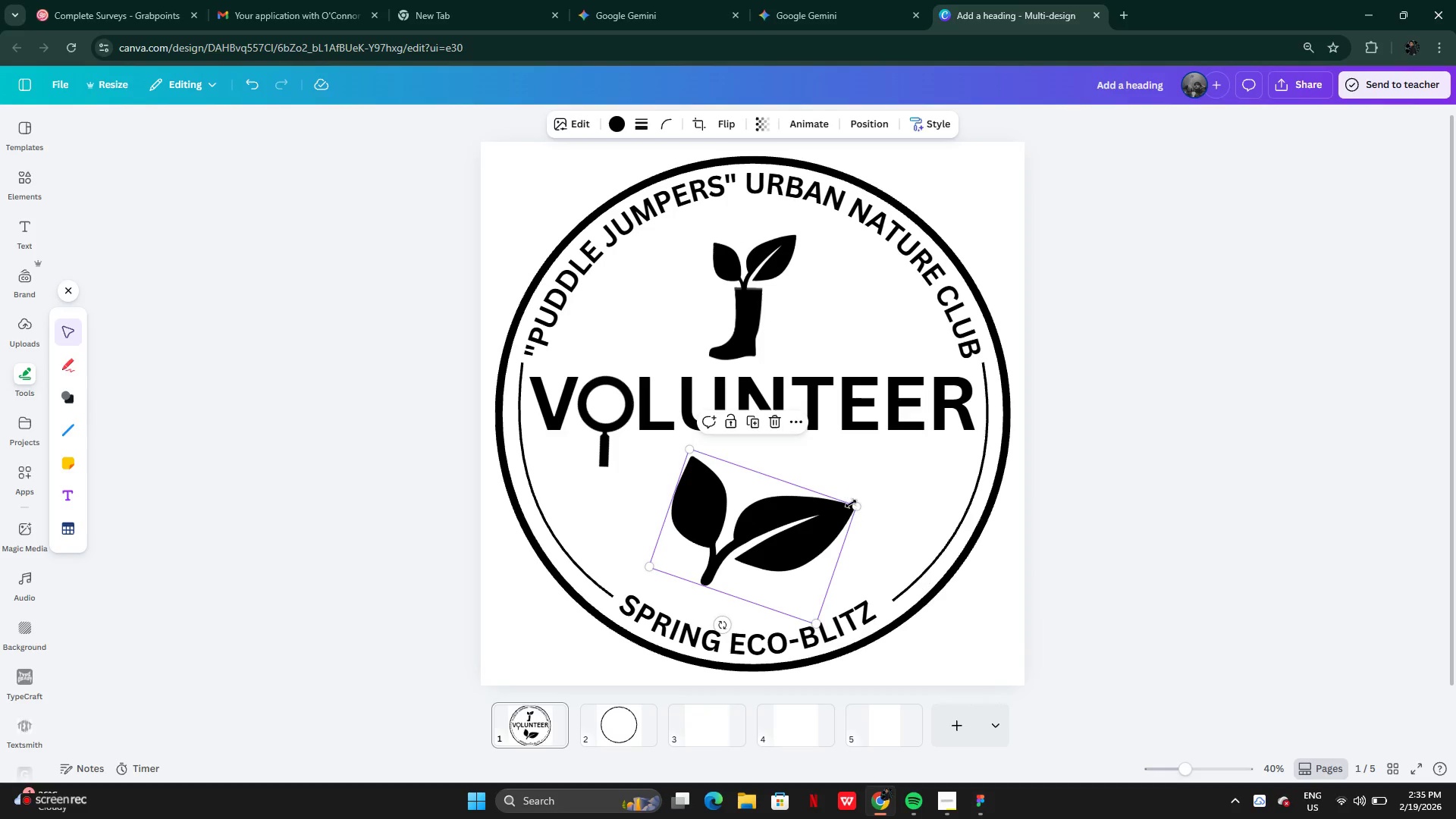 
left_click_drag(start_coordinate=[852, 504], to_coordinate=[702, 538])
 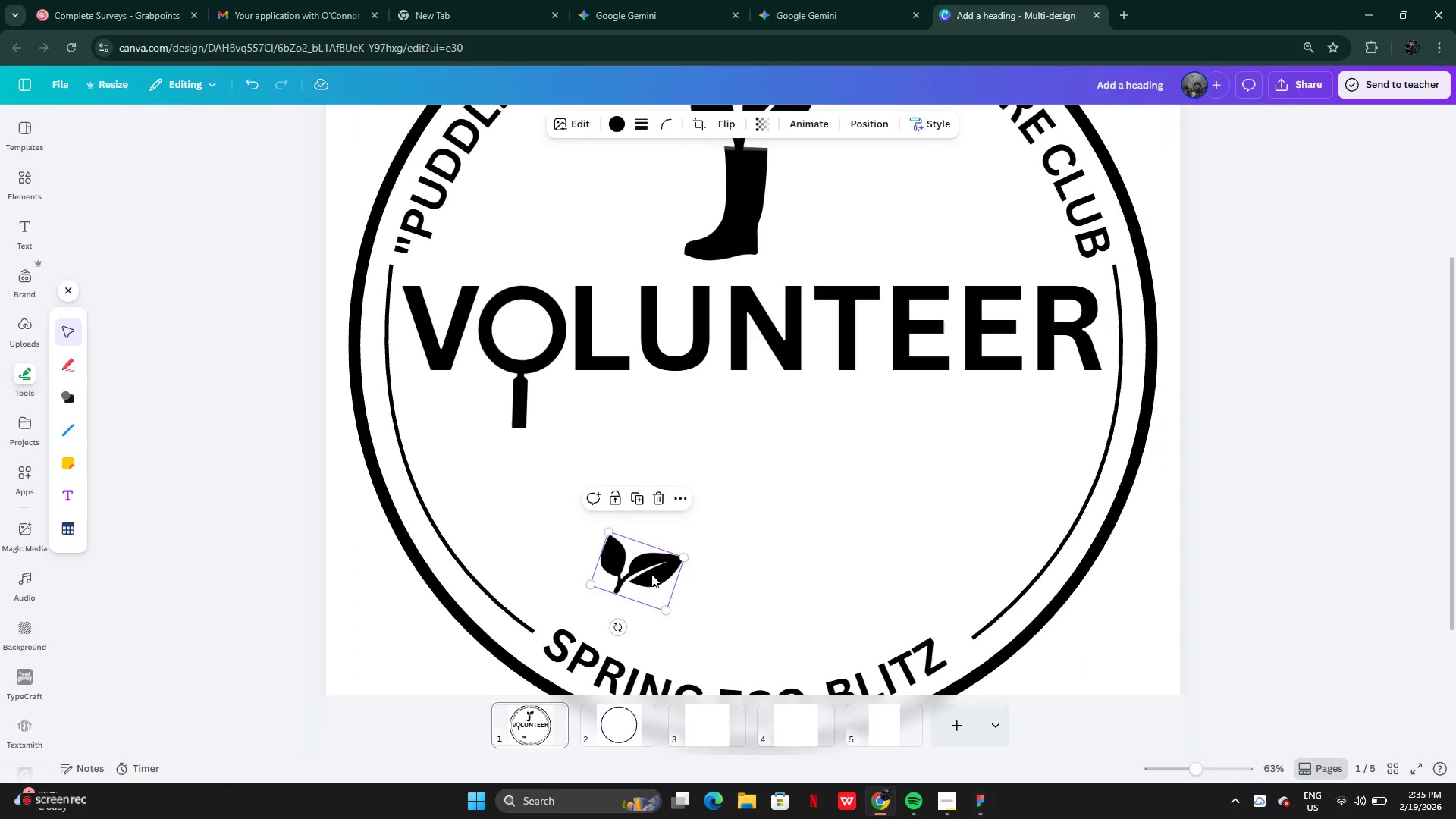 
left_click_drag(start_coordinate=[651, 575], to_coordinate=[544, 326])
 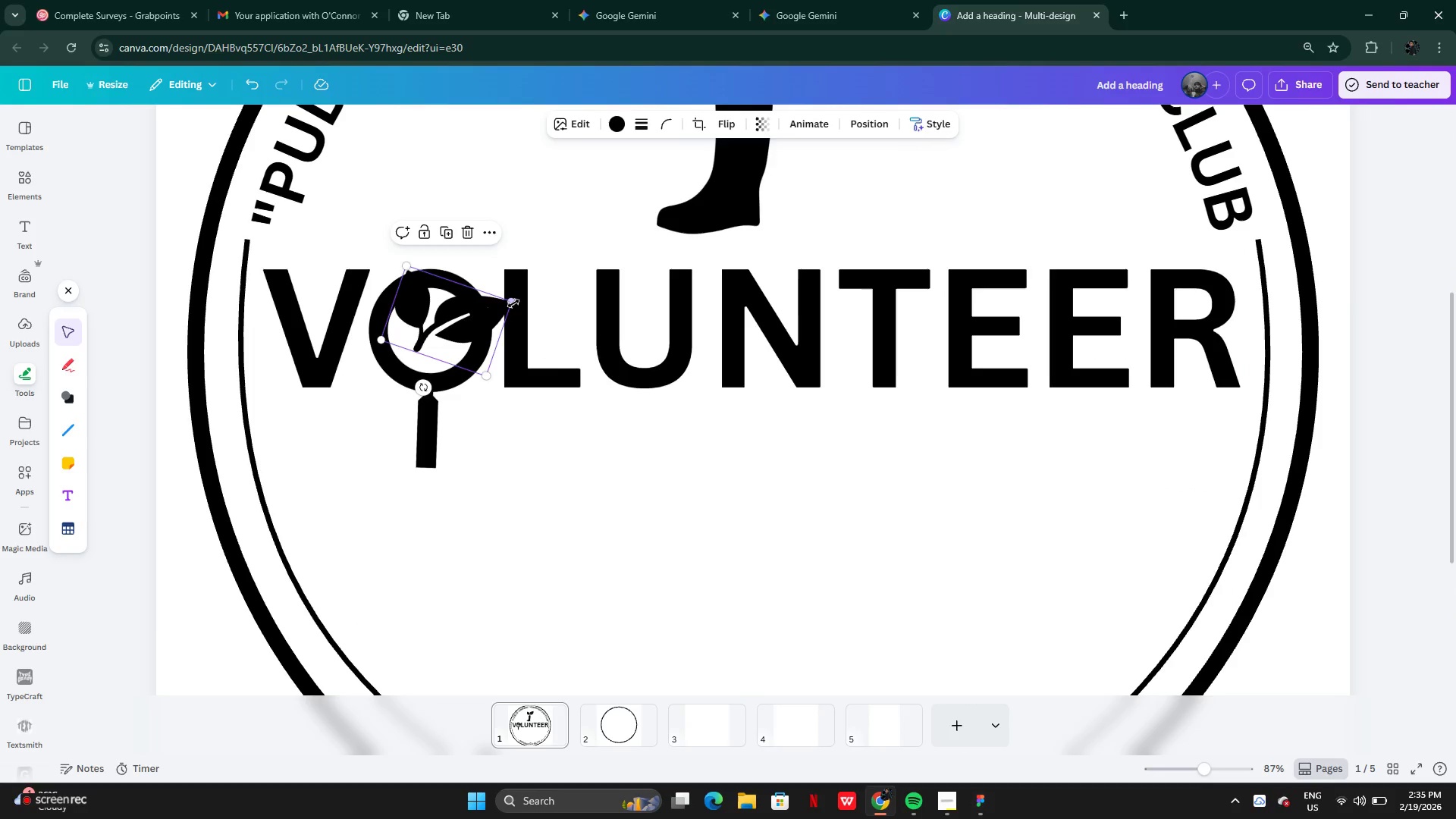 
left_click_drag(start_coordinate=[513, 303], to_coordinate=[457, 337])
 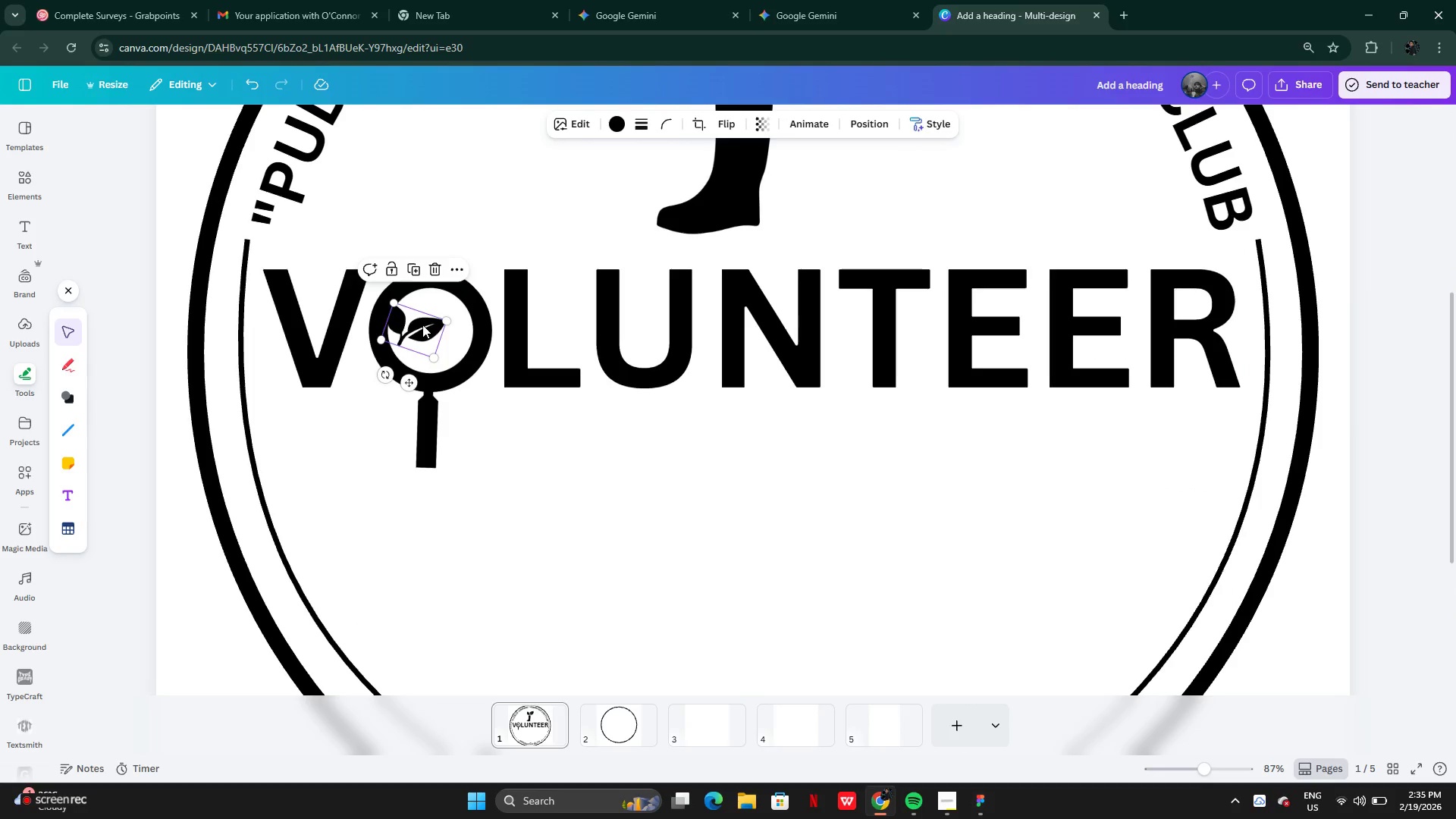 
left_click_drag(start_coordinate=[421, 325], to_coordinate=[436, 328])
 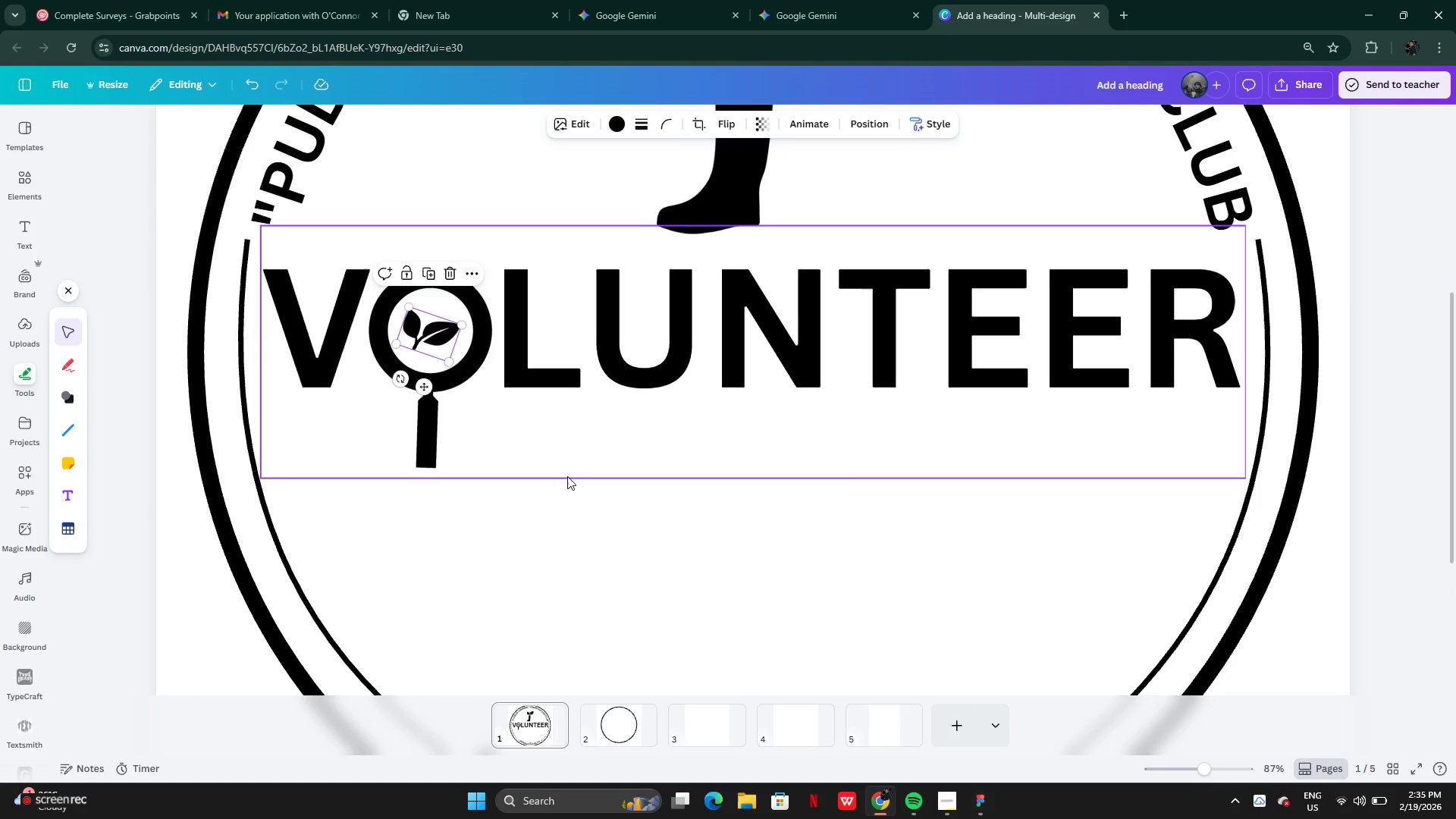 
left_click([573, 482])
 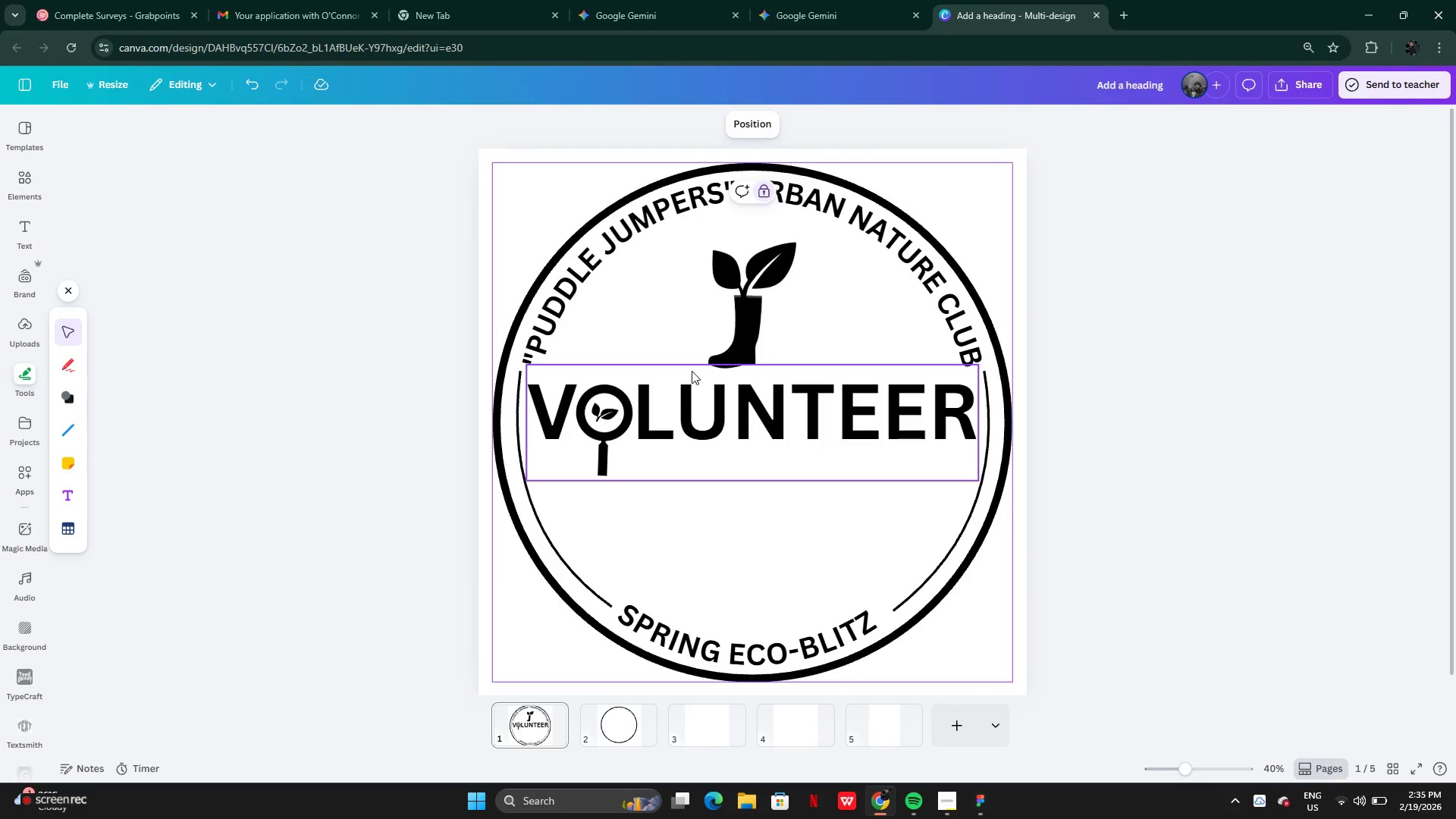 
left_click([732, 336])
 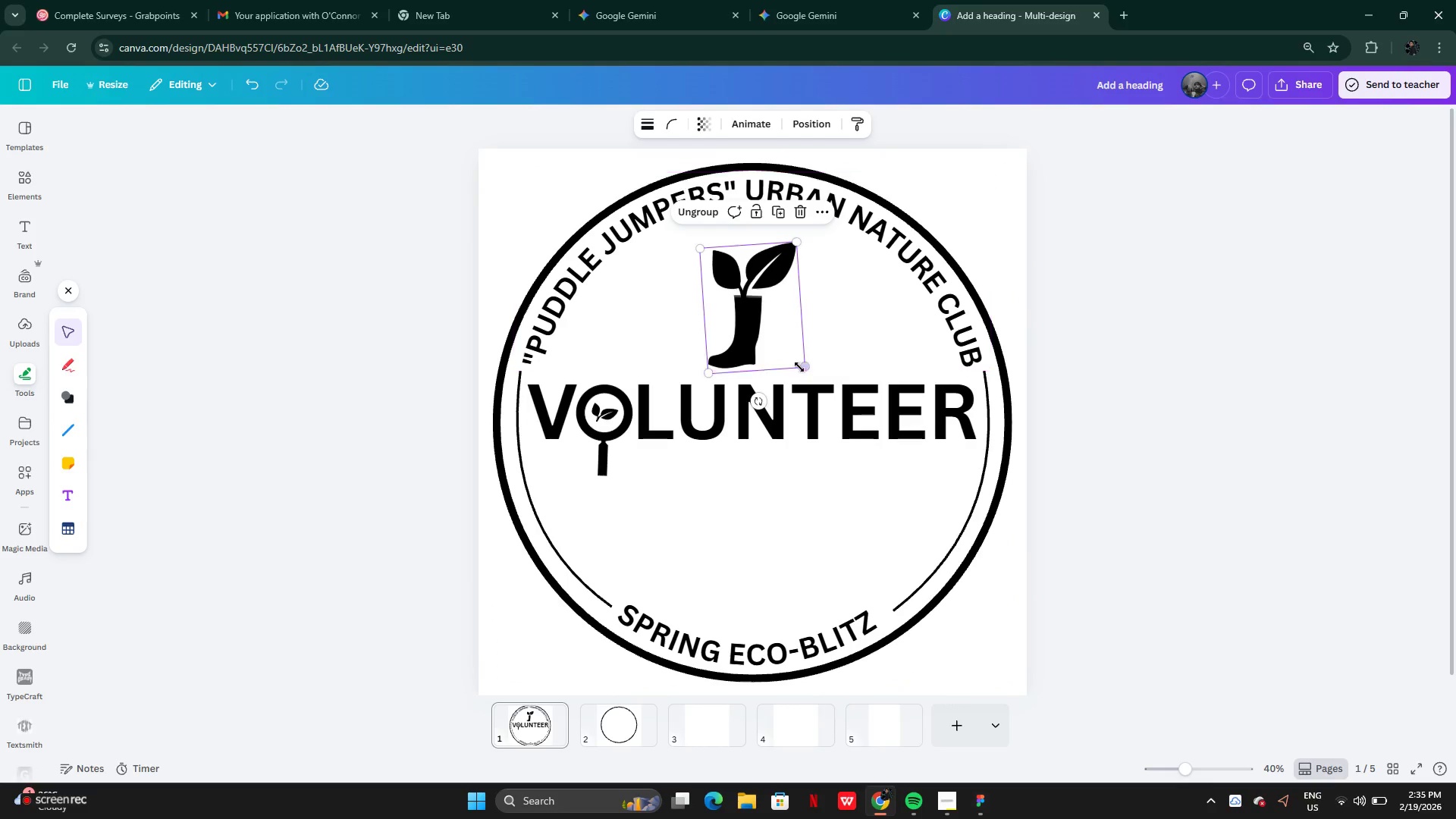 
left_click_drag(start_coordinate=[804, 367], to_coordinate=[913, 637])
 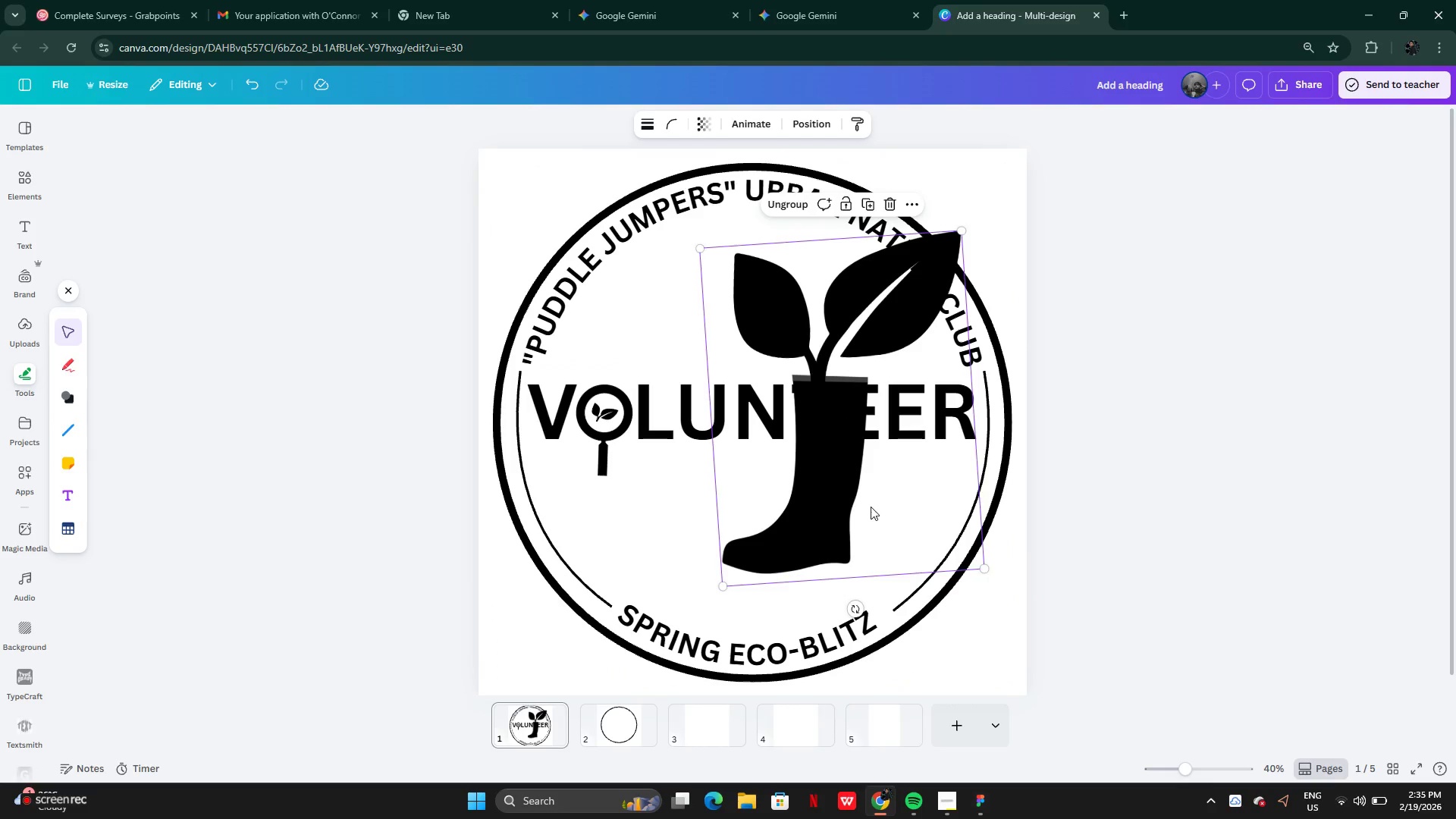 
left_click_drag(start_coordinate=[871, 507], to_coordinate=[791, 520])
 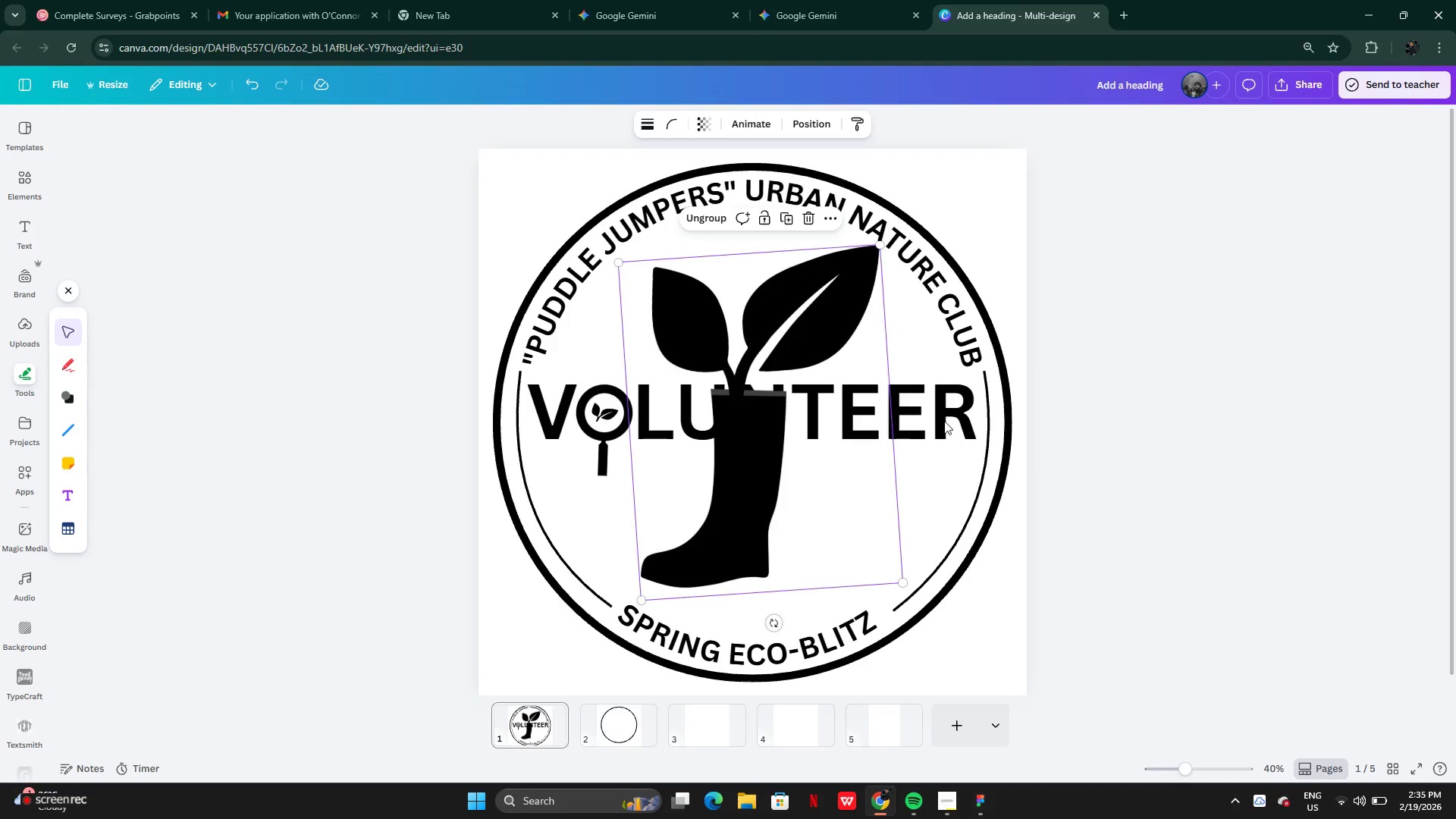 
left_click([949, 420])
 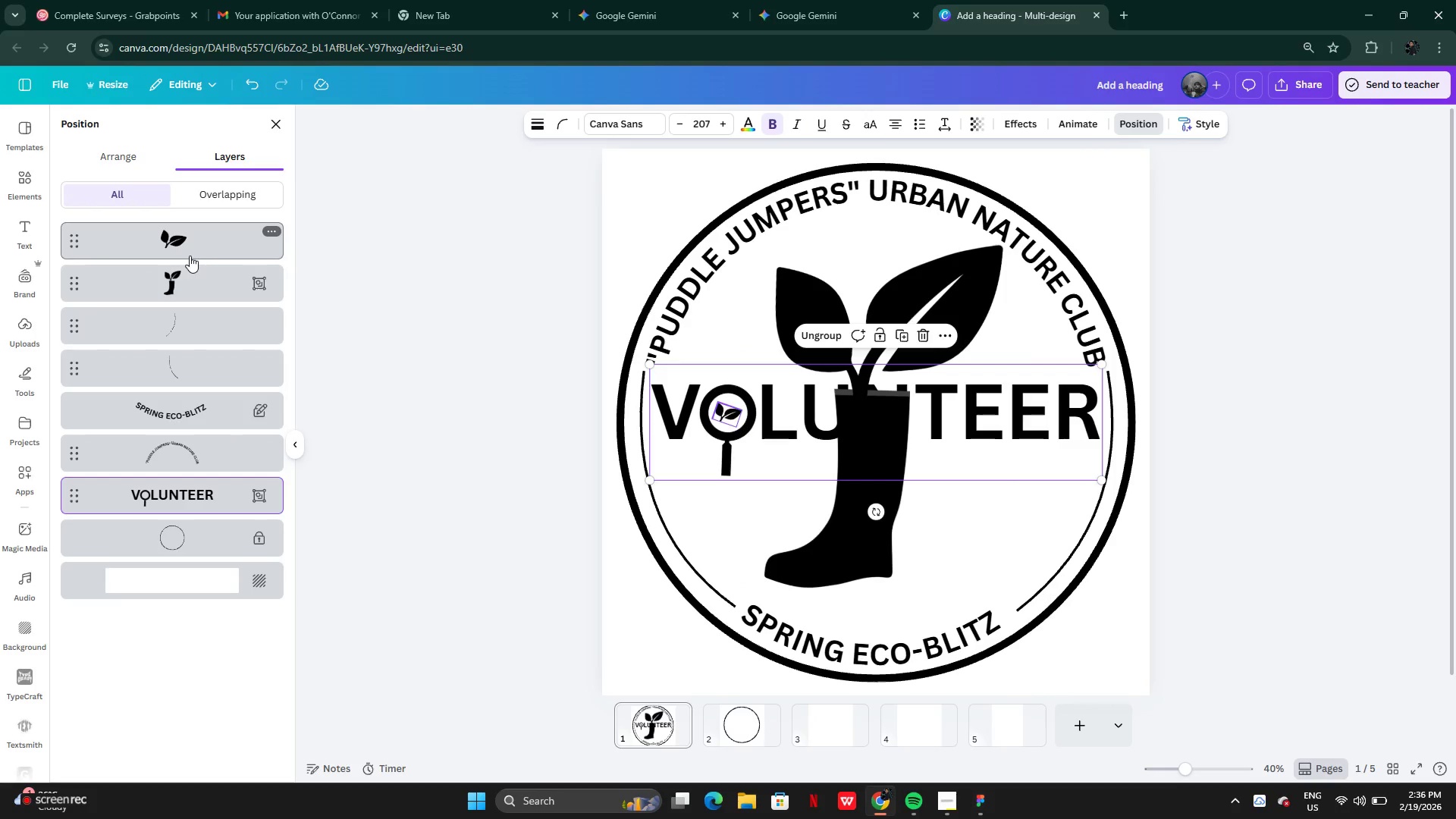 
left_click_drag(start_coordinate=[196, 498], to_coordinate=[175, 275])
 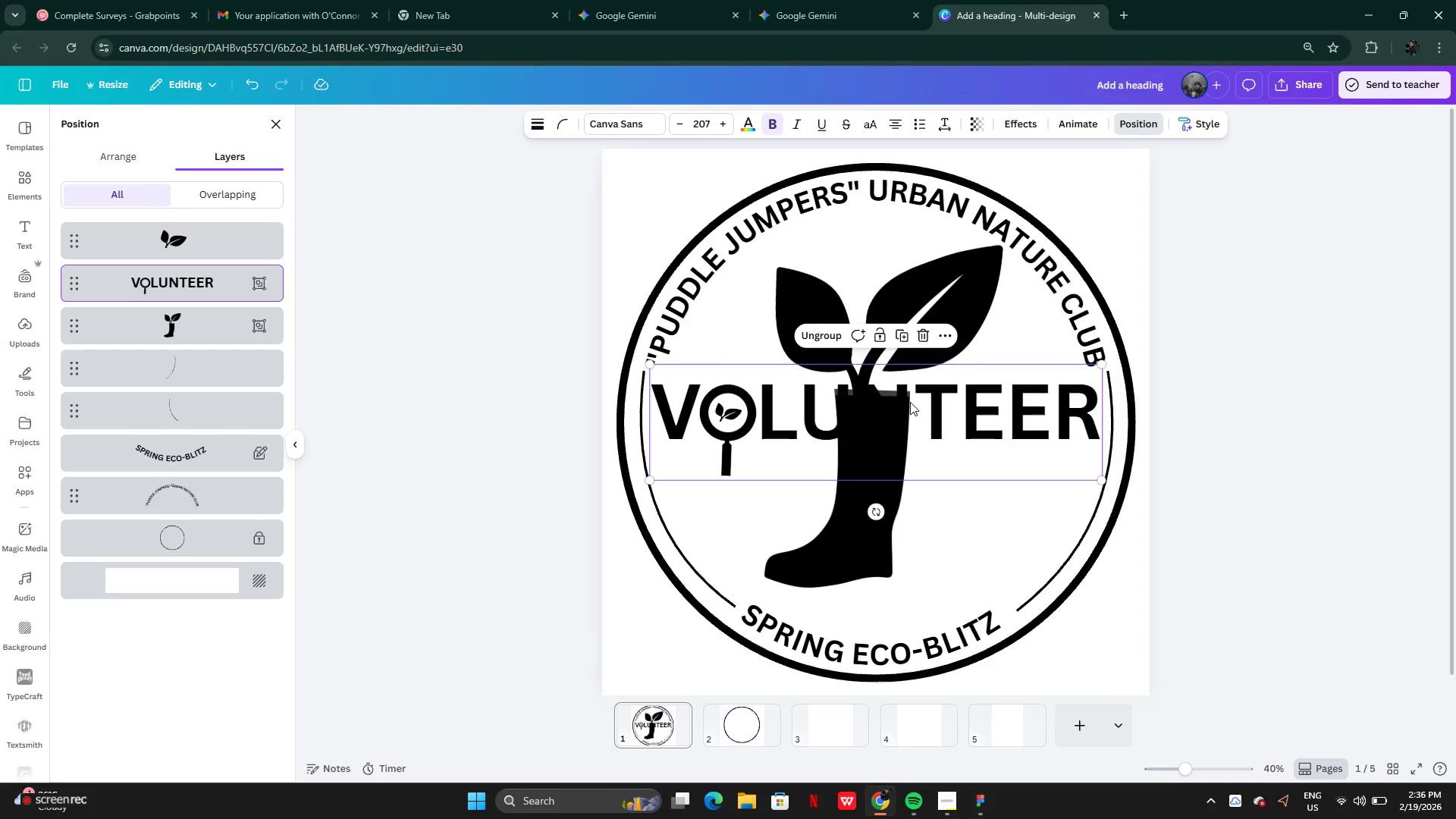 
double_click([884, 413])
 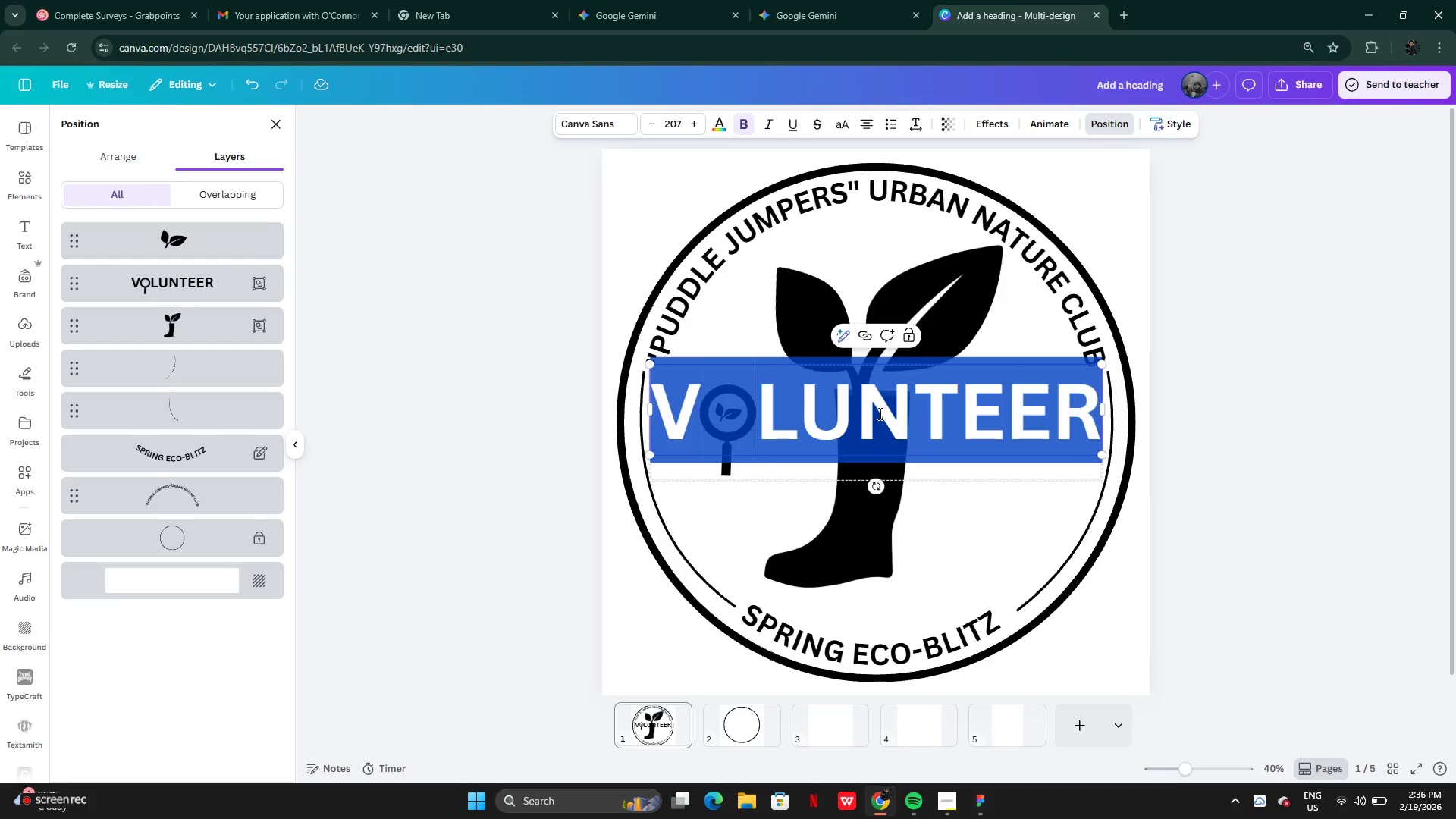 
left_click([874, 413])
 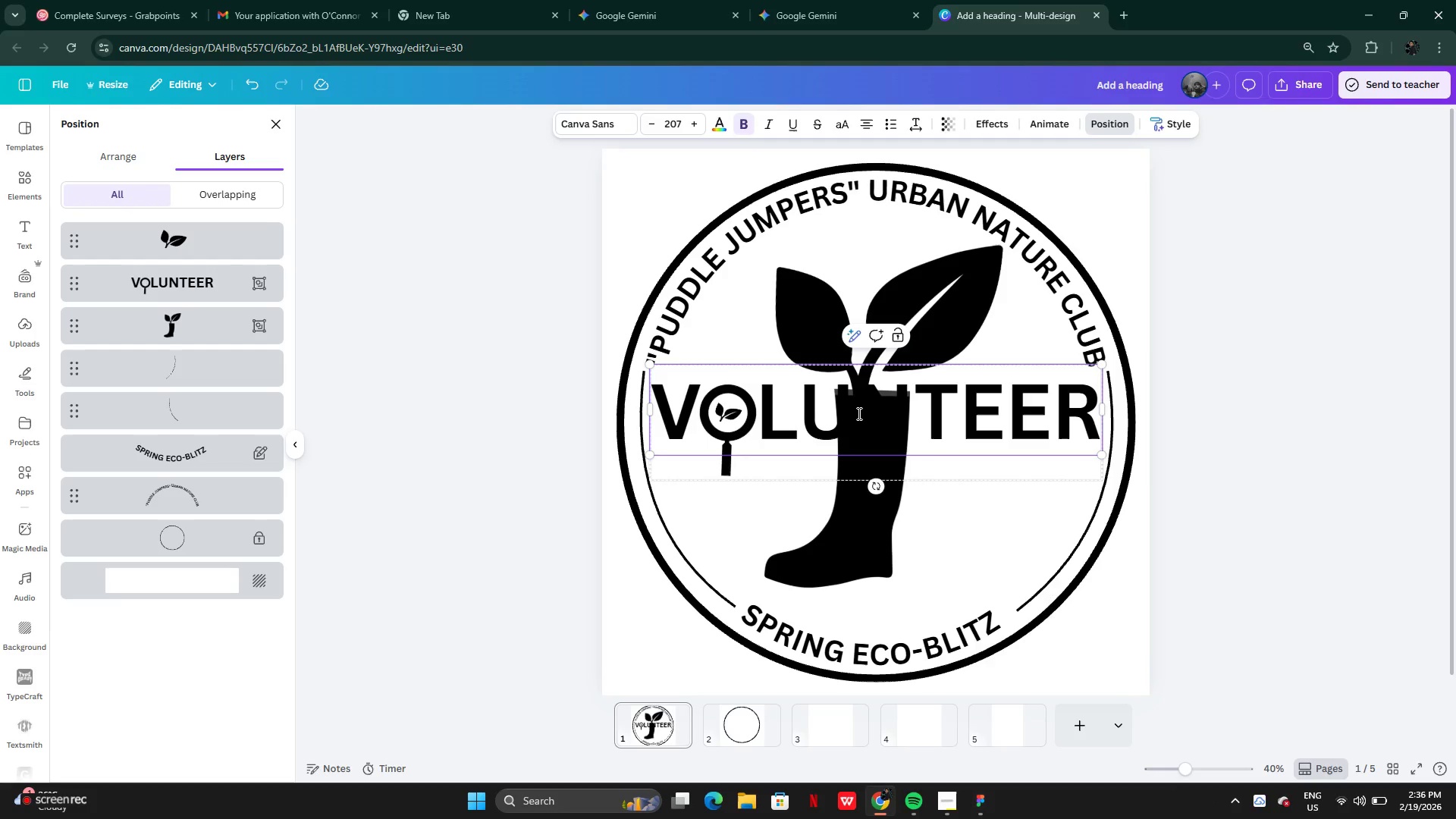 
left_click([858, 413])
 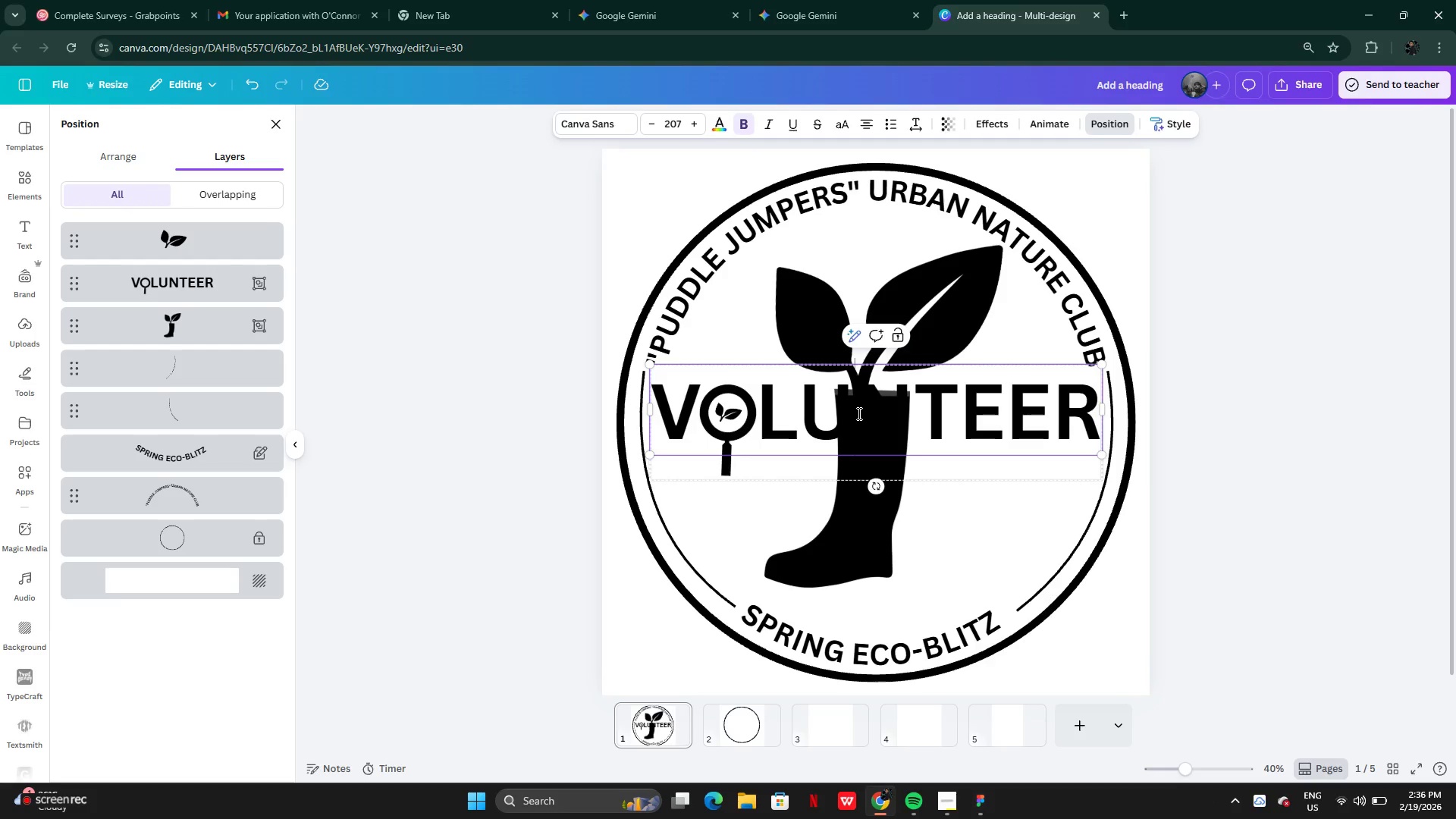 
double_click([858, 413])
 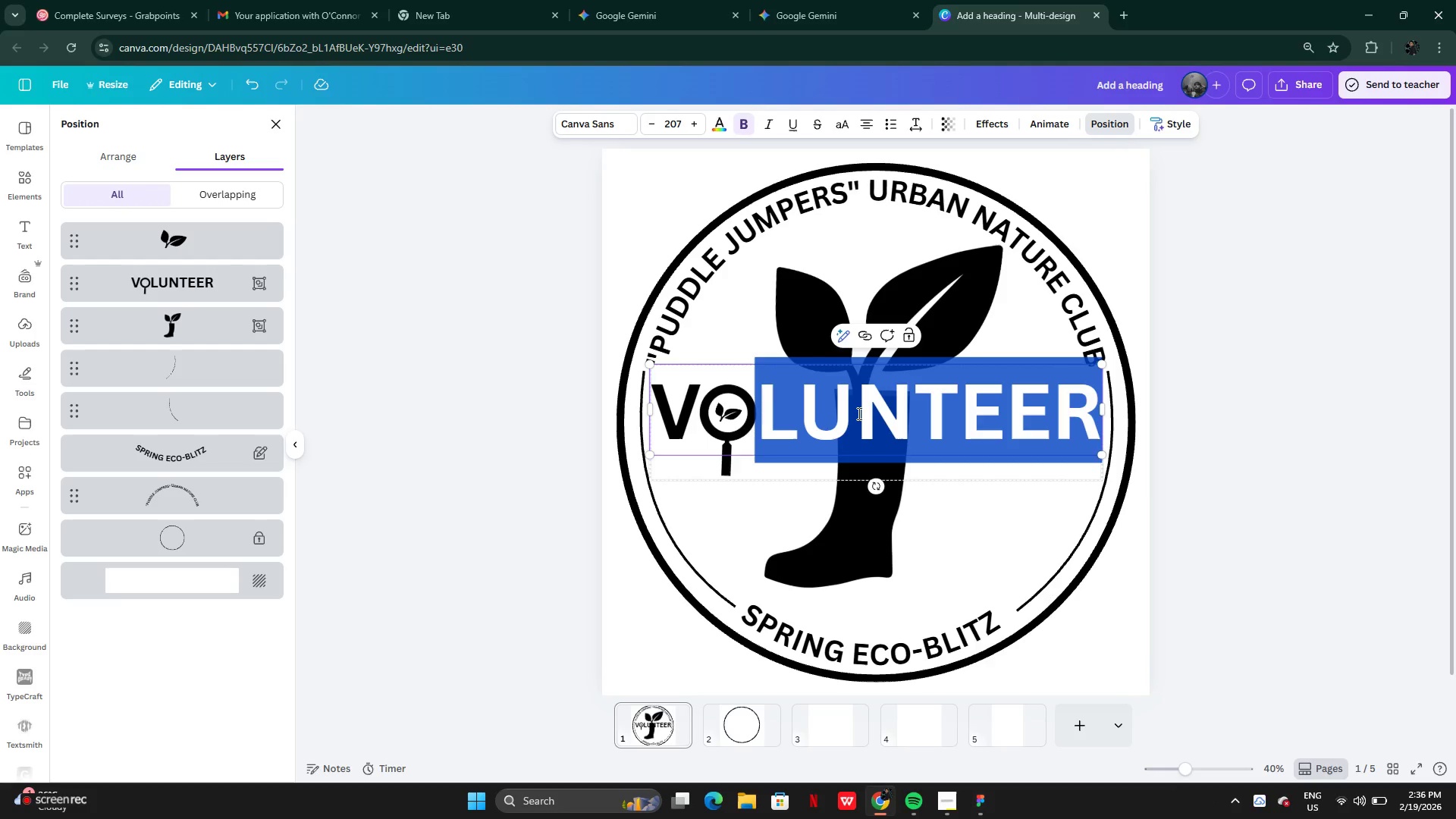 
left_click([858, 413])
 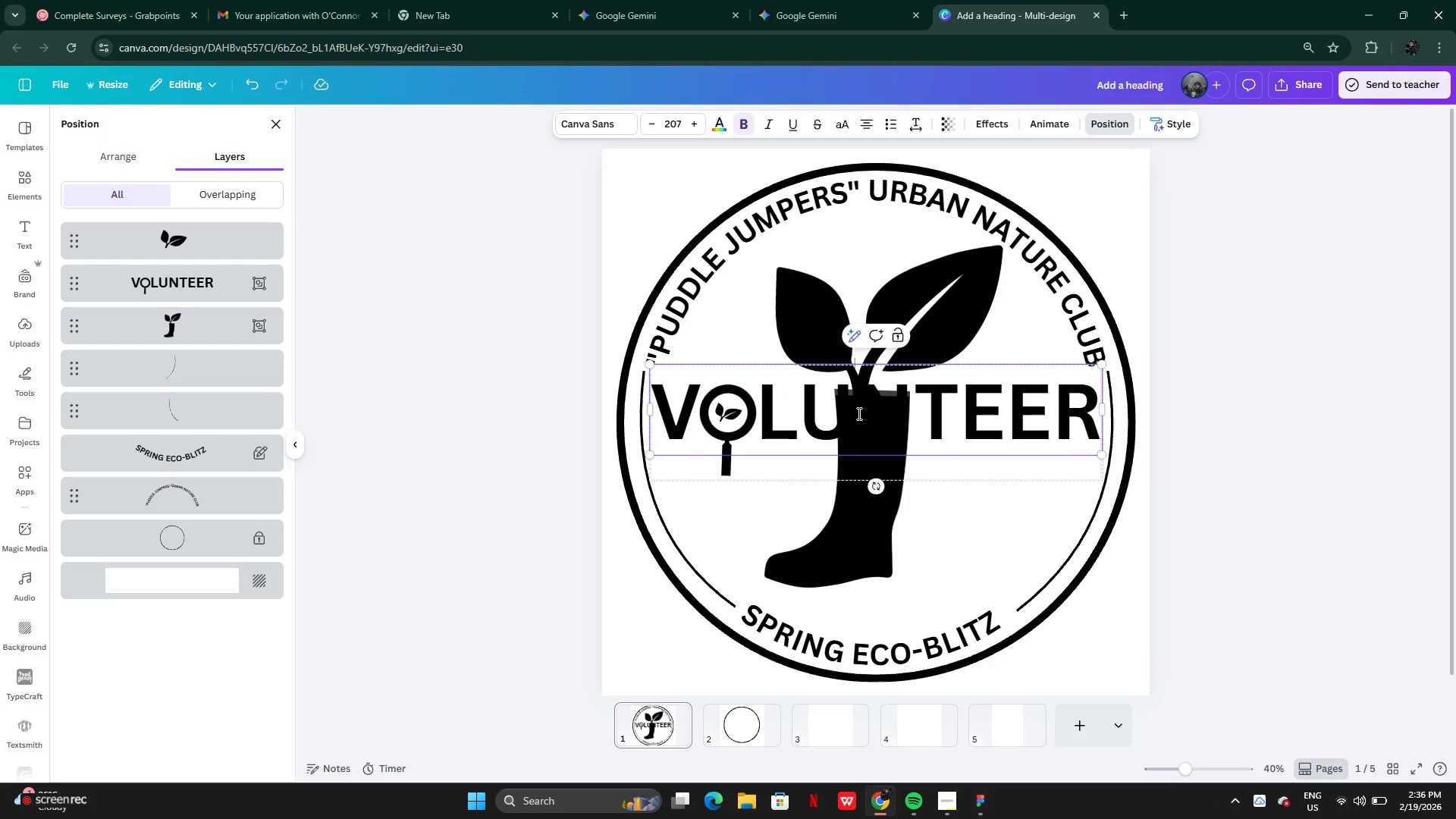 
double_click([858, 413])
 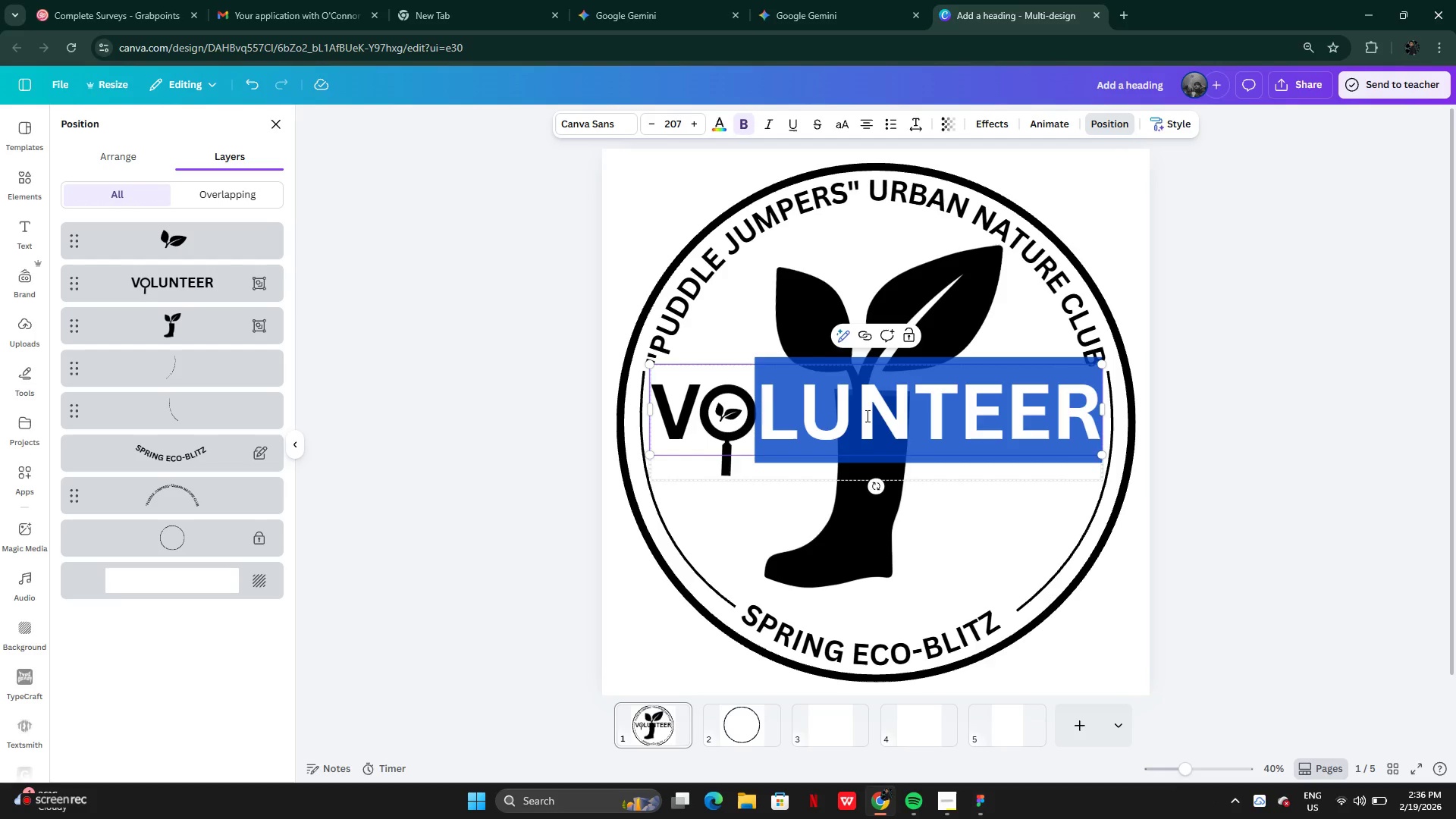 
left_click([875, 416])
 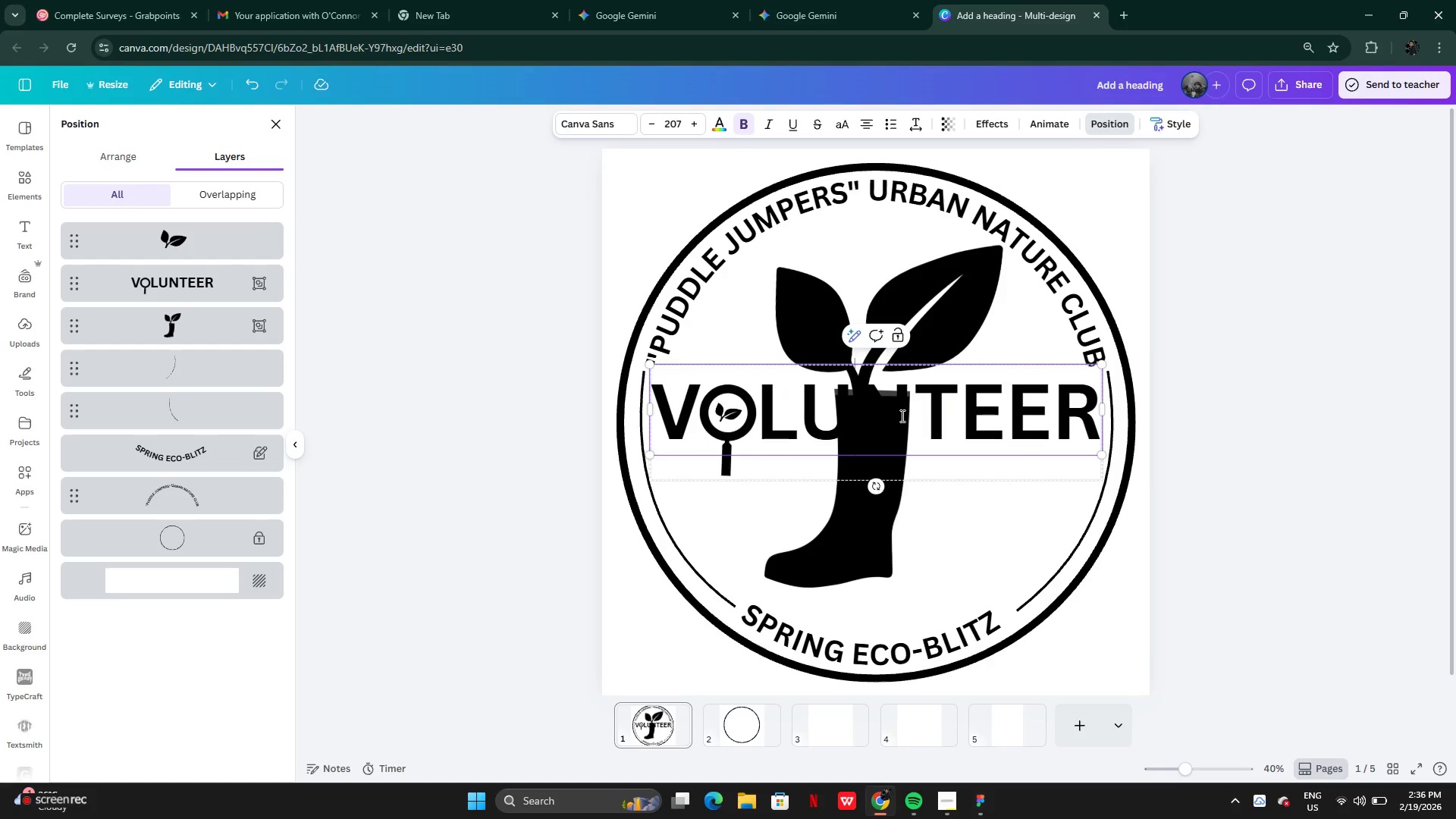 
left_click_drag(start_coordinate=[901, 416], to_coordinate=[852, 419])
 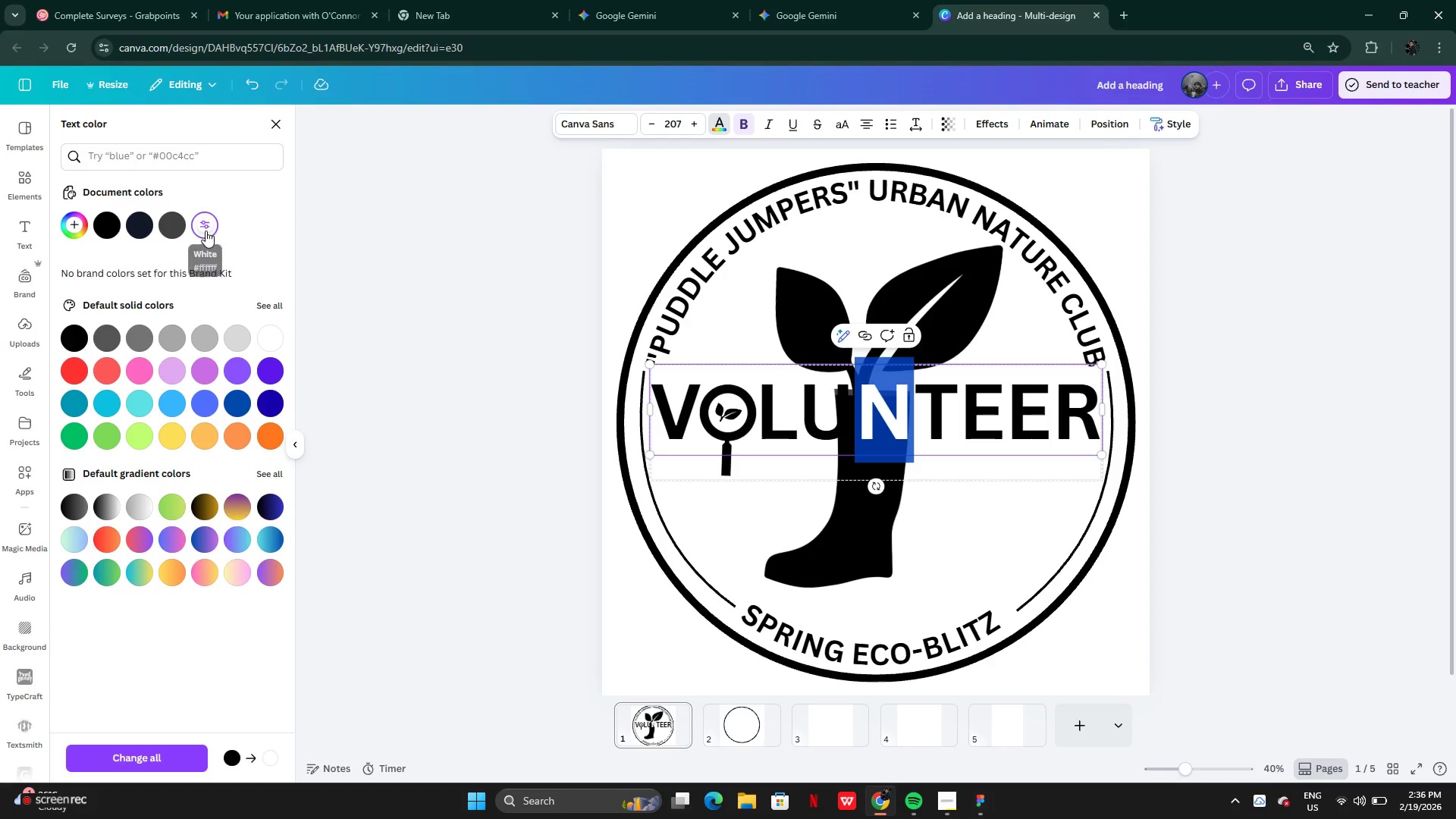 
left_click([1166, 316])
 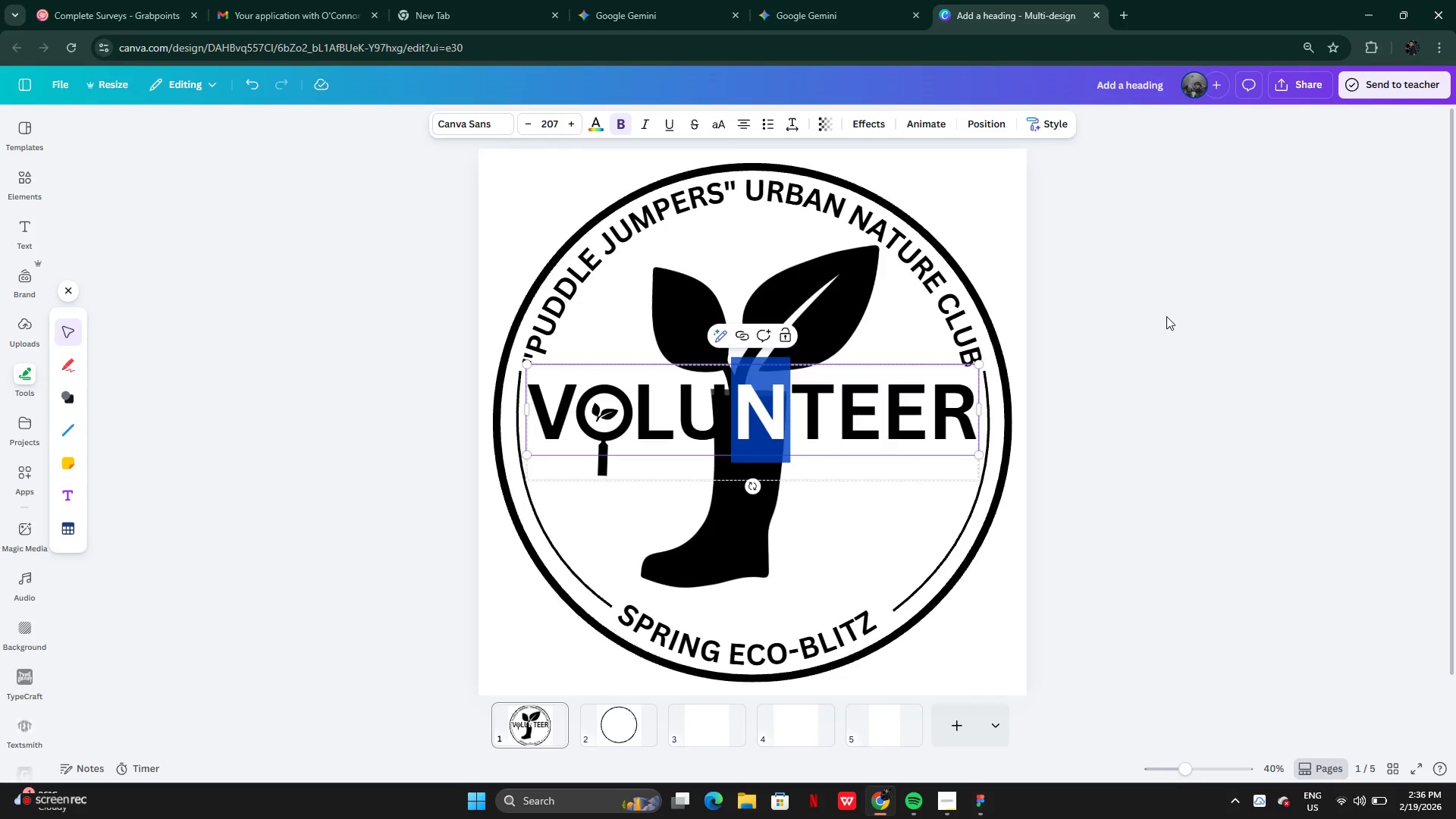 
left_click([1166, 316])
 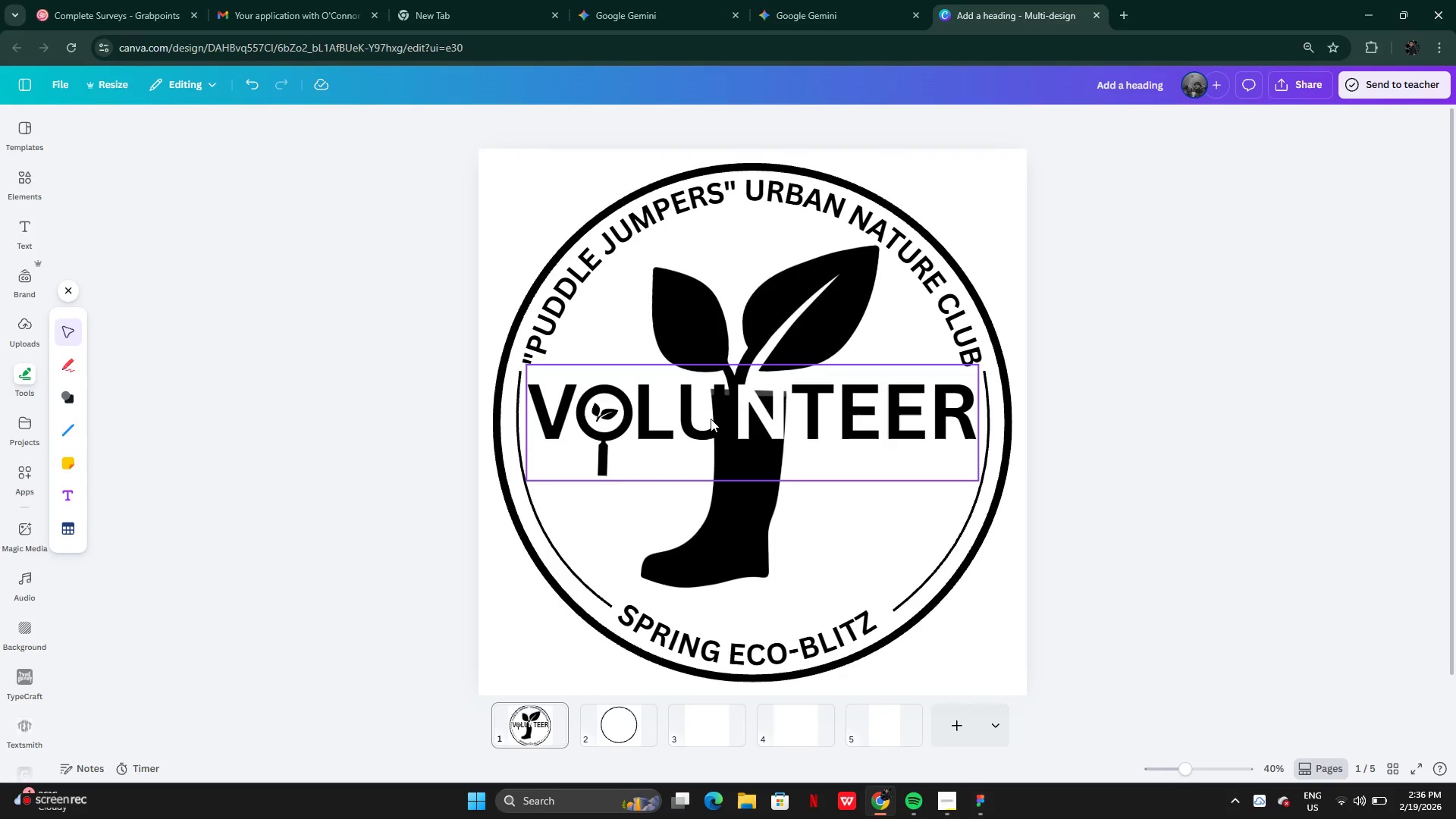 
double_click([758, 433])
 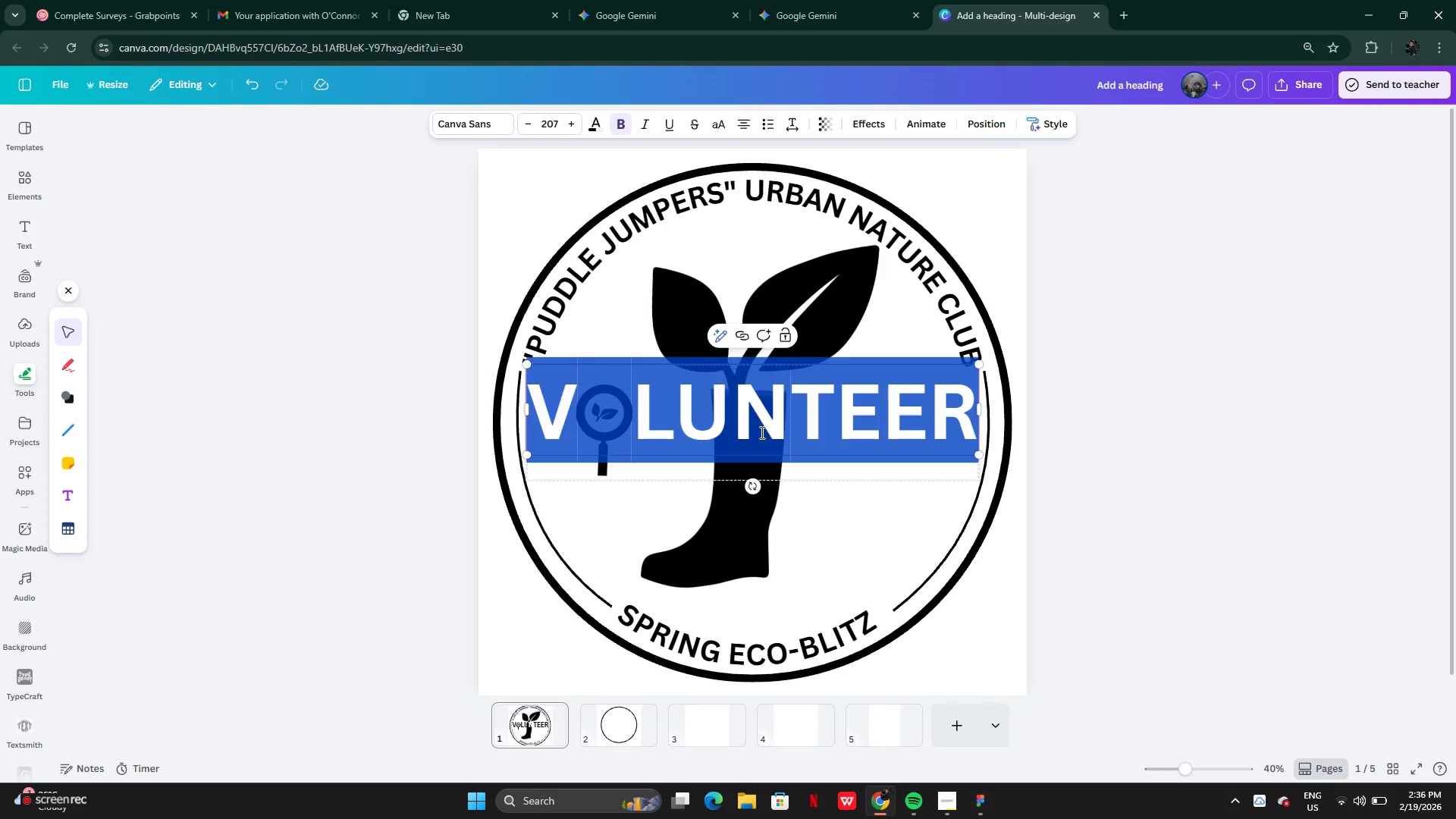 
left_click([762, 427])
 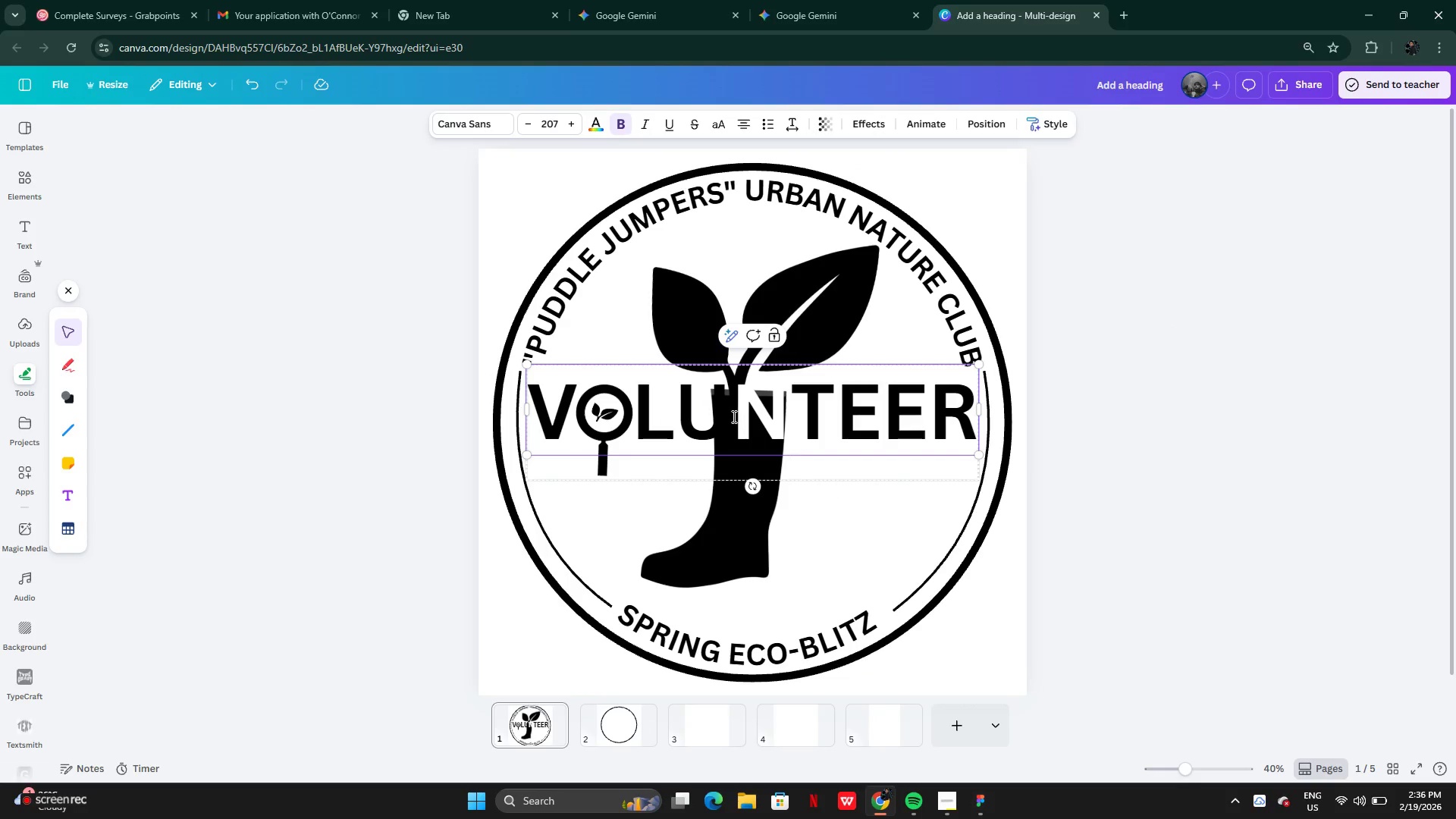 
left_click_drag(start_coordinate=[733, 416], to_coordinate=[776, 419])
 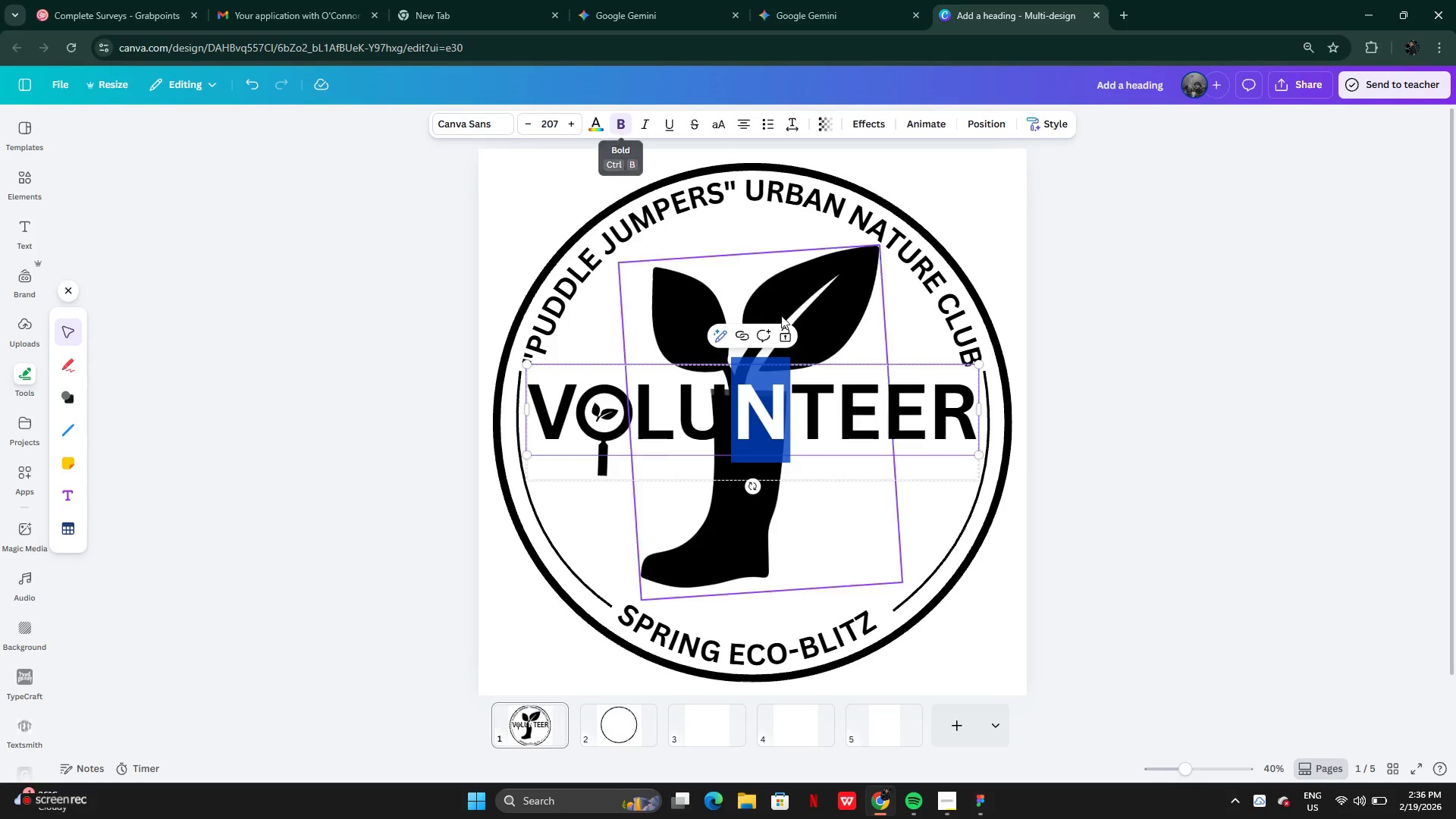 
key(Control+Z)
 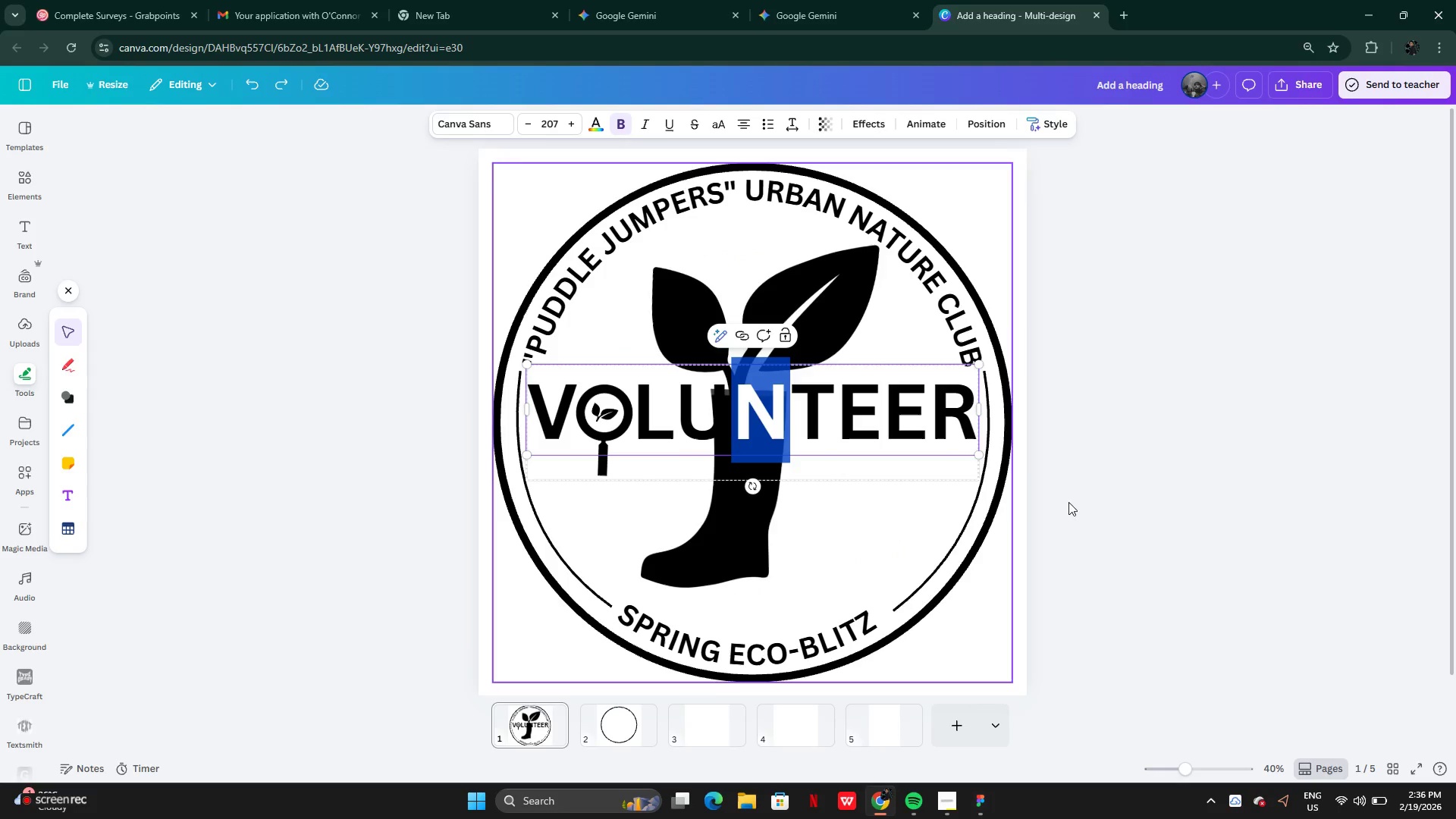 
left_click([1172, 469])
 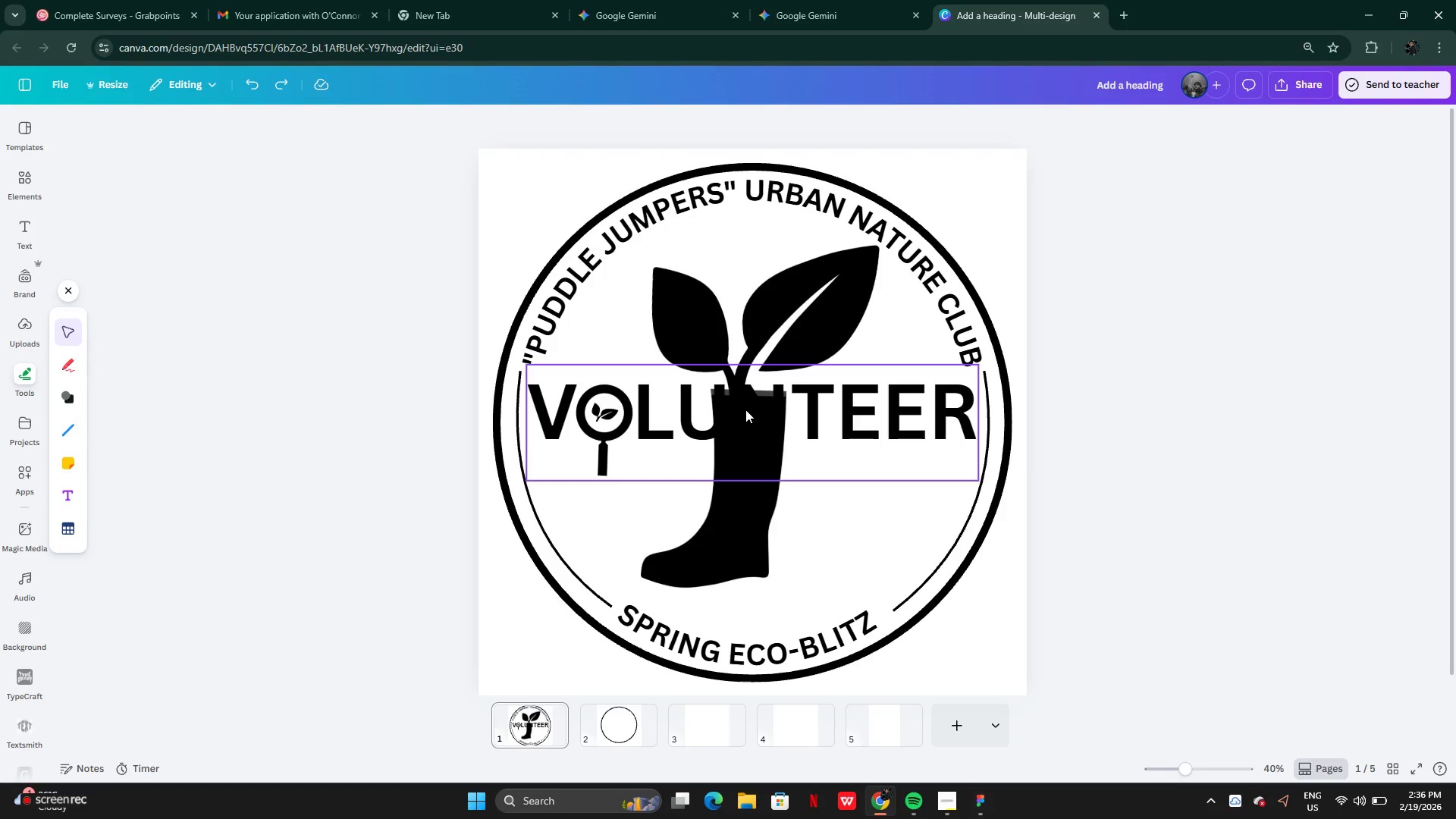 
double_click([745, 410])
 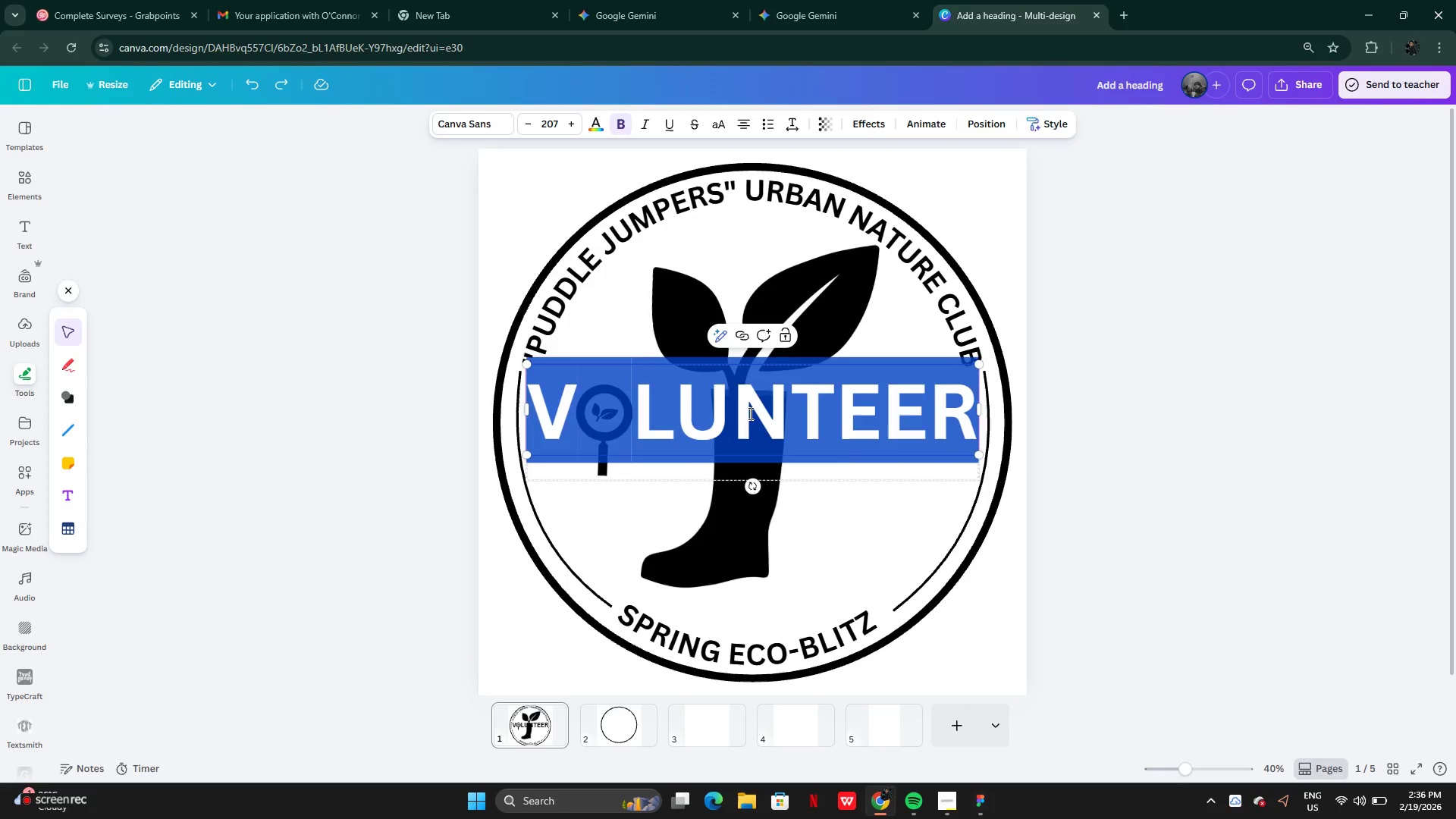 
left_click([750, 414])
 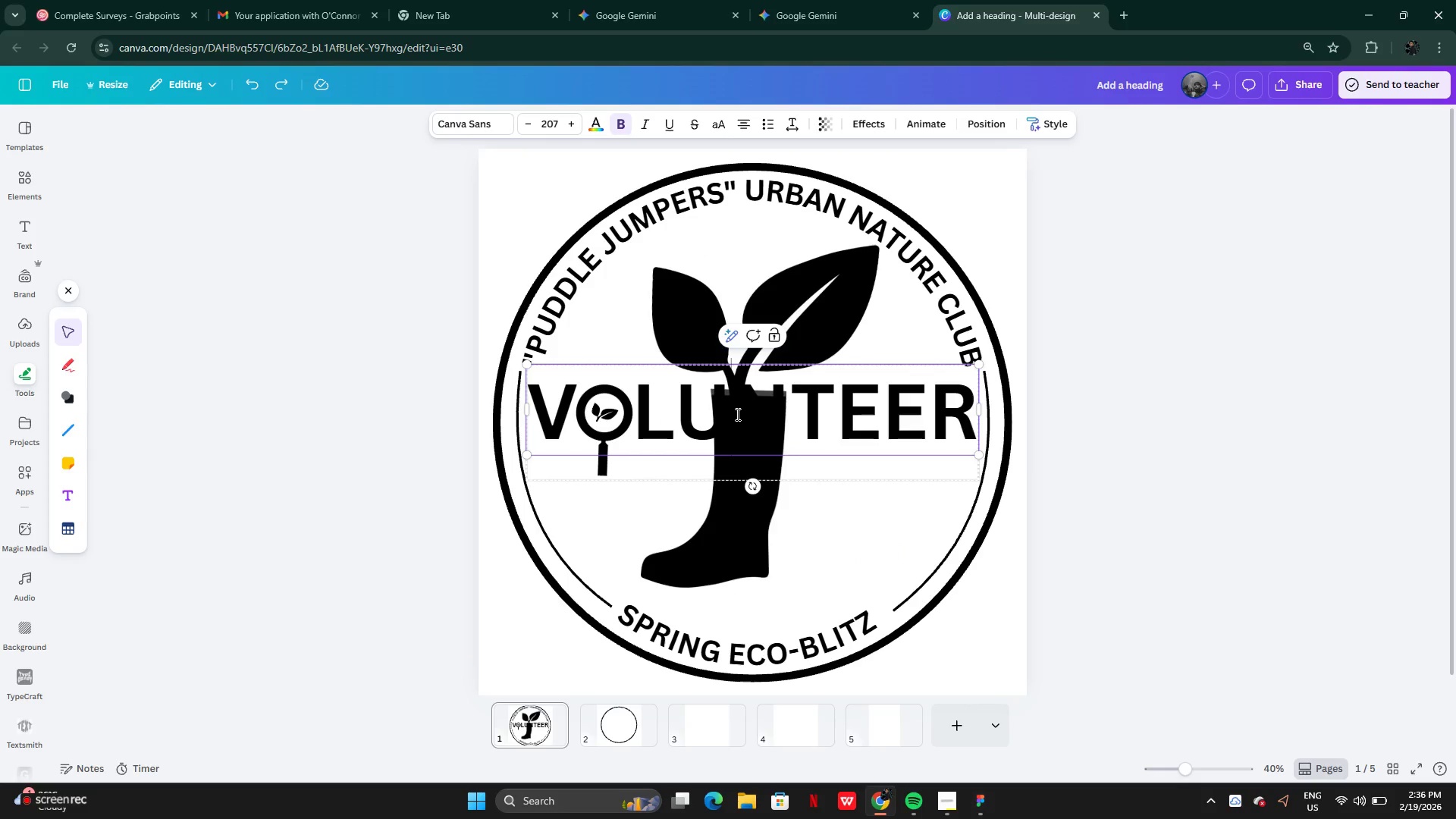 
left_click_drag(start_coordinate=[736, 414], to_coordinate=[749, 416])
 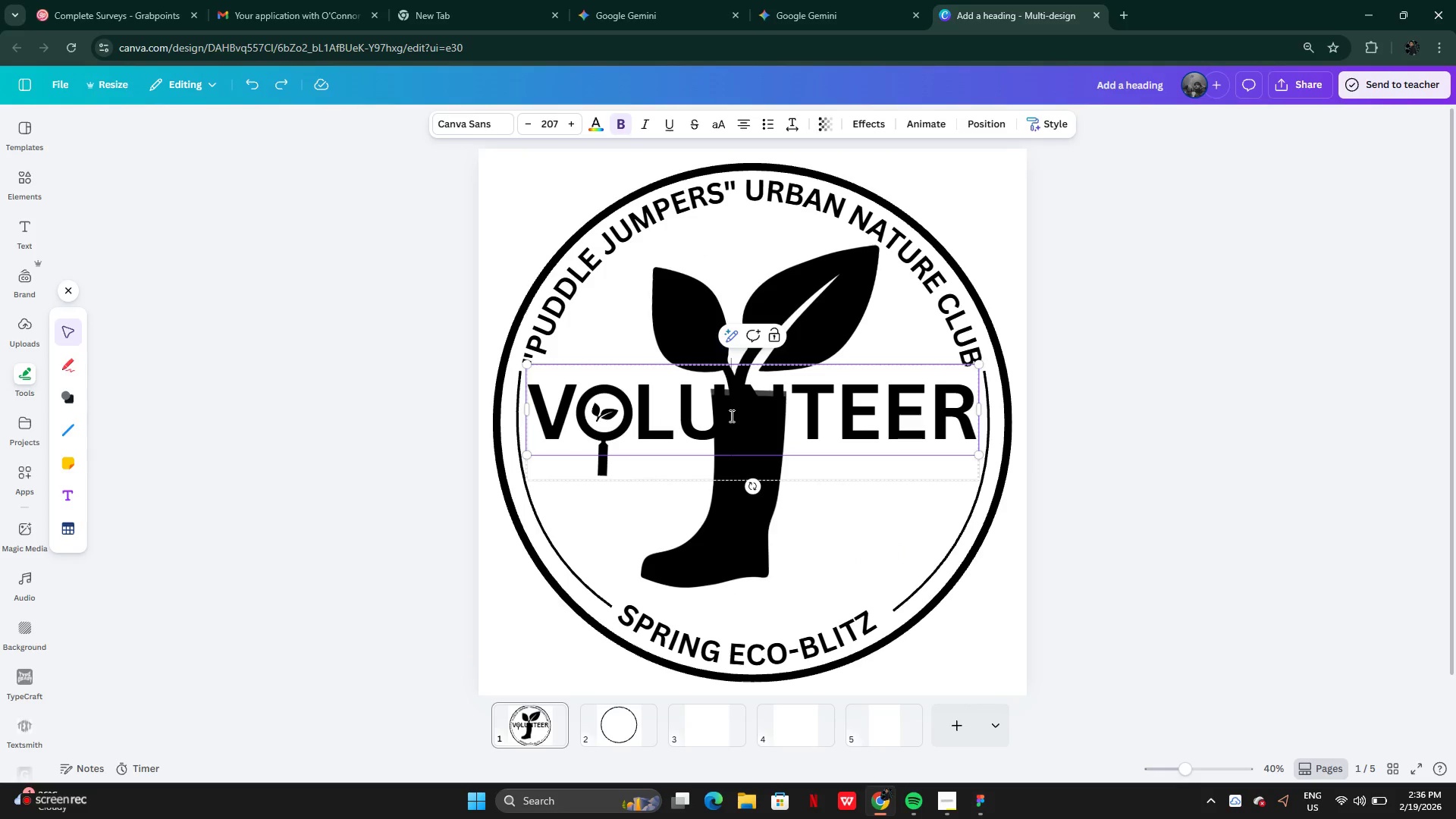 
double_click([730, 416])
 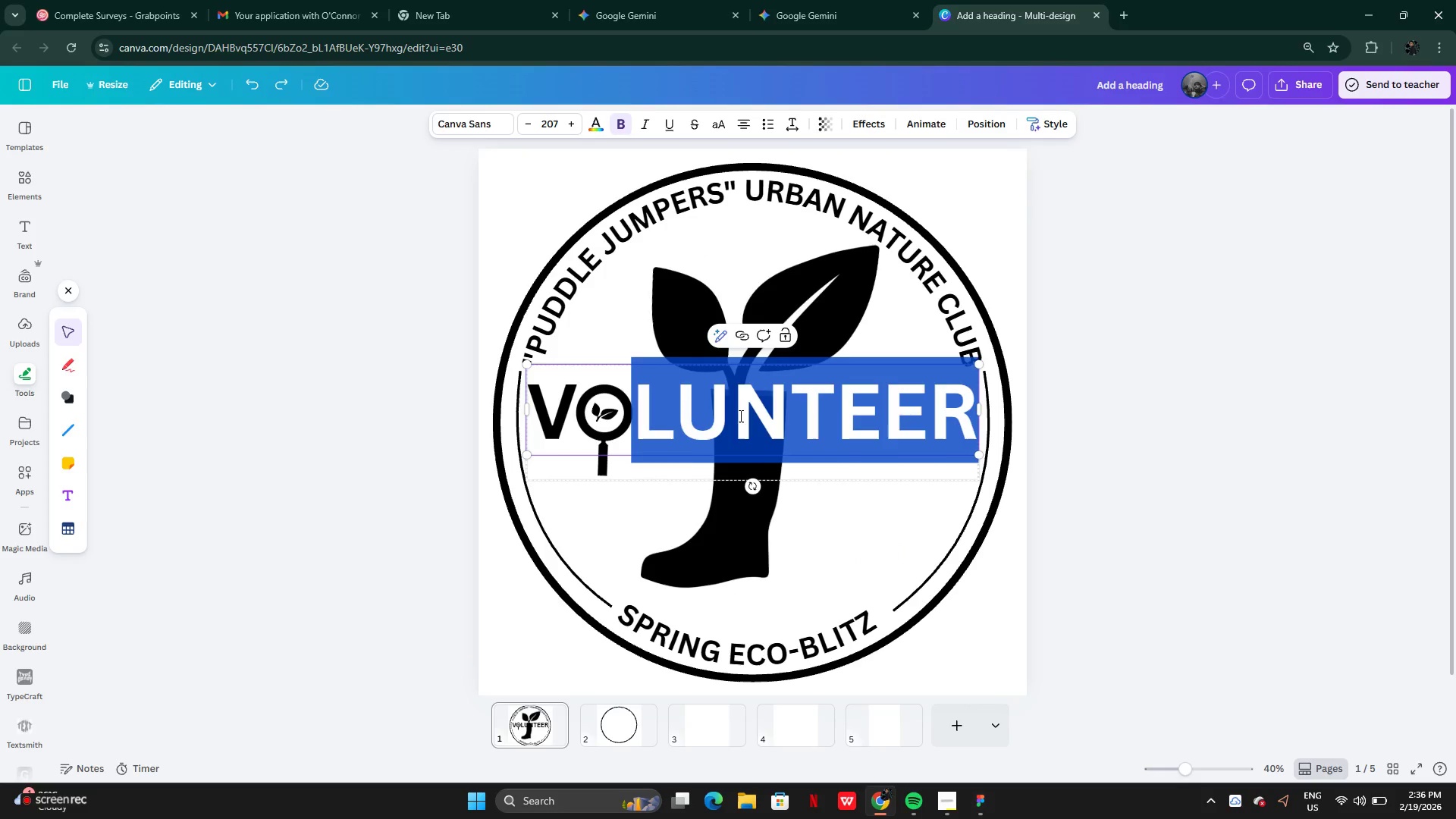 
triple_click([741, 416])
 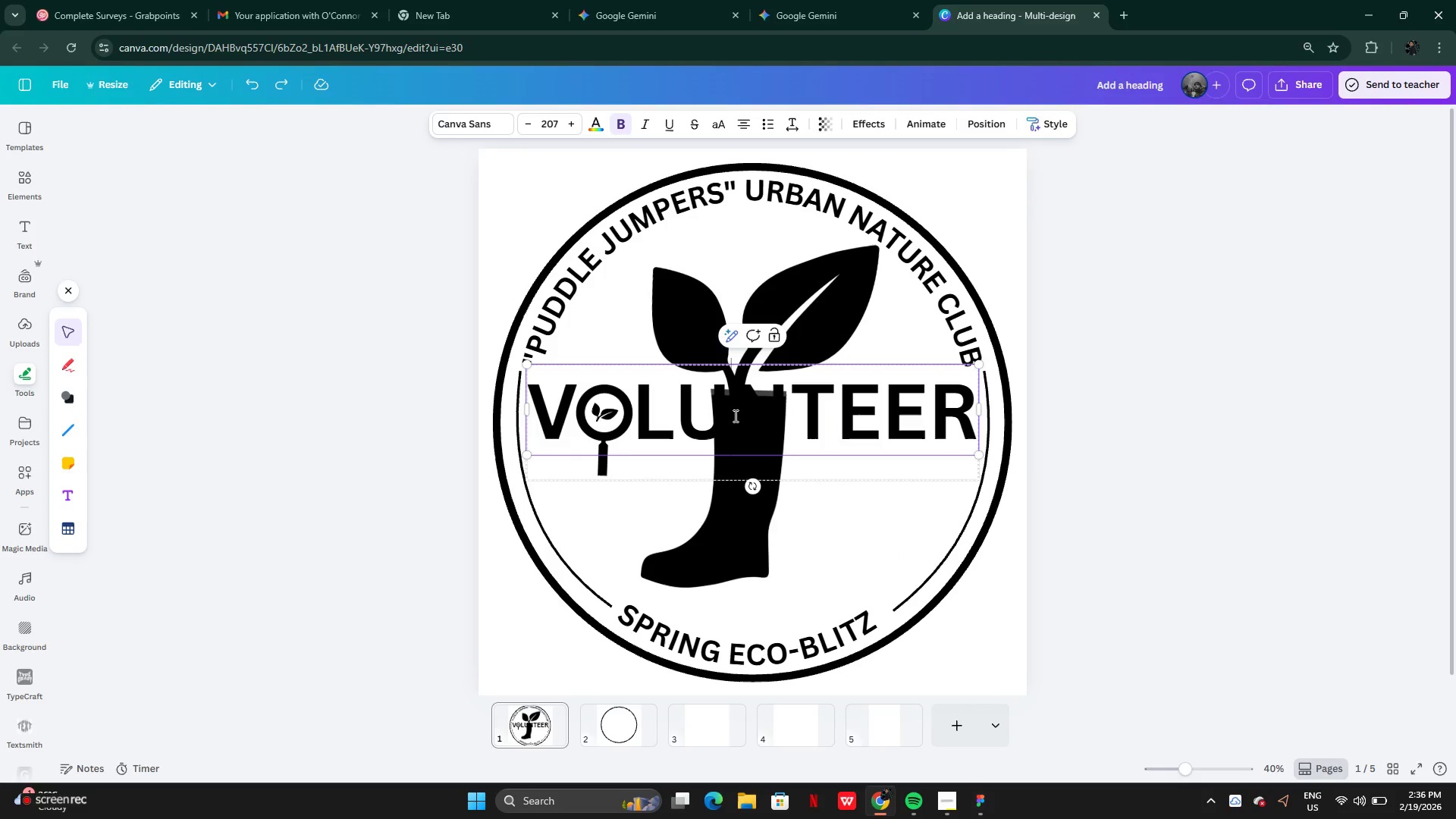 
left_click([731, 416])
 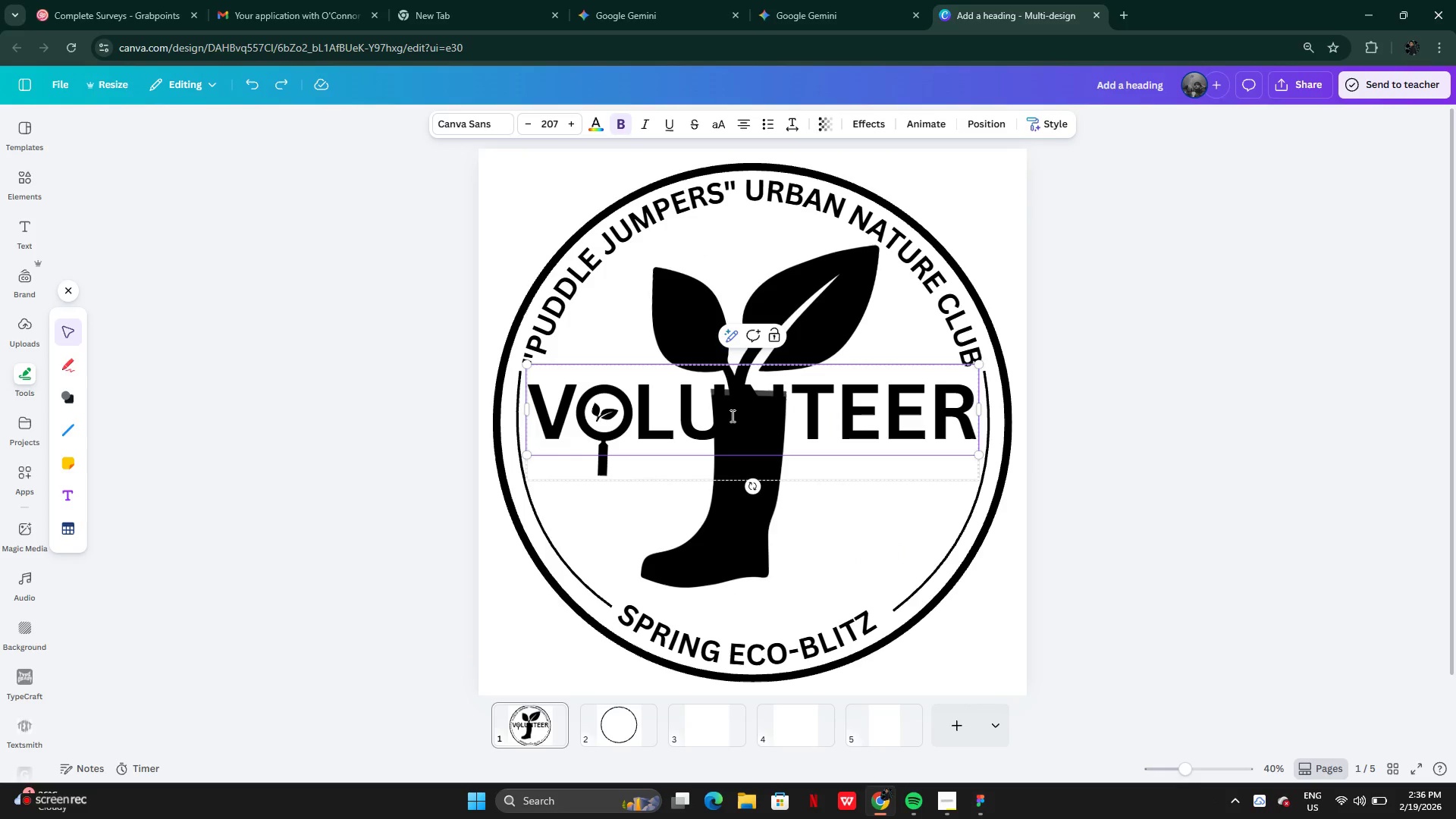 
double_click([731, 416])
 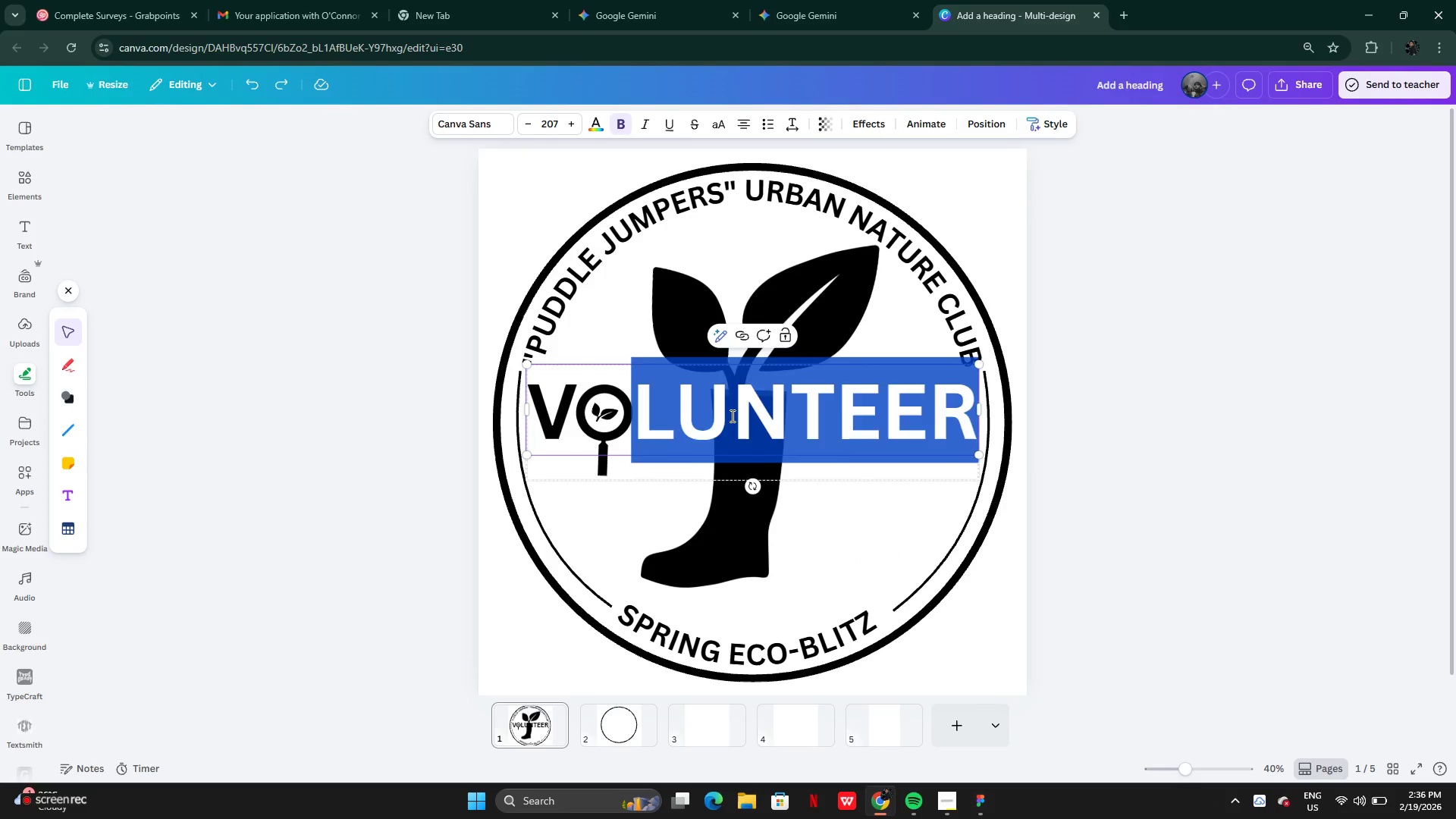 
triple_click([731, 416])
 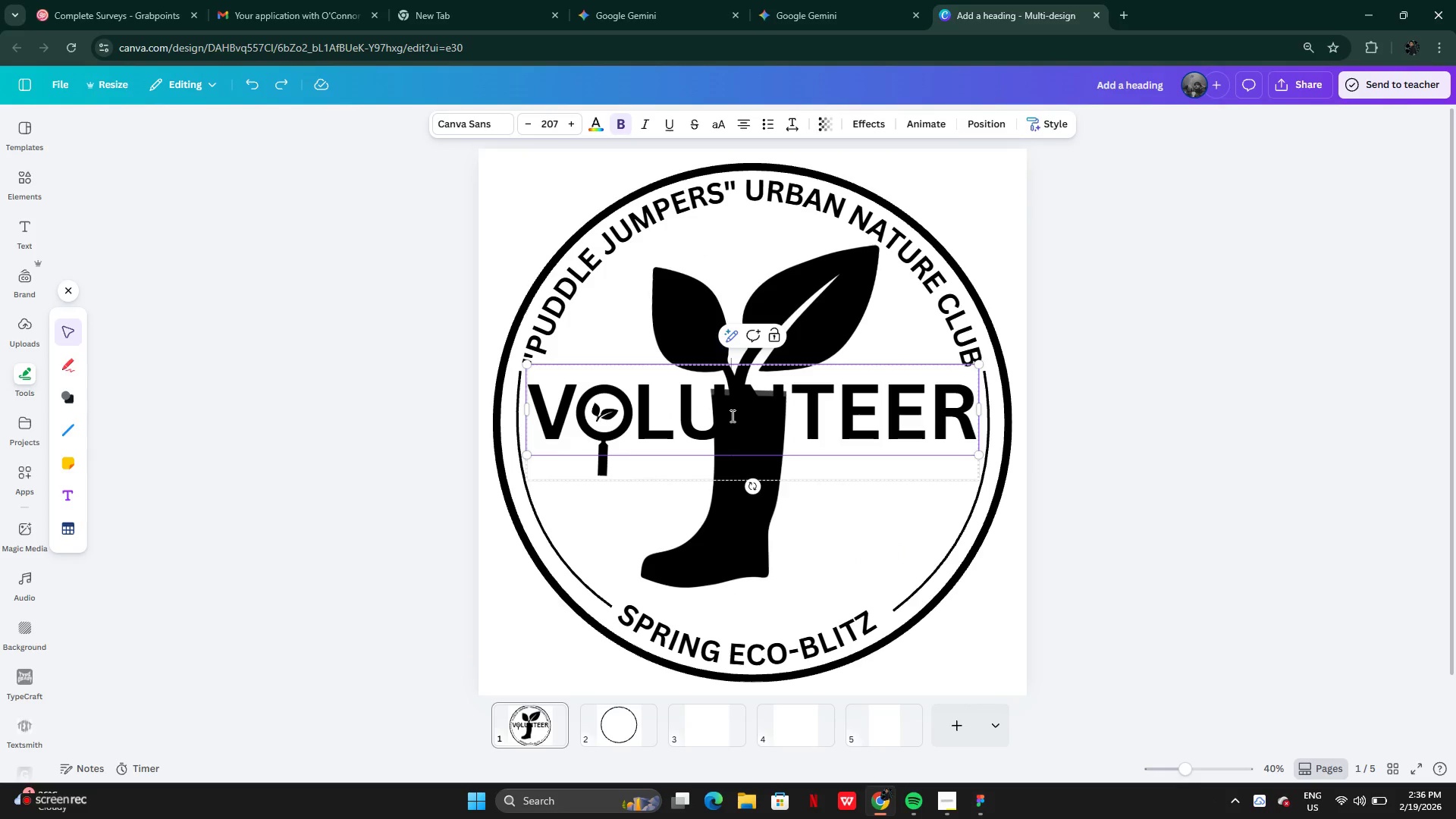 
double_click([731, 416])
 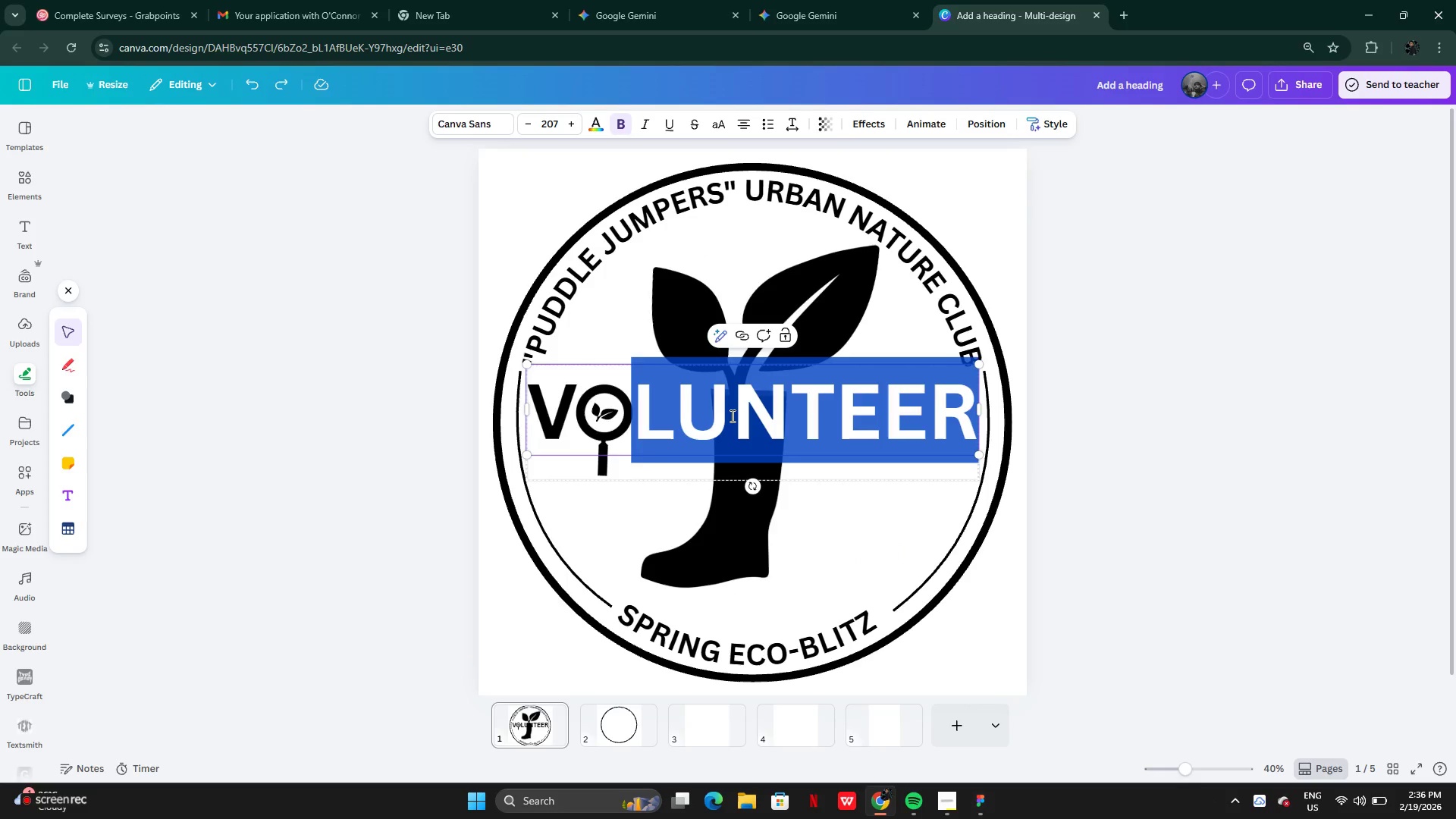 
triple_click([731, 416])
 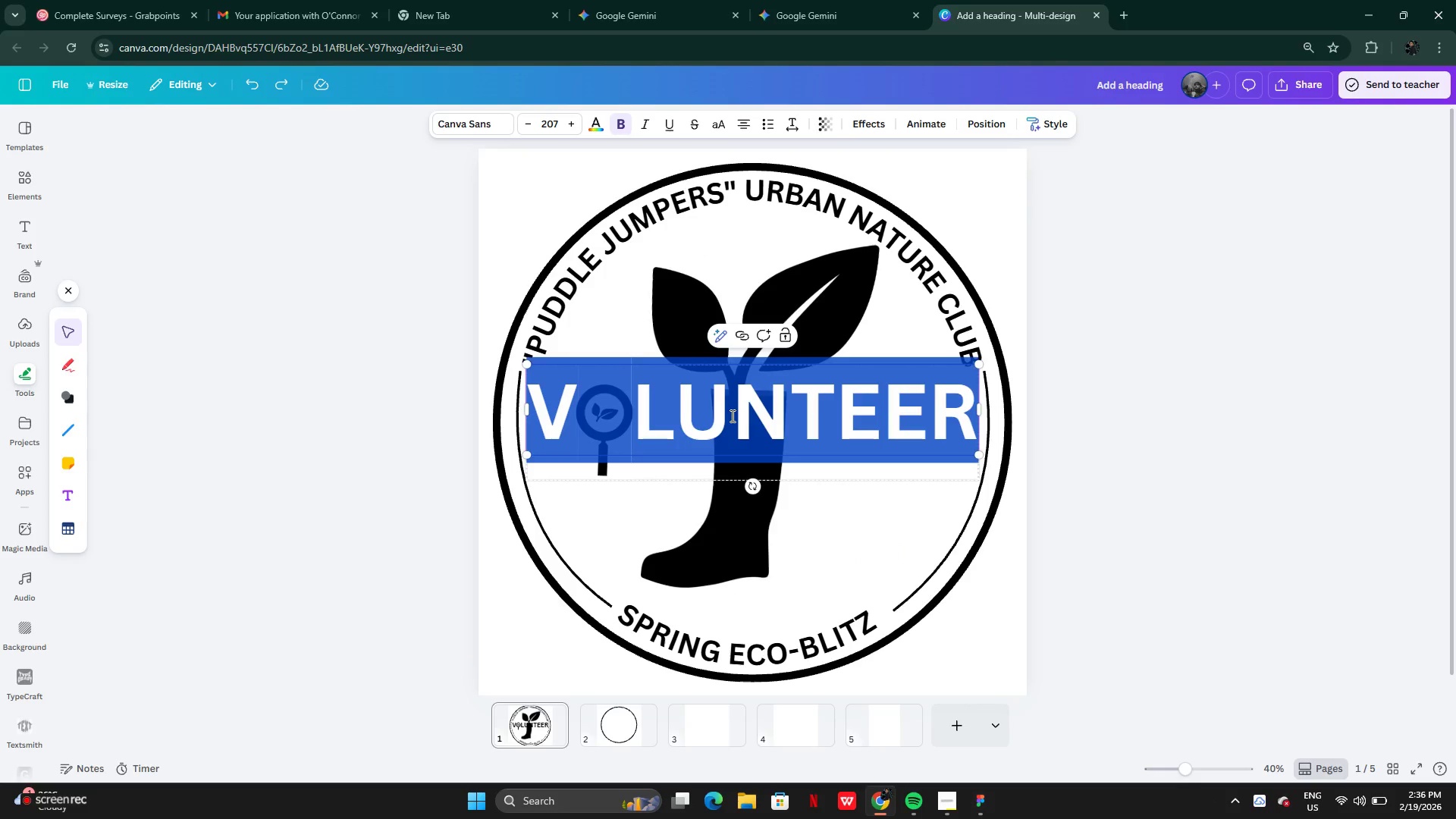 
triple_click([731, 416])
 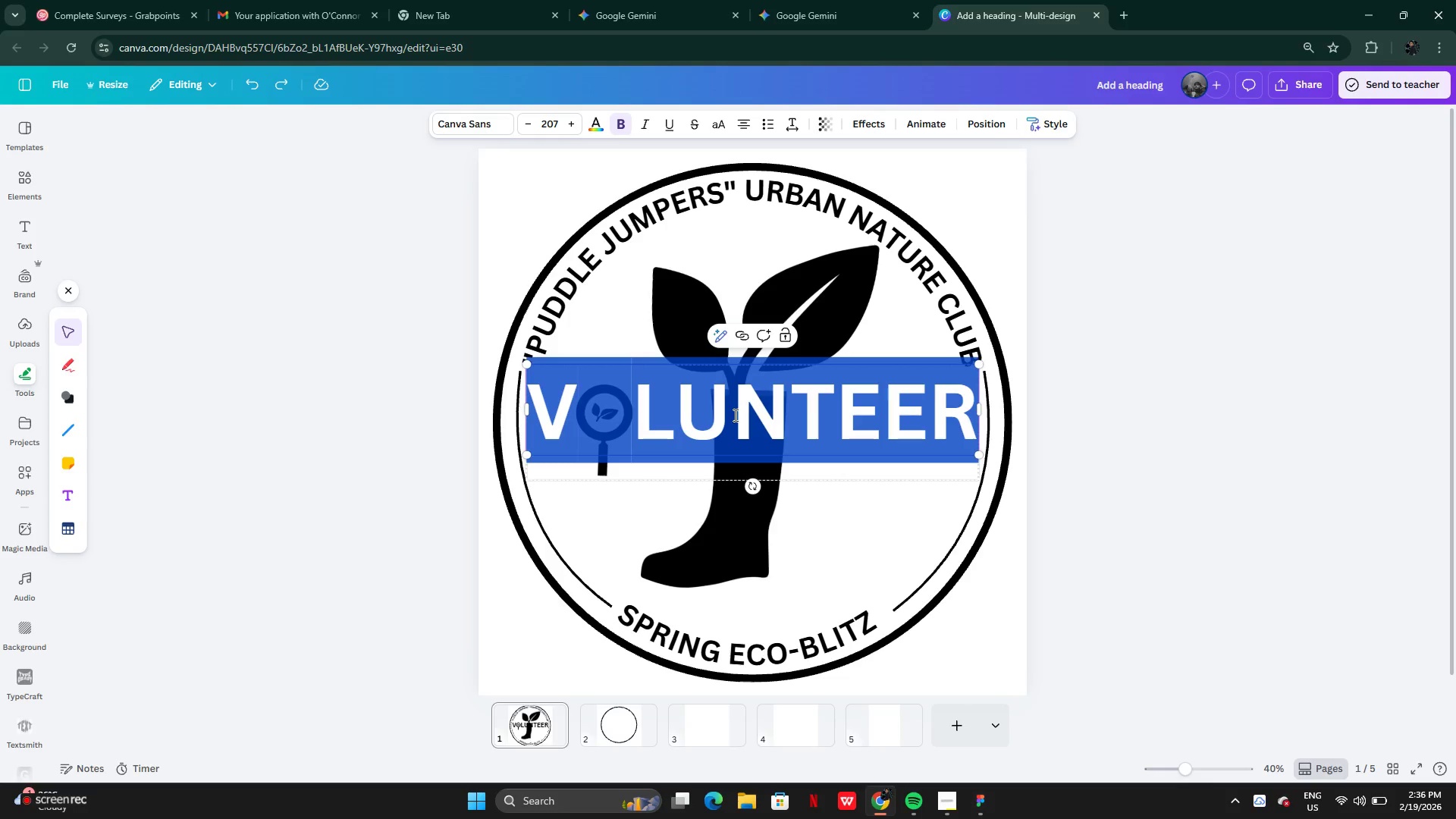 
left_click([735, 415])
 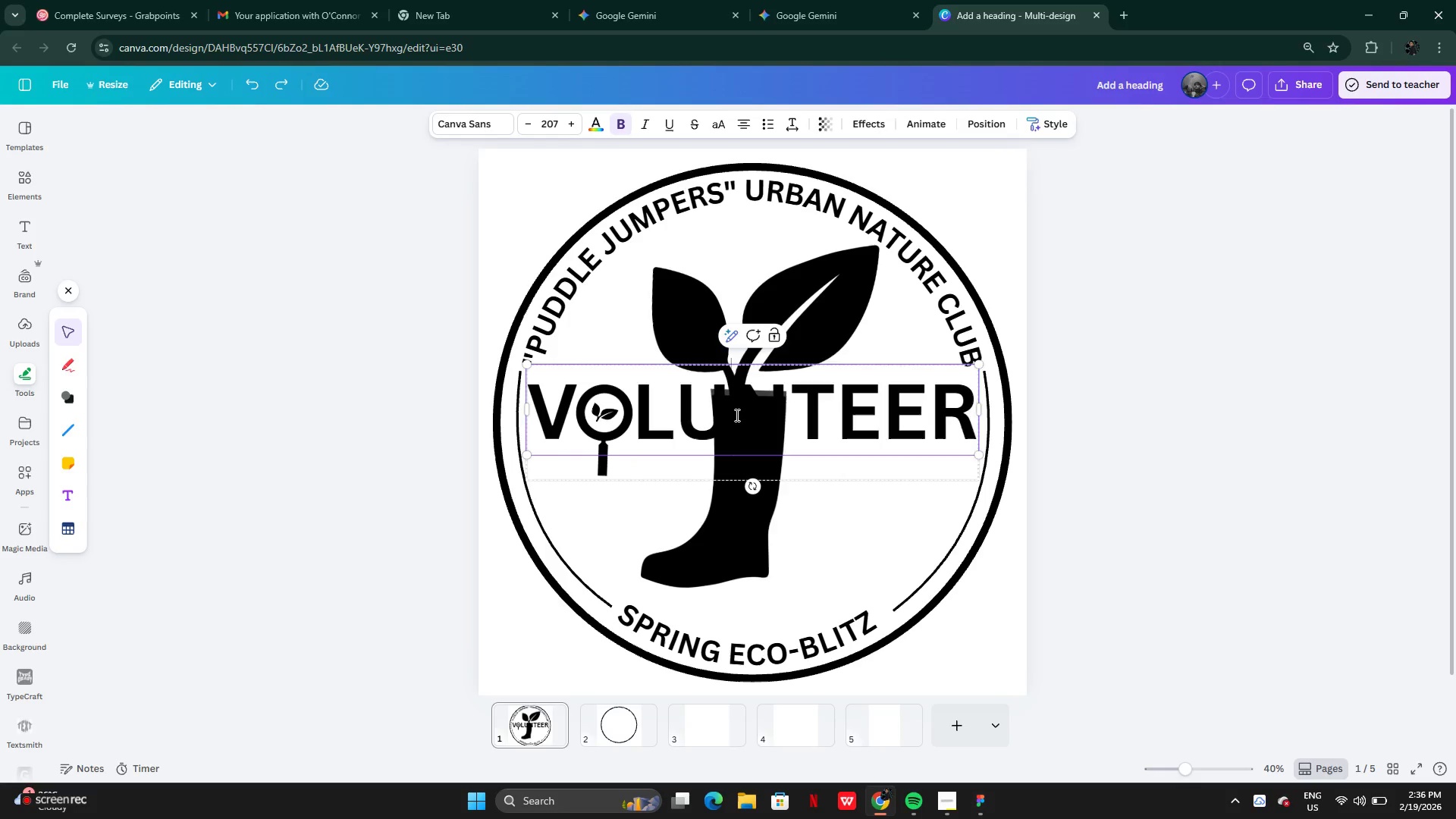 
left_click_drag(start_coordinate=[735, 415], to_coordinate=[759, 417])
 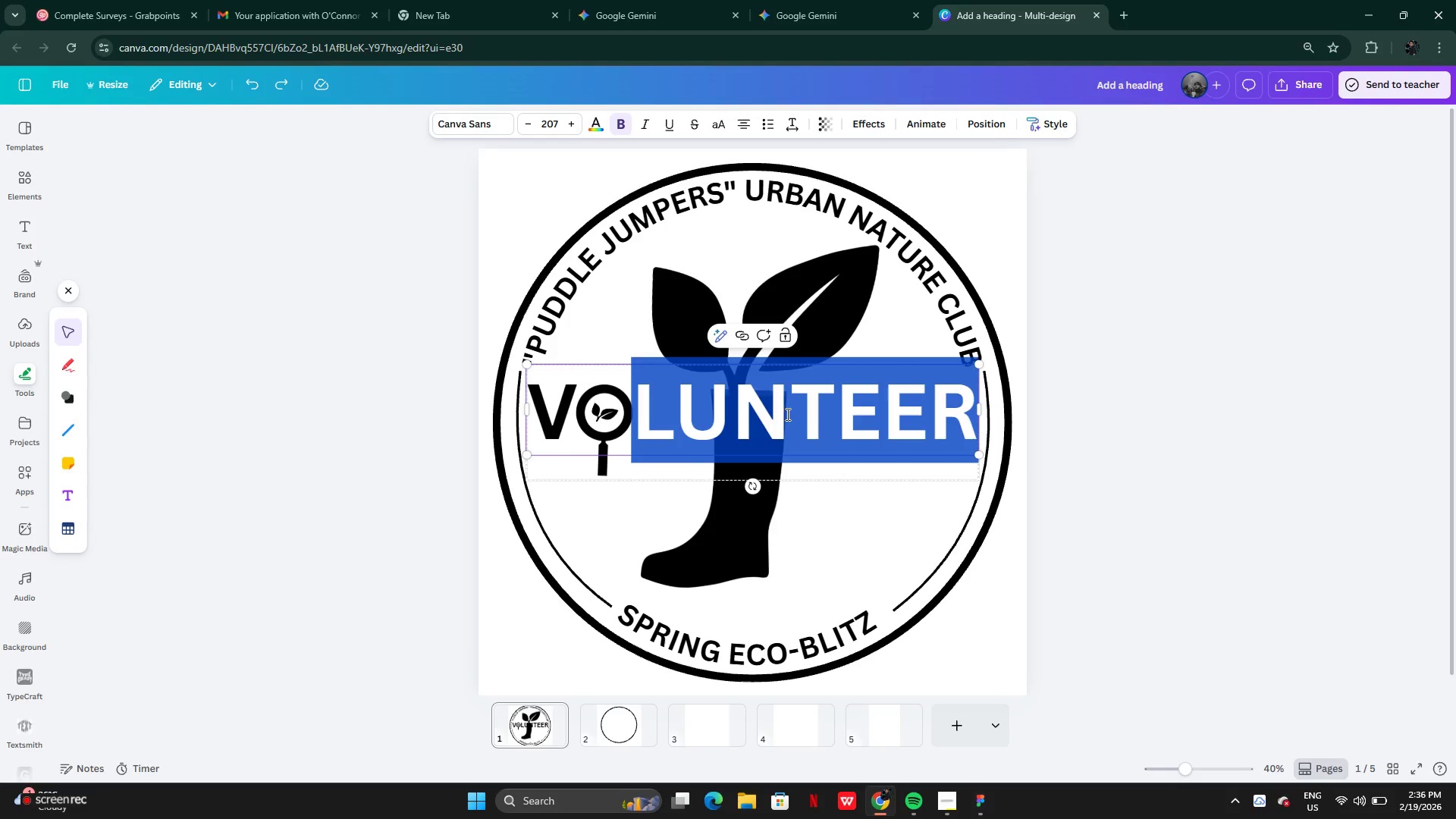 
left_click([786, 414])
 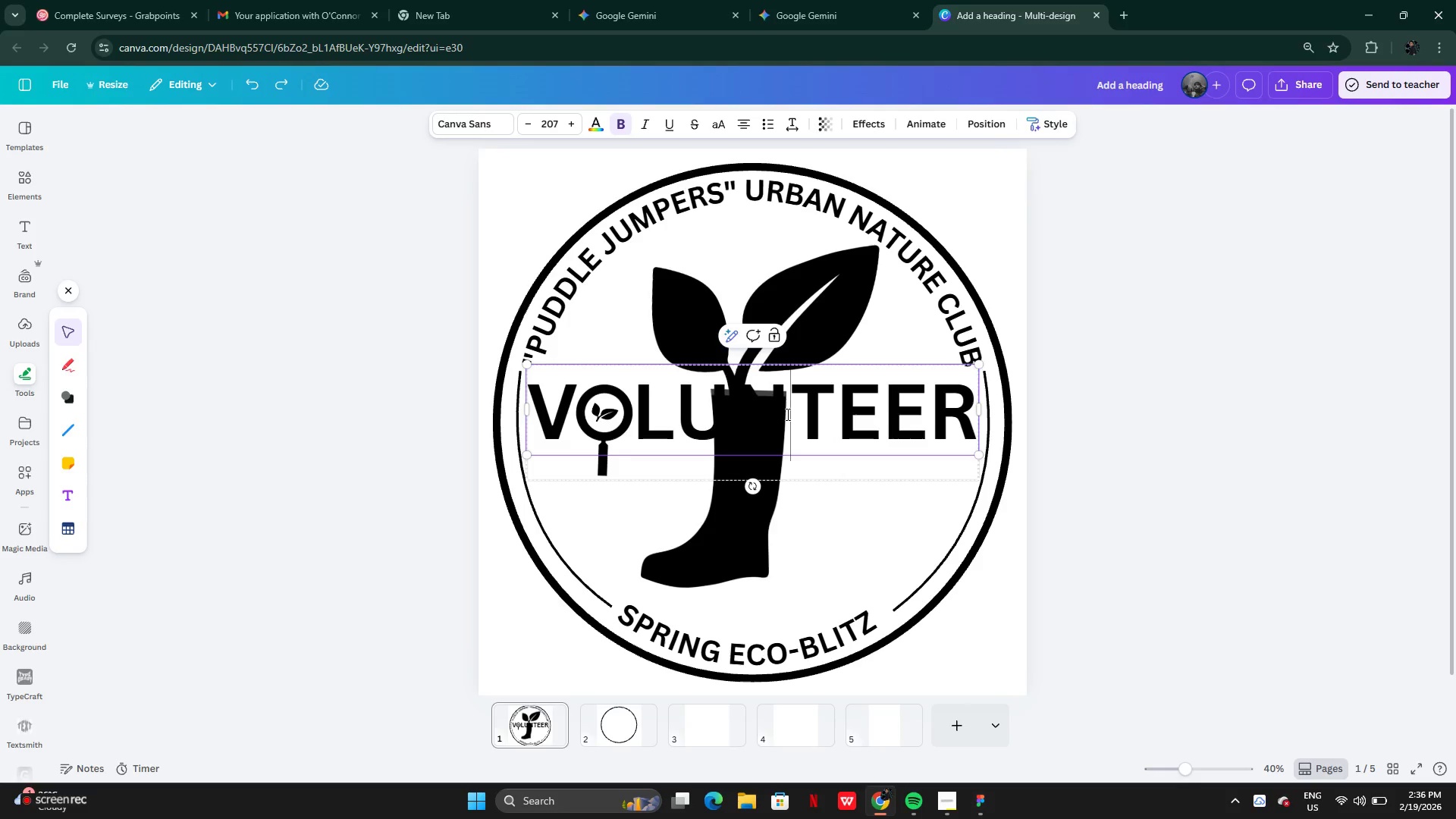 
left_click_drag(start_coordinate=[786, 414], to_coordinate=[752, 413])
 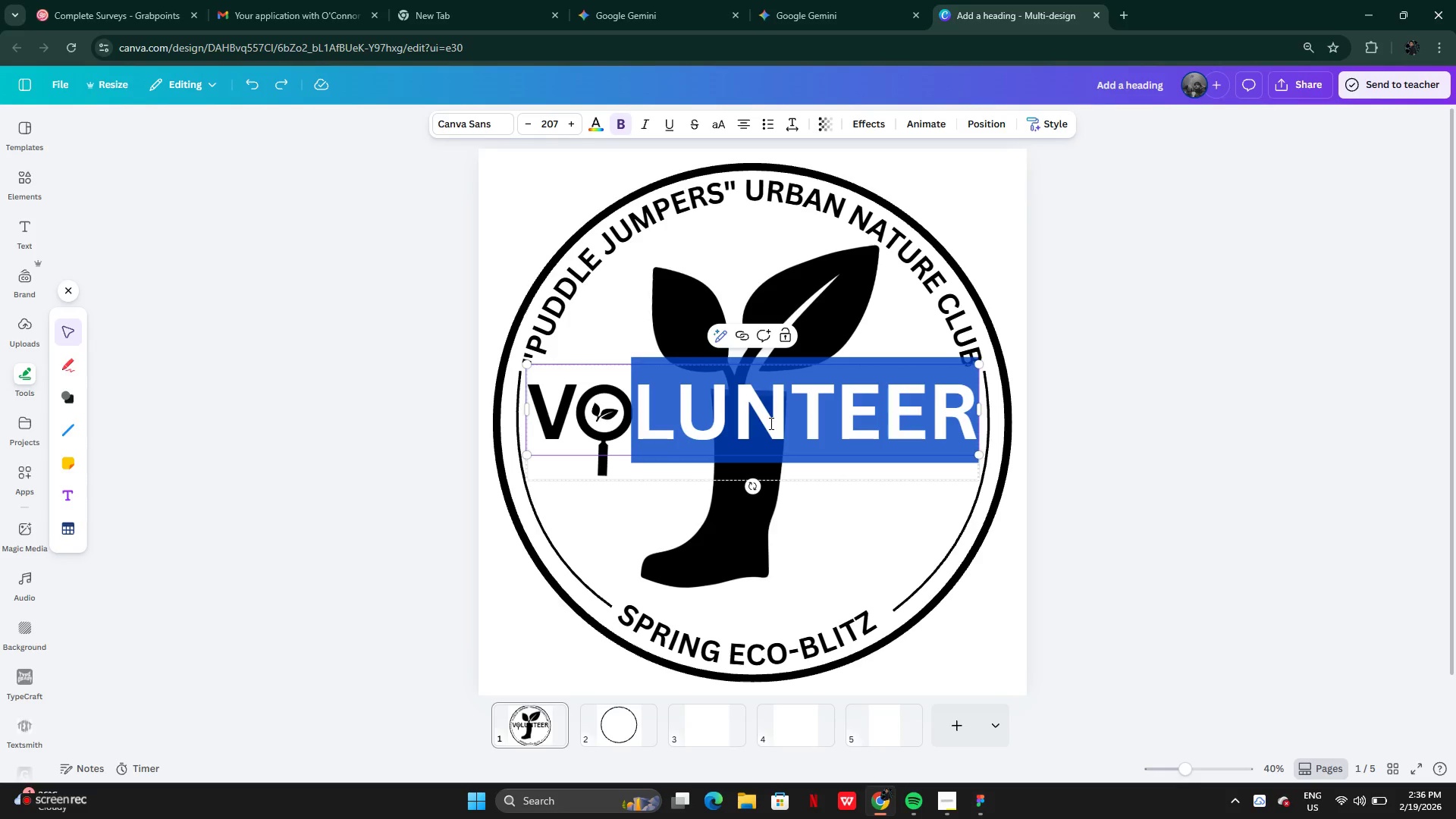 
left_click([776, 426])
 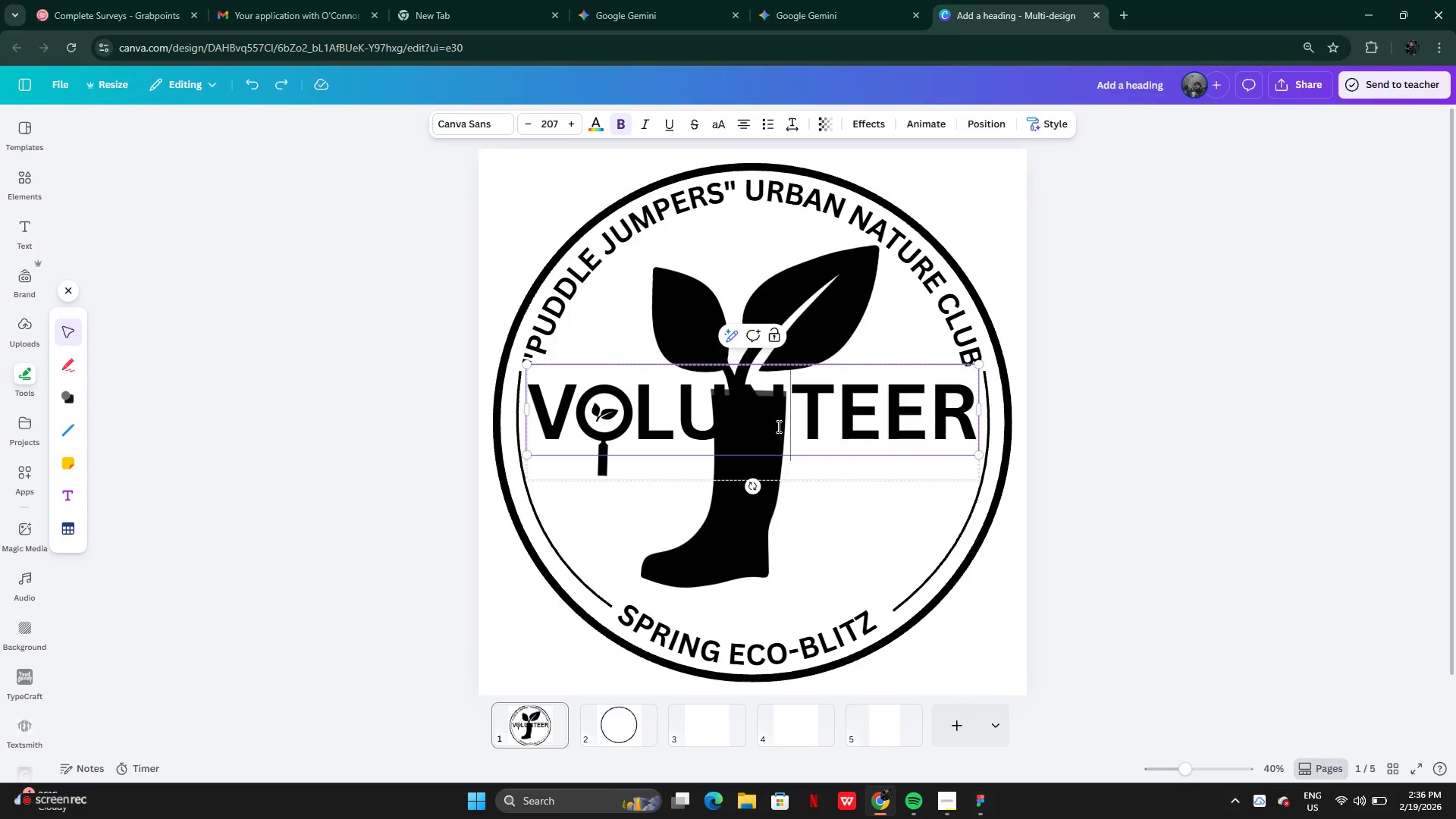 
left_click_drag(start_coordinate=[777, 426], to_coordinate=[728, 426])
 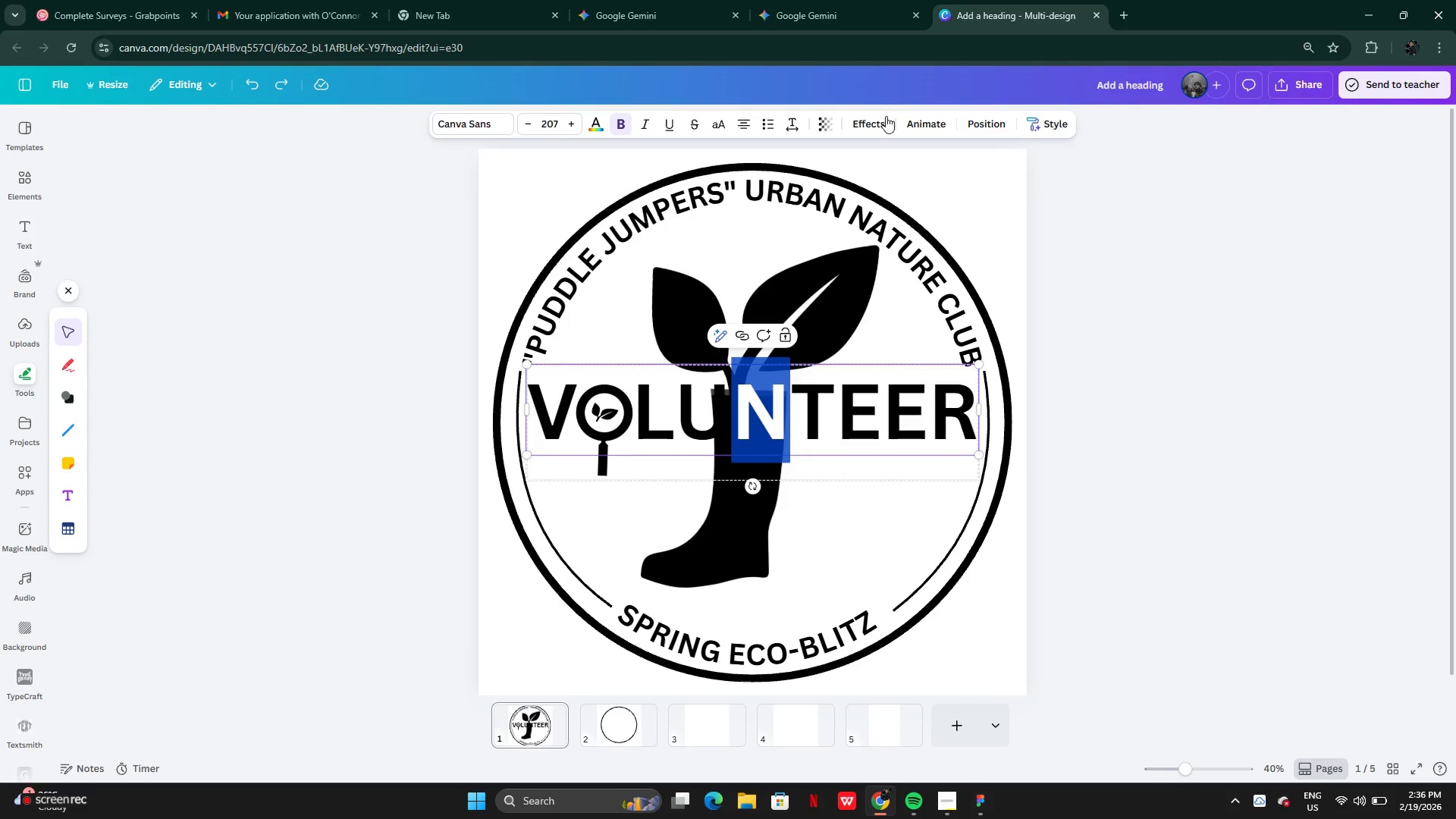 
left_click([877, 124])
 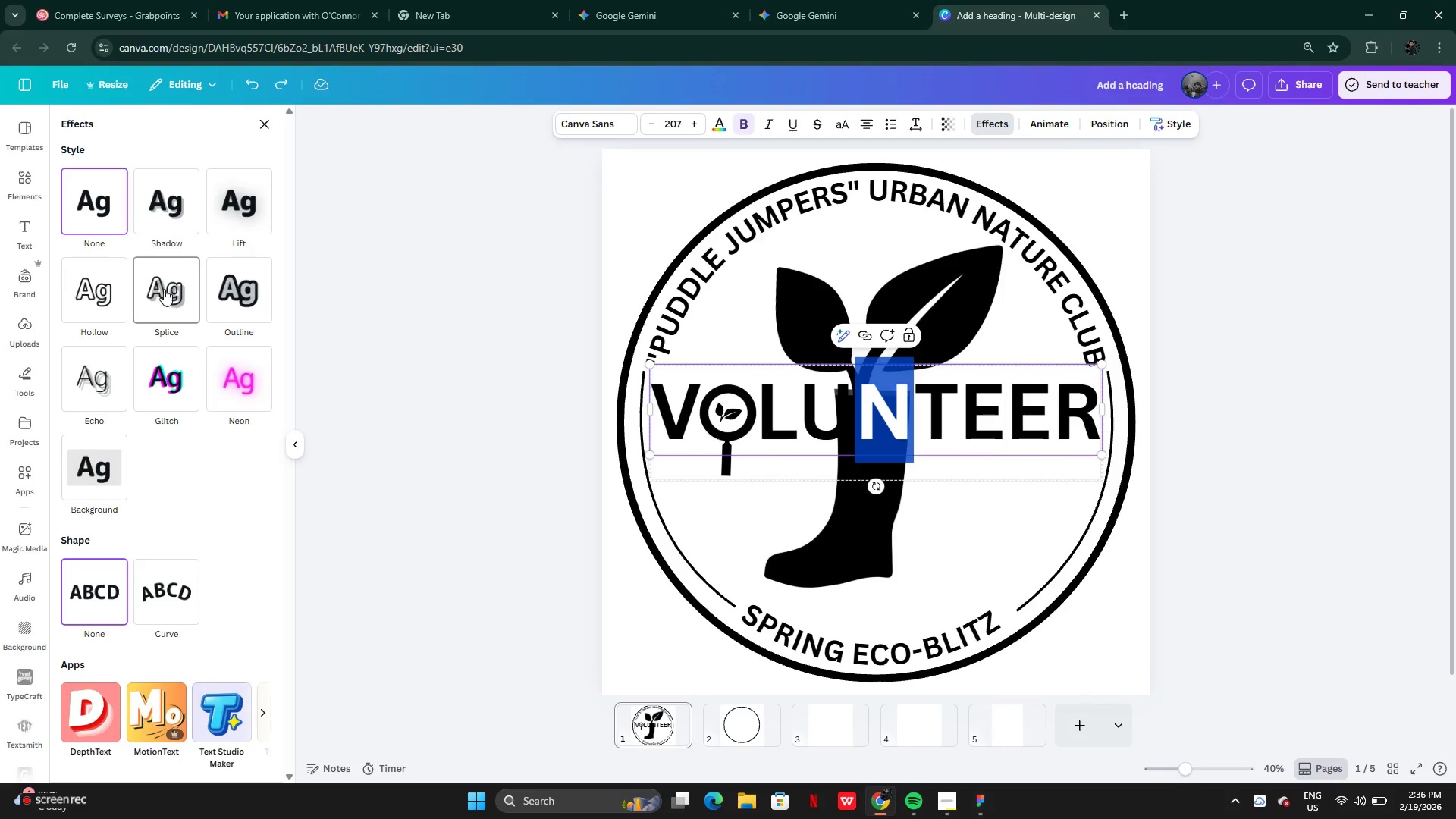 
wait(8.8)
 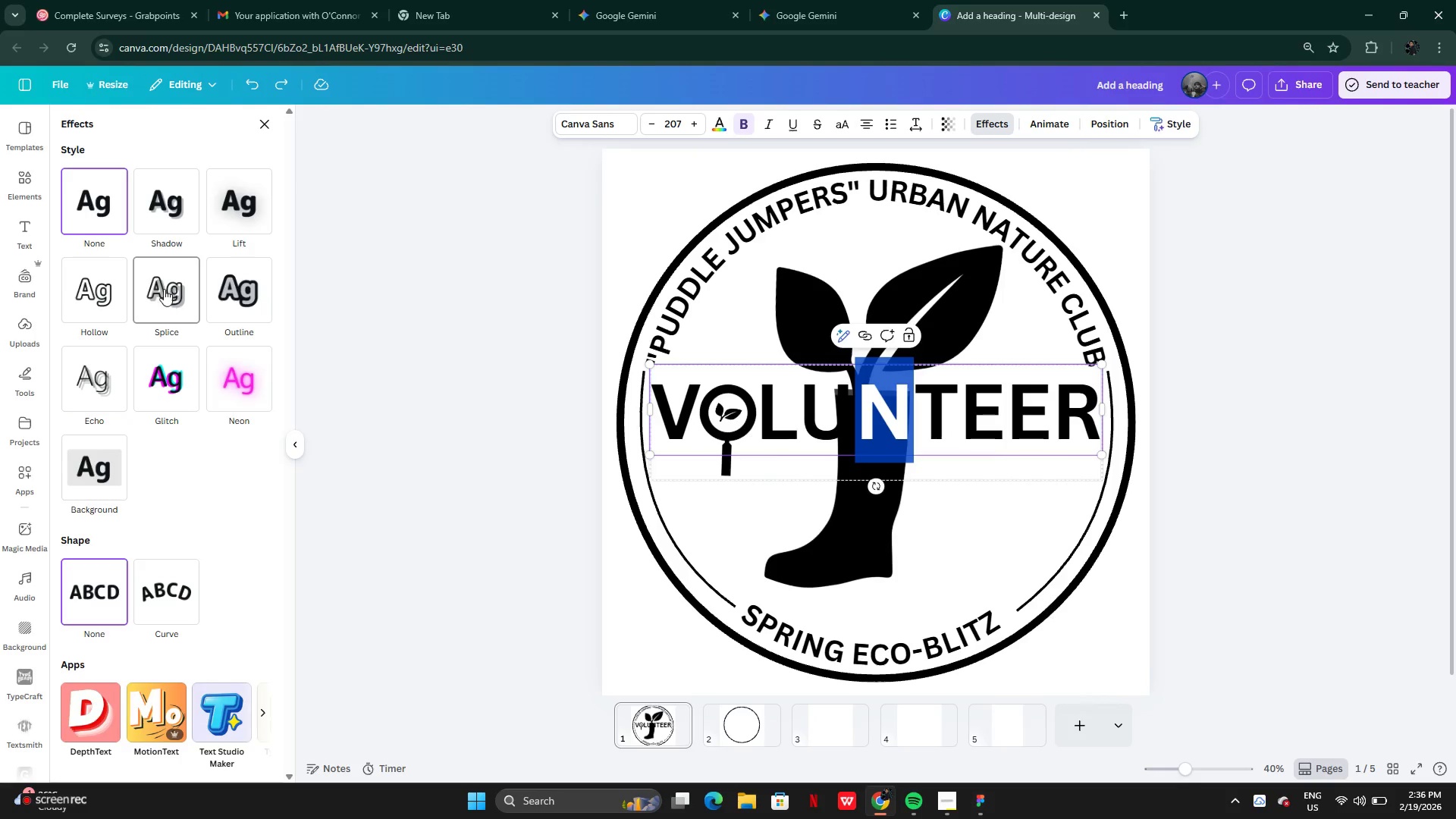 
left_click([209, 287])
 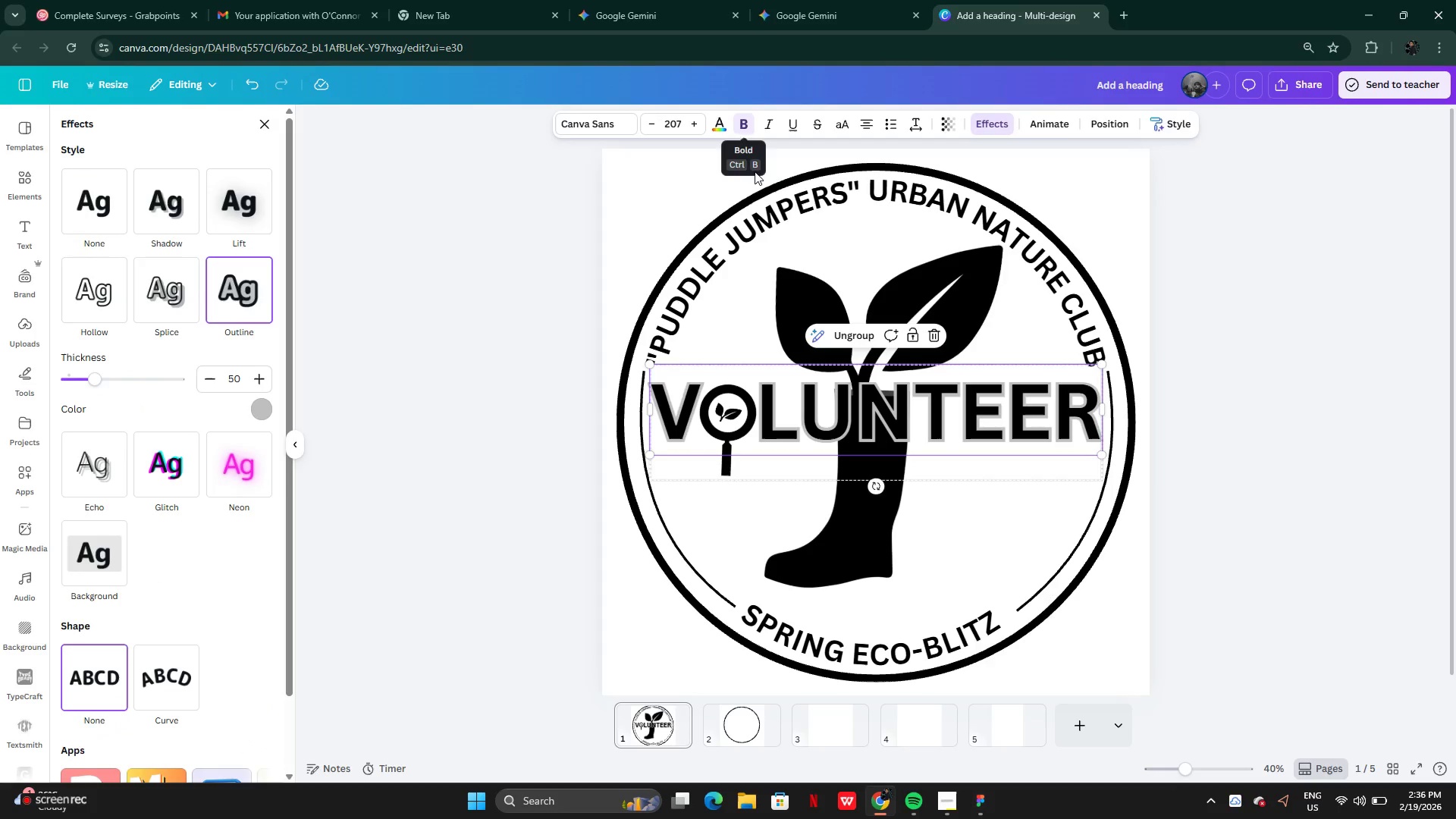 
key(Control+Z)
 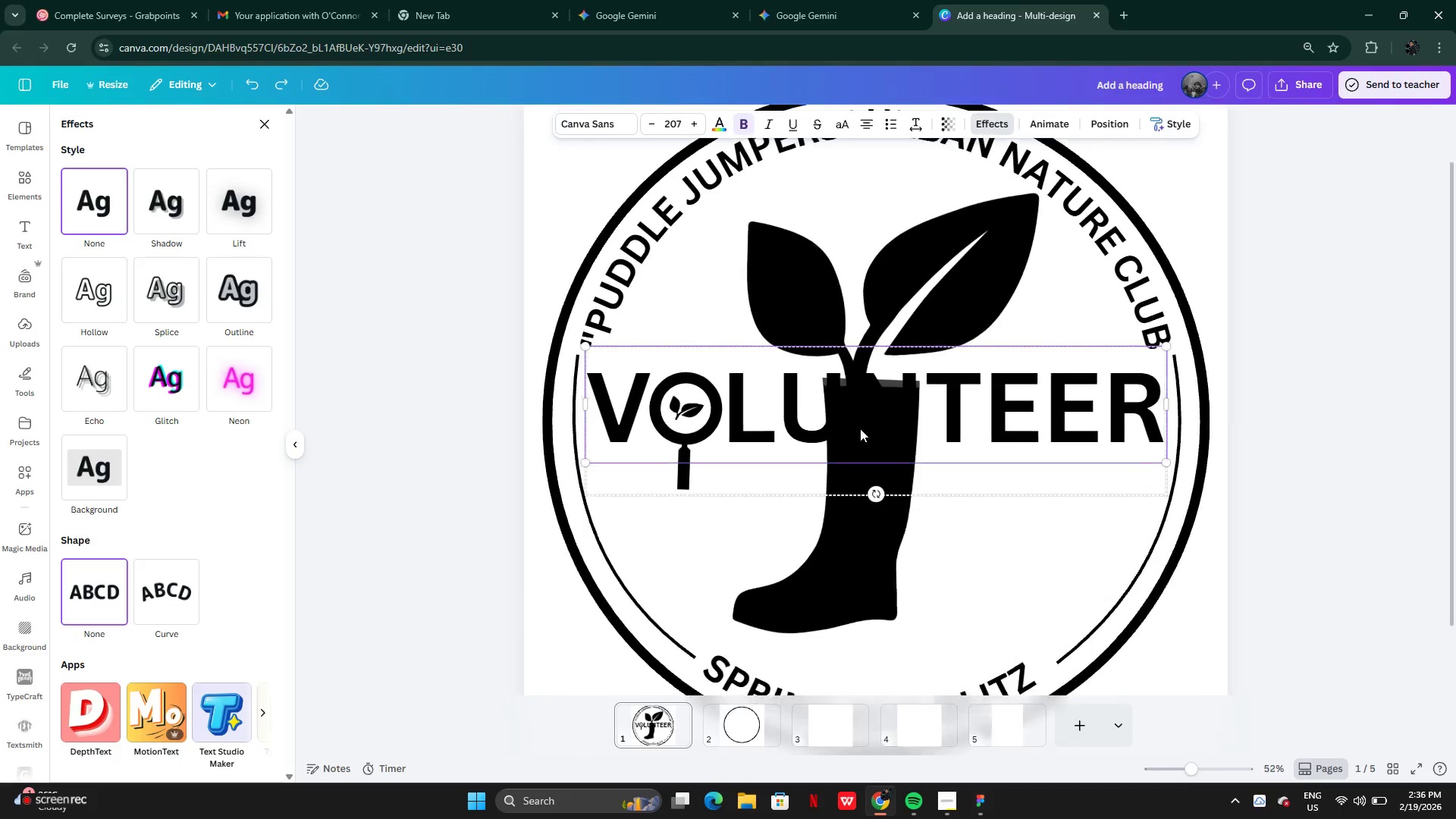 
double_click([860, 428])
 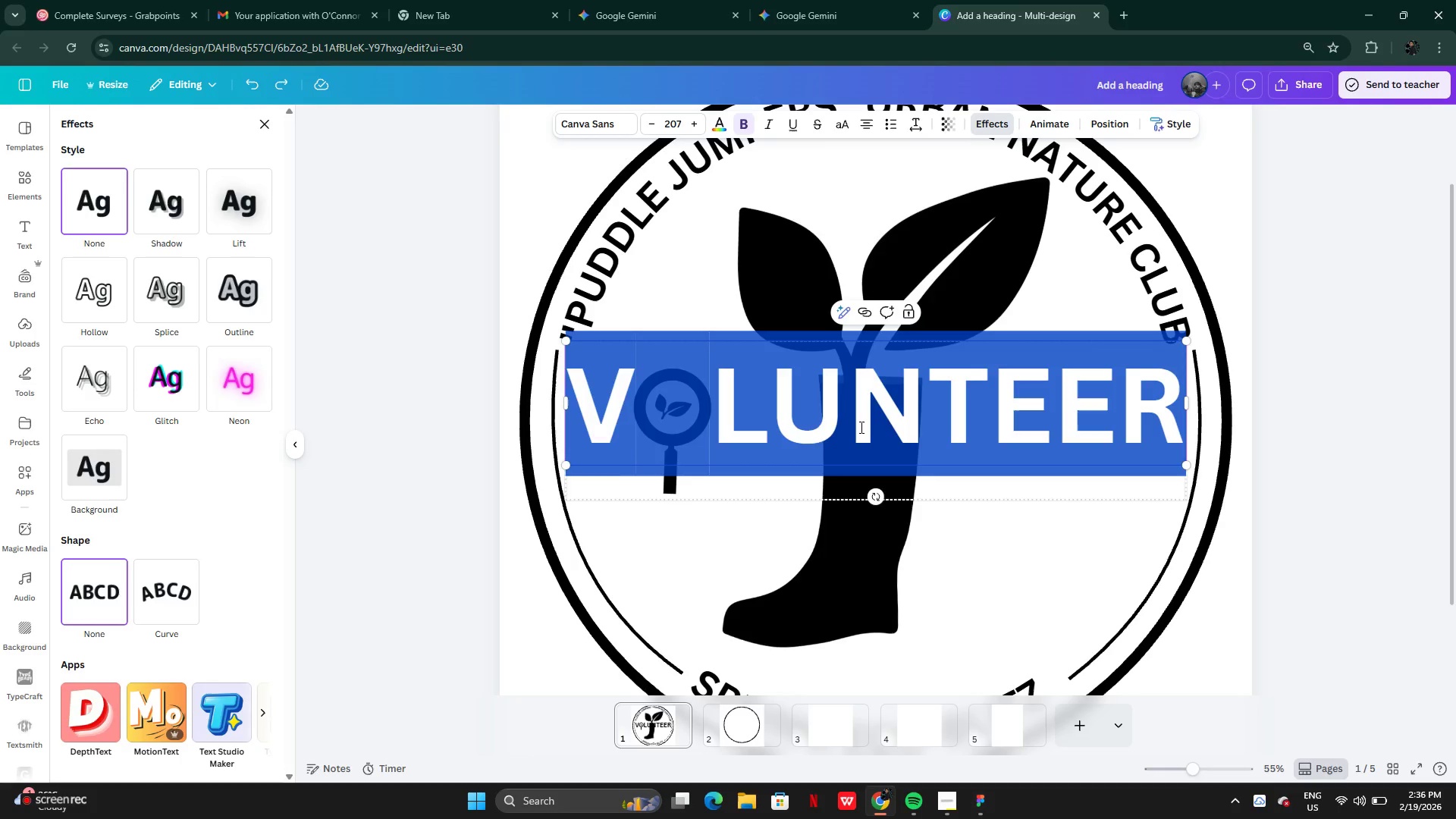 
left_click([860, 427])
 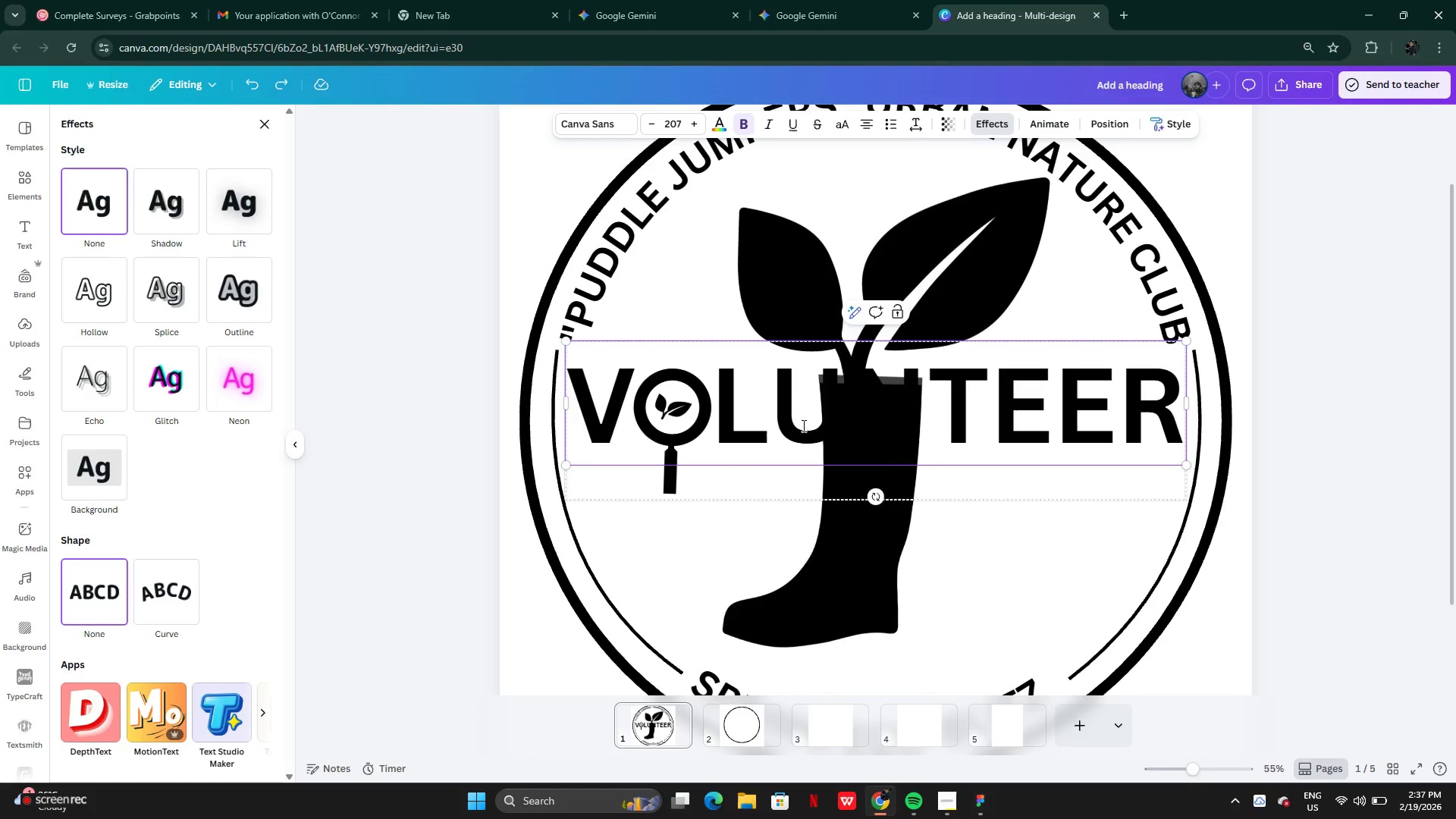 
left_click([795, 425])
 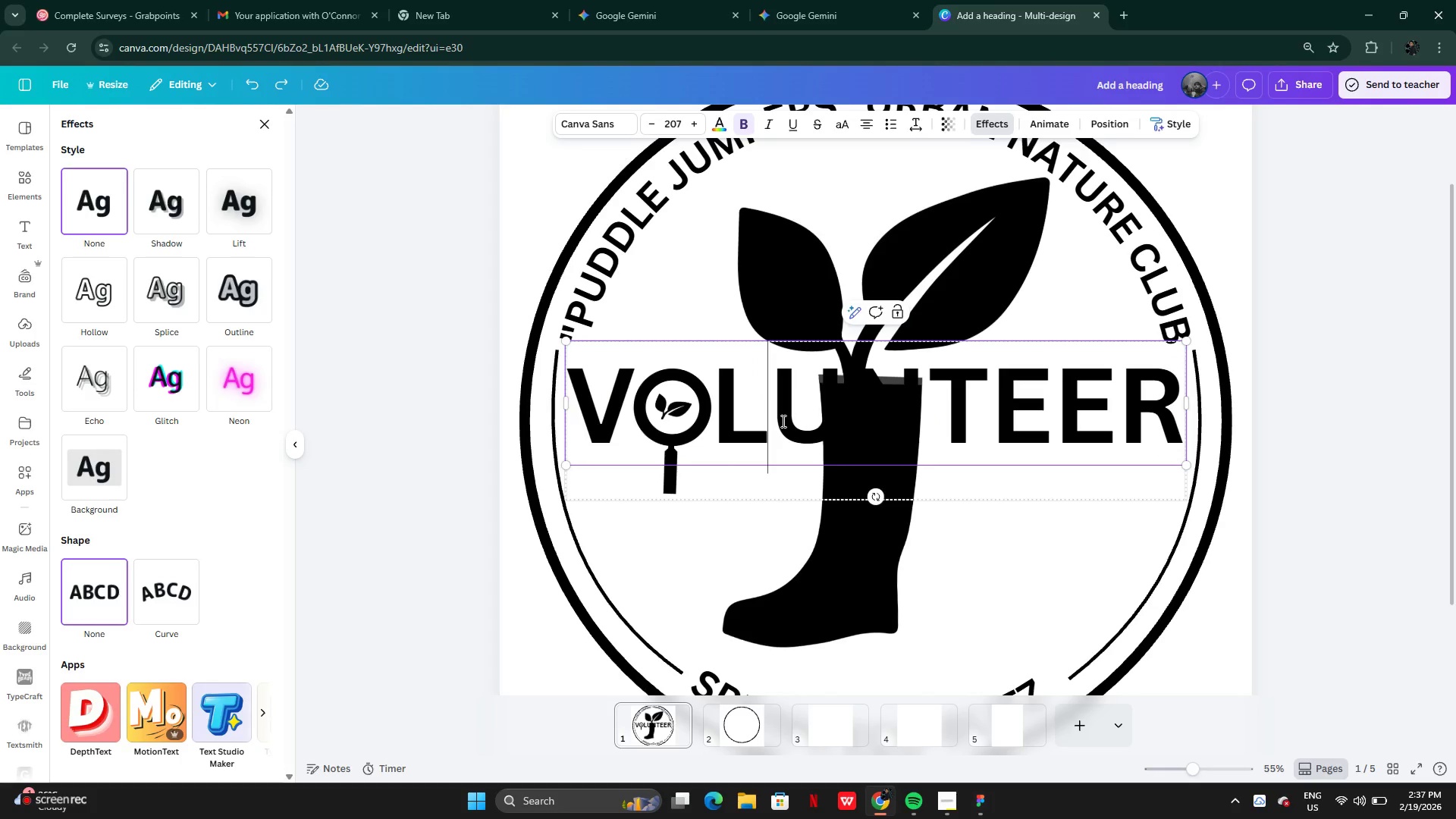 
left_click_drag(start_coordinate=[782, 421], to_coordinate=[900, 429])
 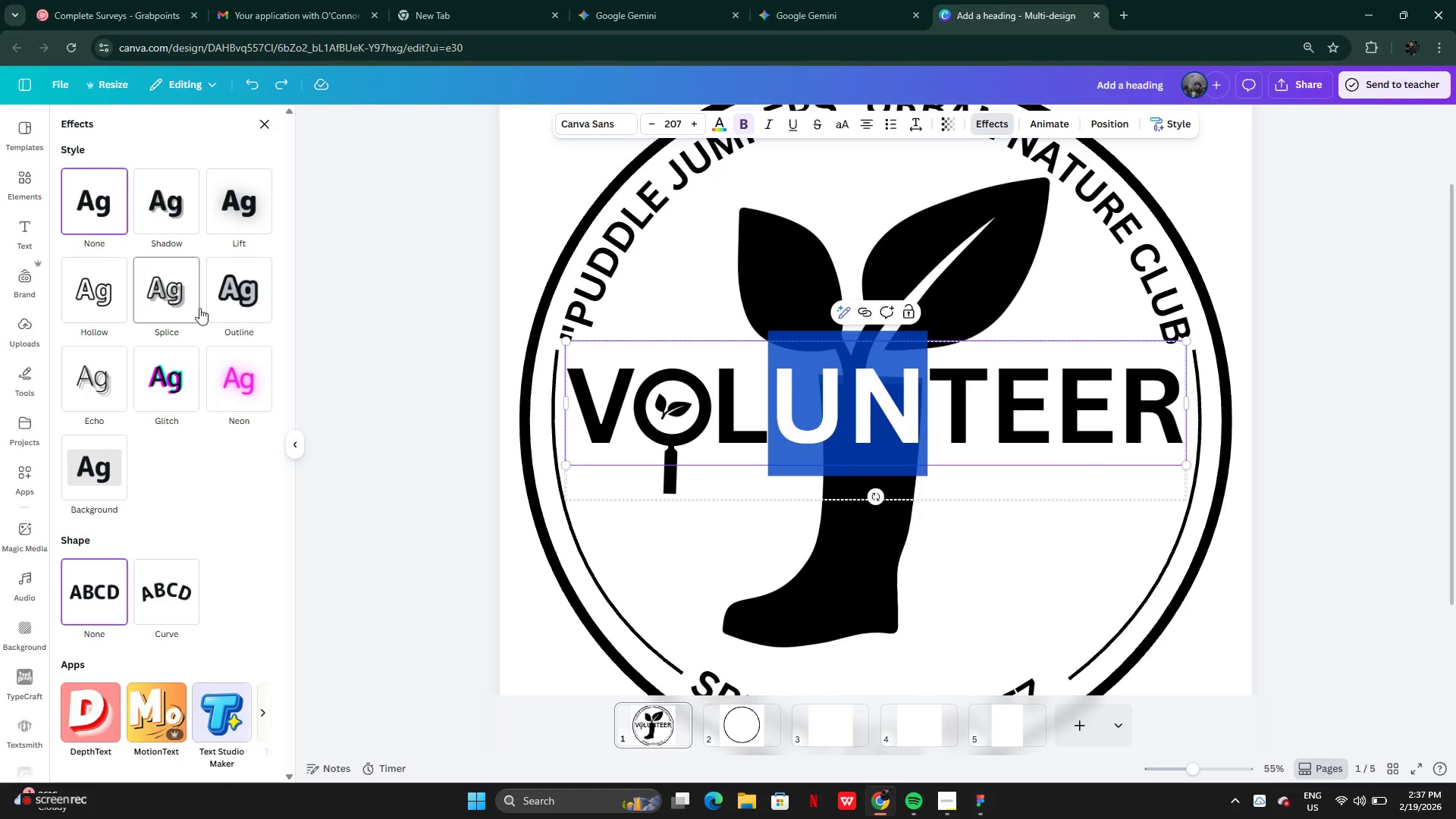 
left_click([228, 304])
 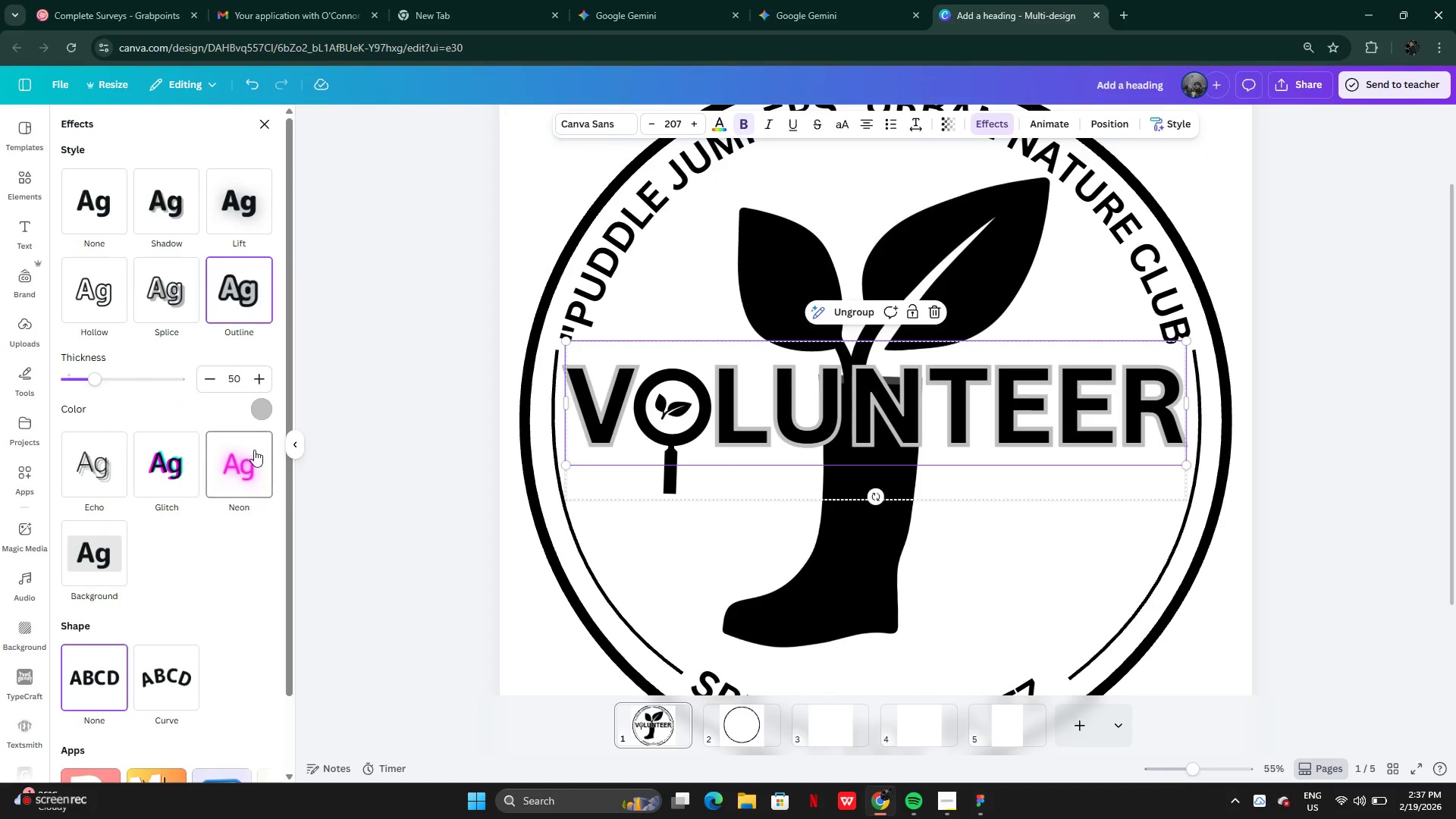 
left_click([256, 406])
 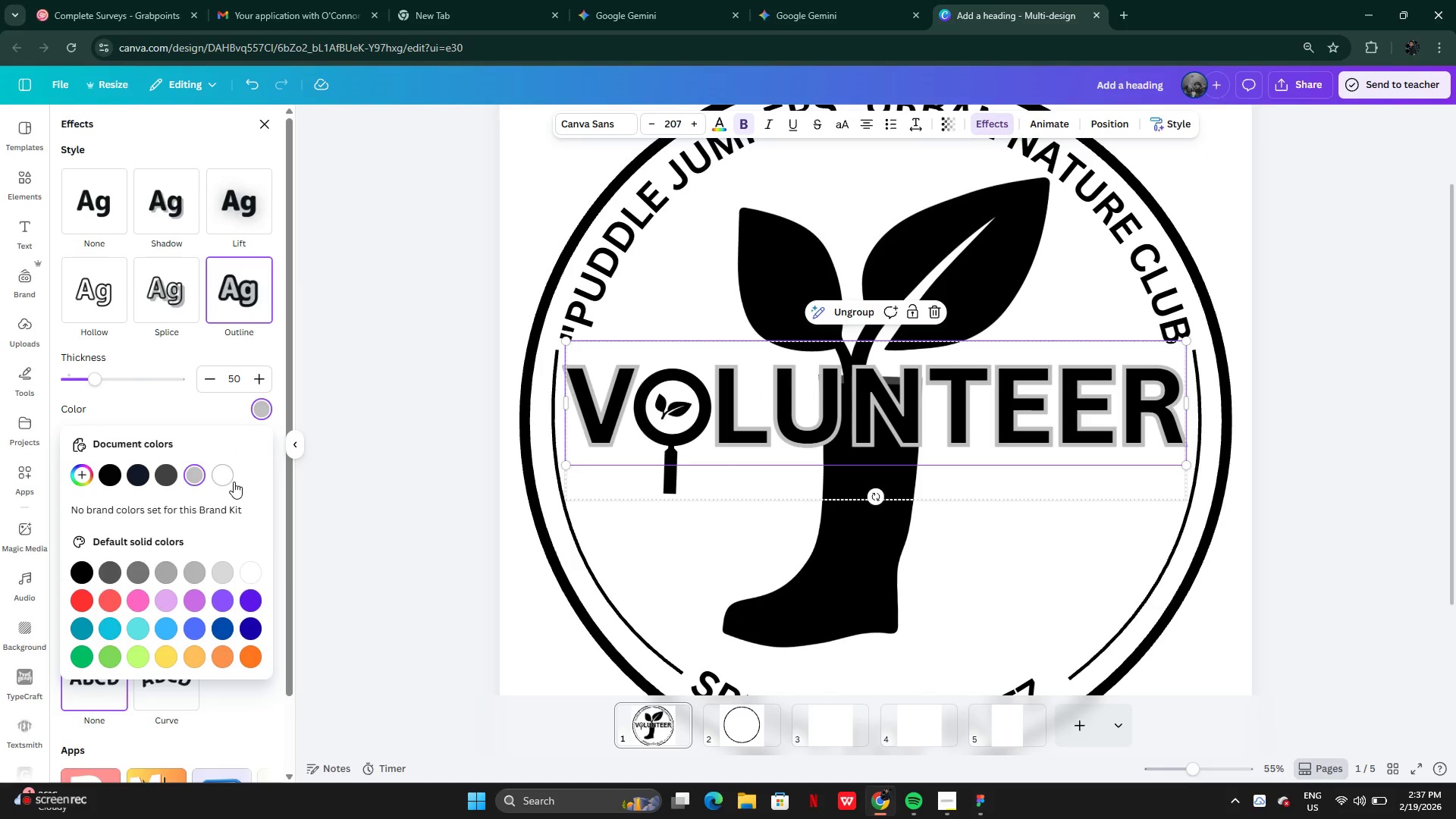 
left_click([234, 482])
 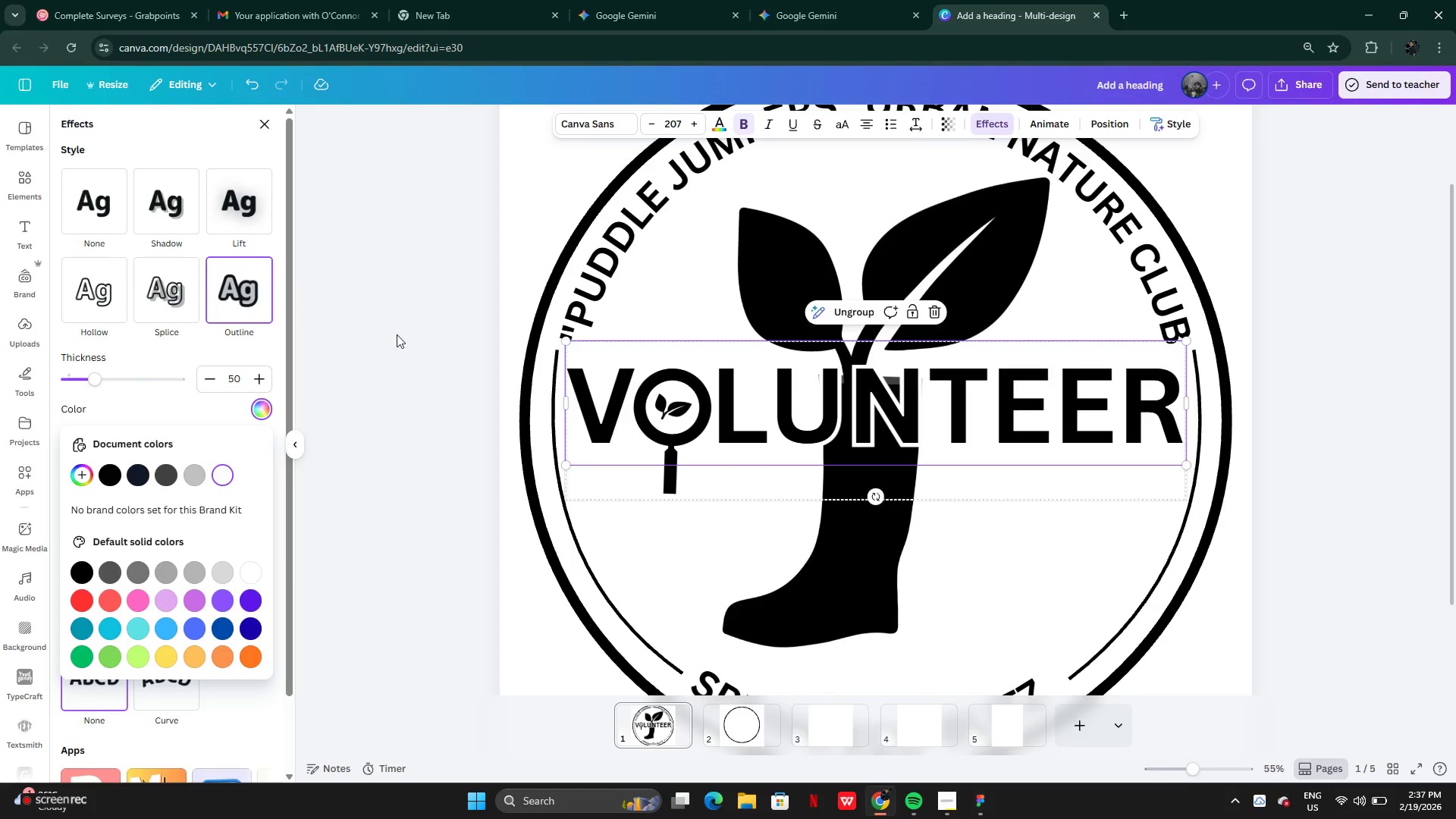 
left_click([1285, 239])
 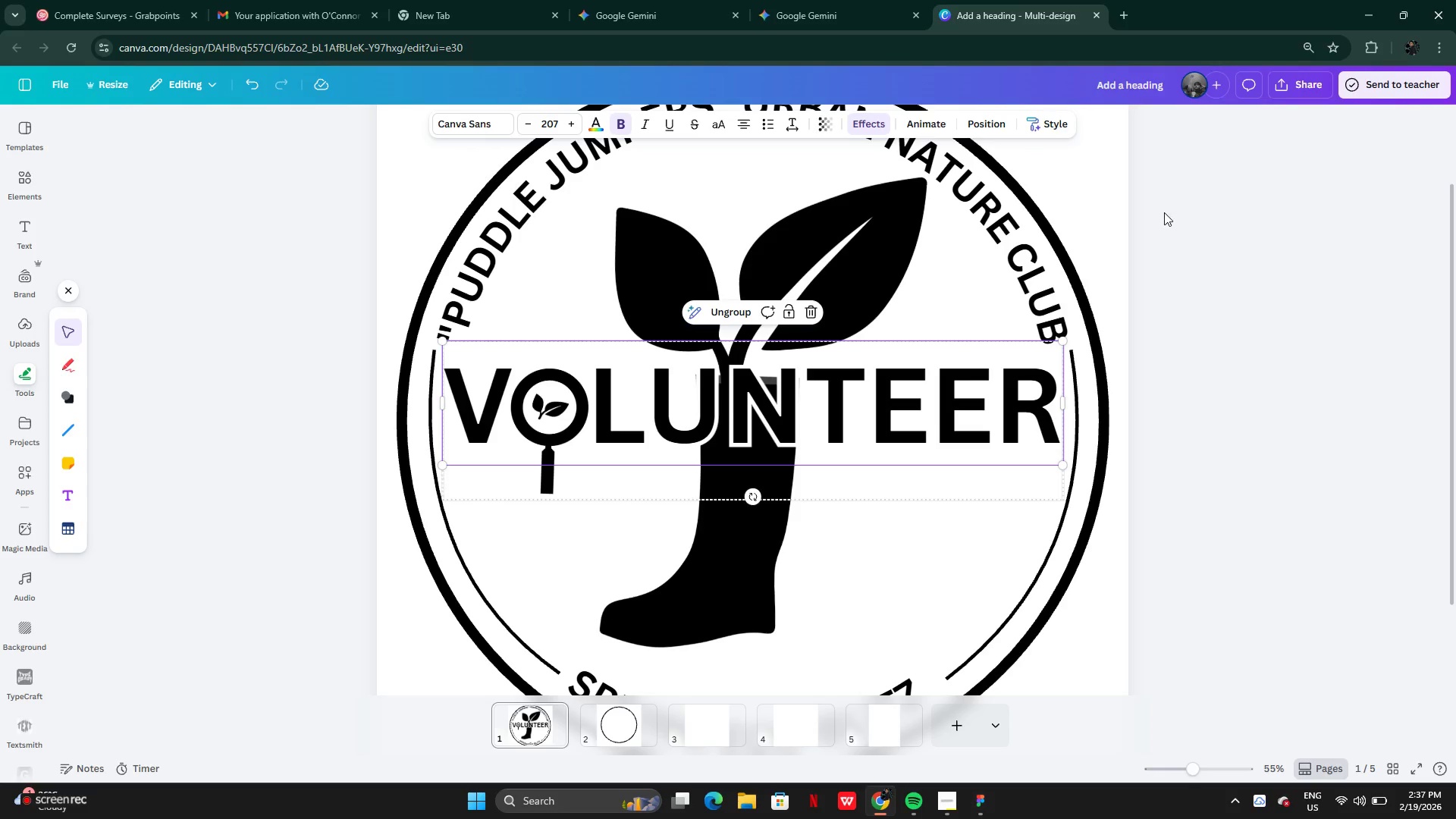 
left_click([1164, 212])
 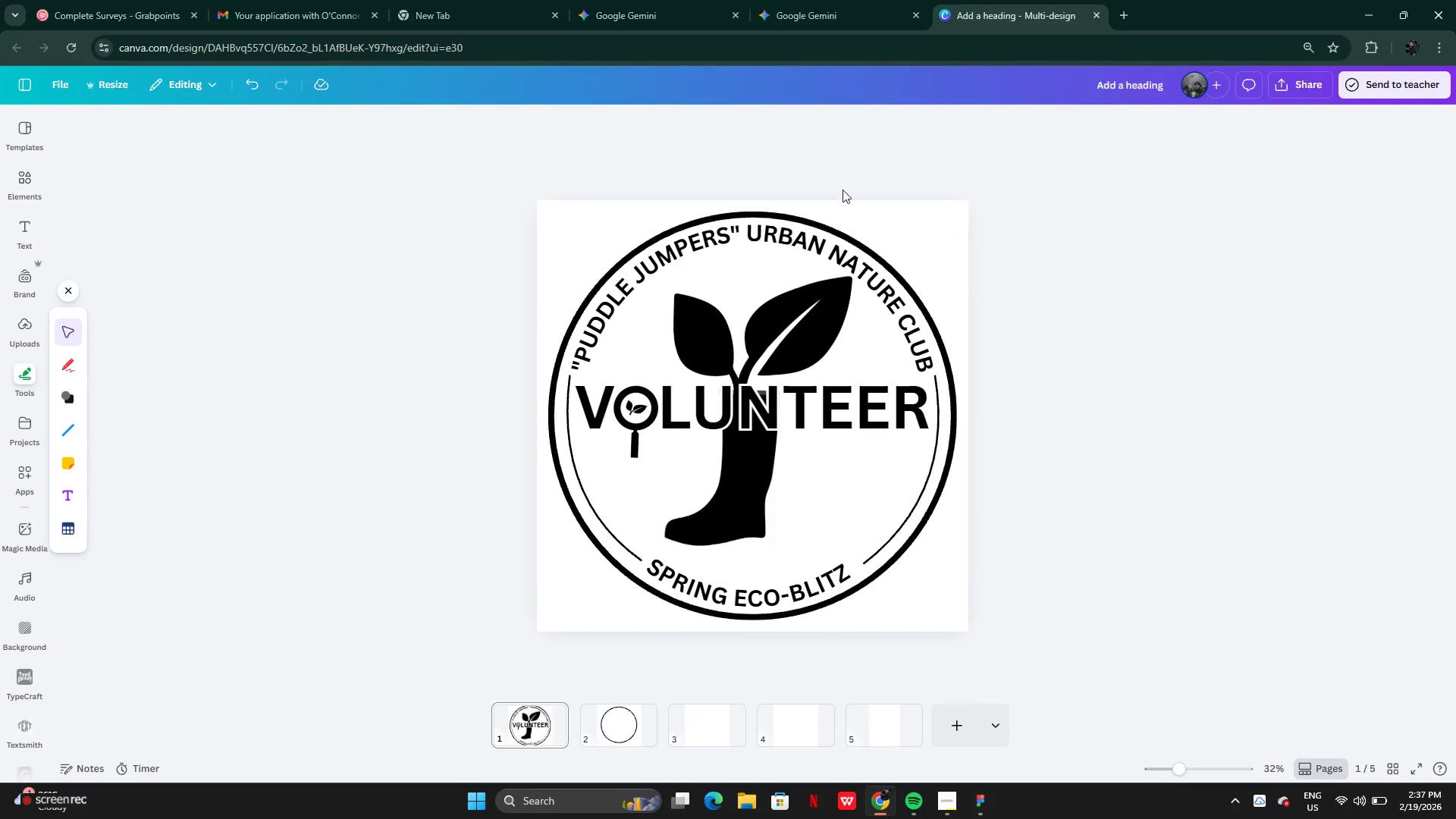 
left_click([896, 224])
 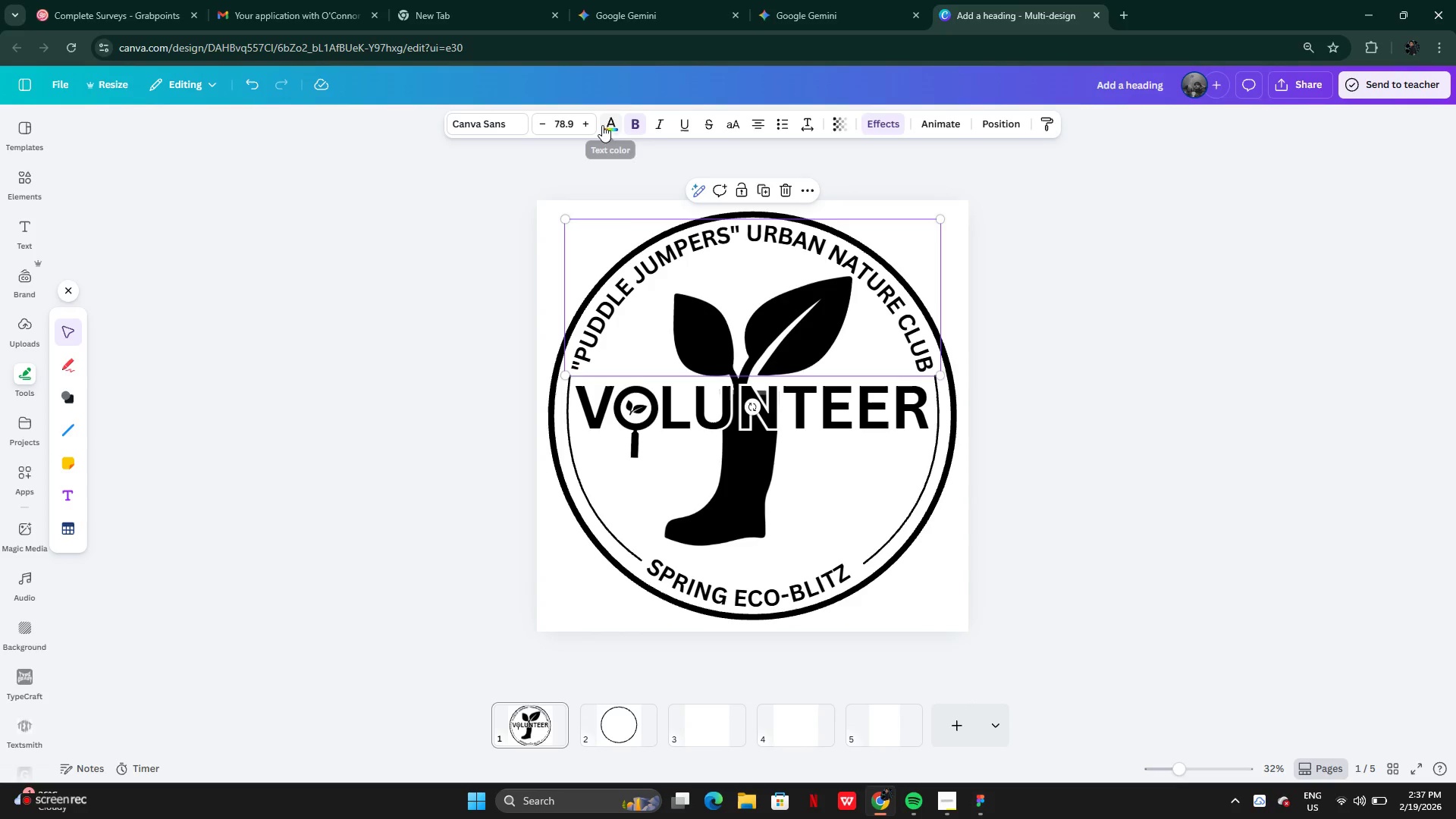 
left_click([537, 246])
 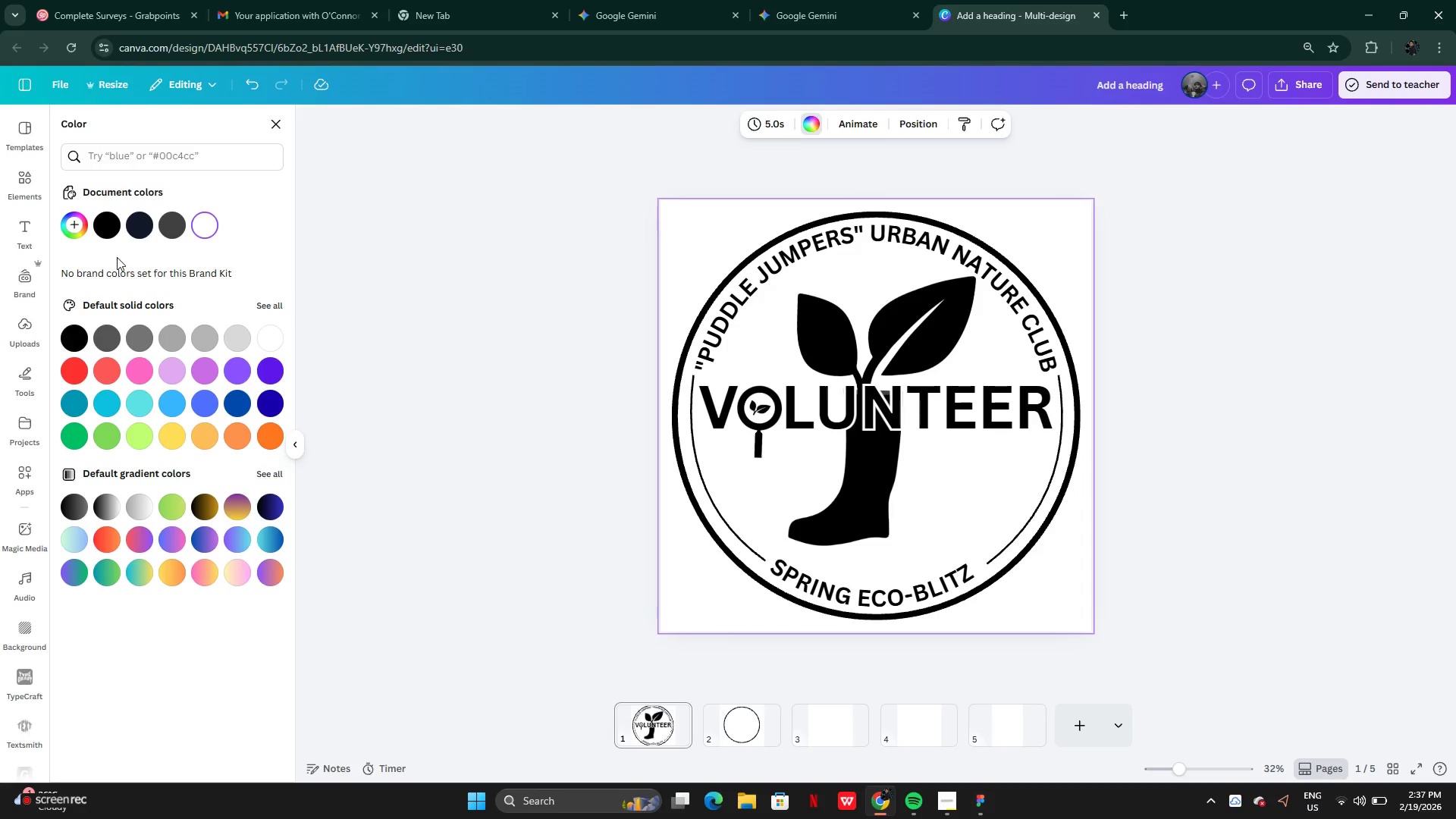 
left_click([179, 228])
 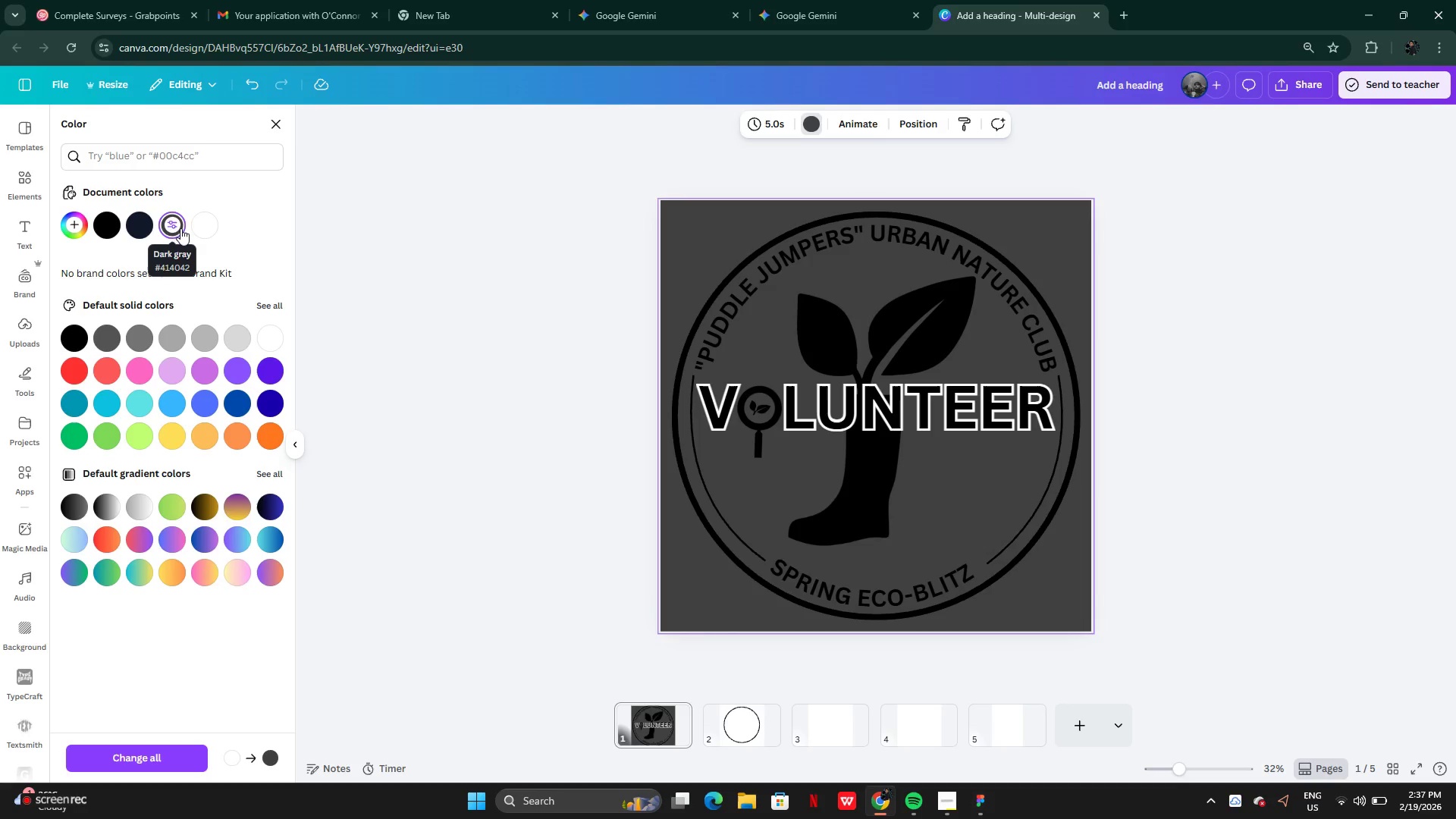 
left_click([199, 224])
 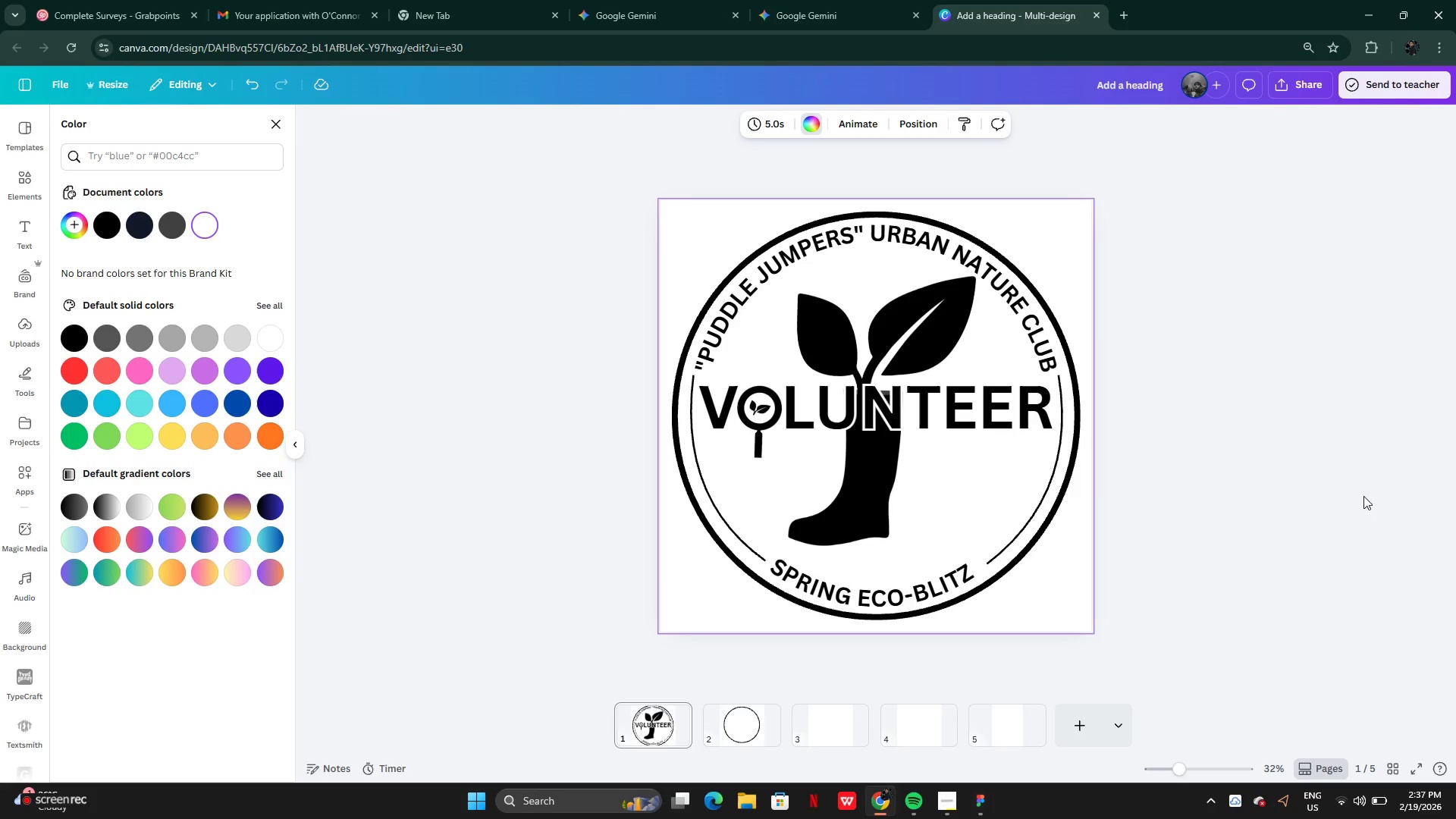 
left_click([1163, 414])
 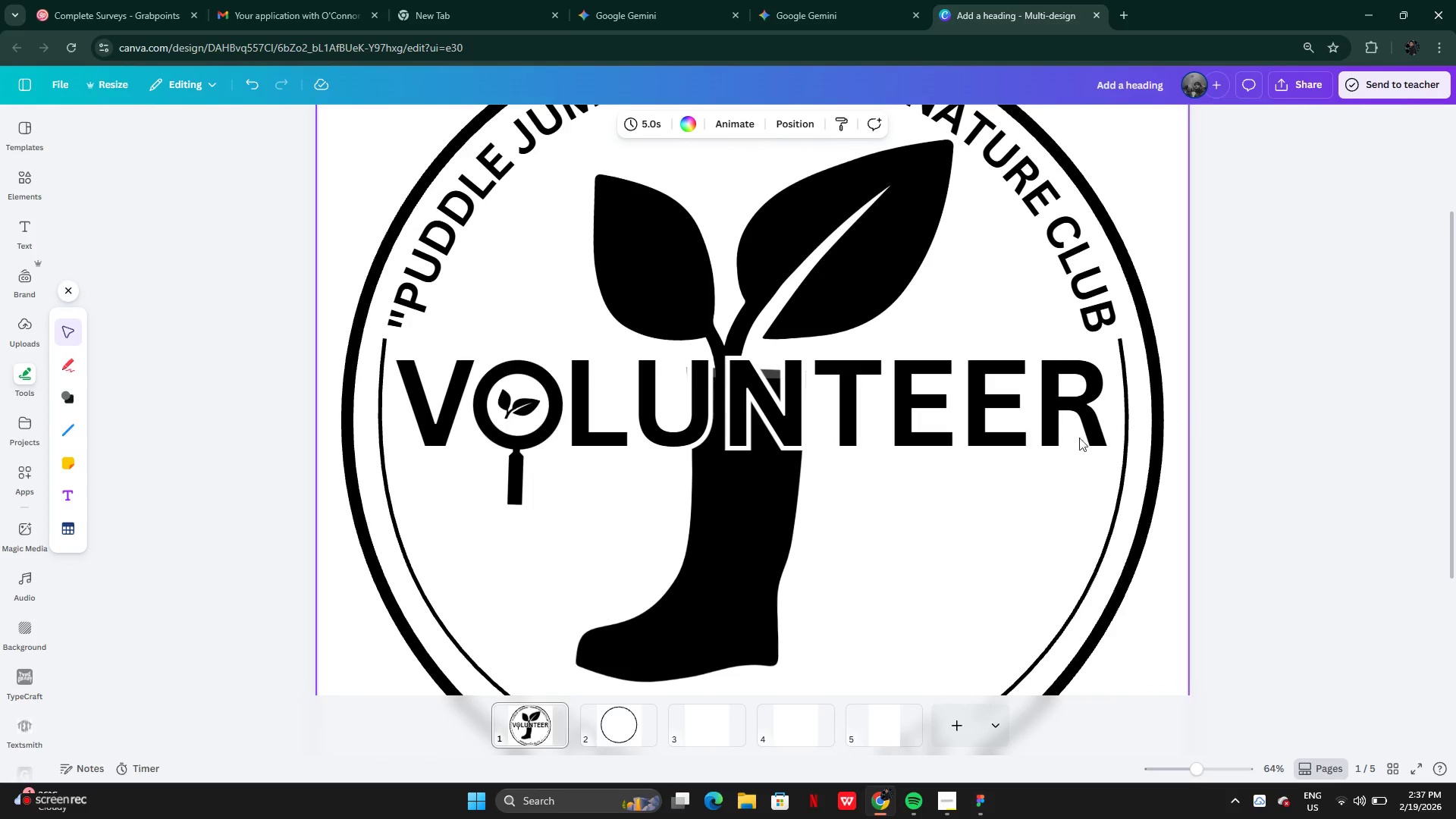 
key(Control+Z)
 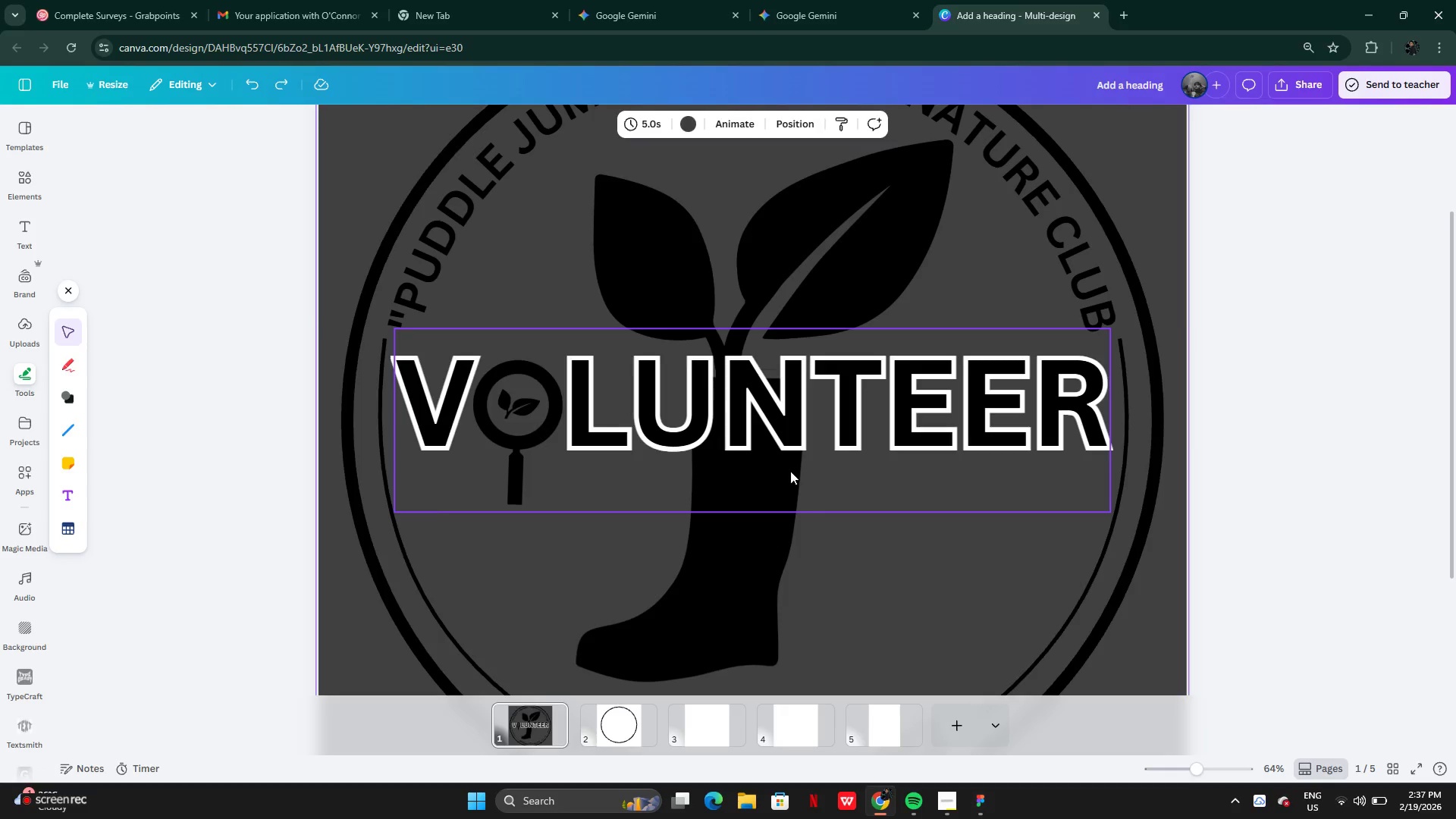 
key(Control+Z)
 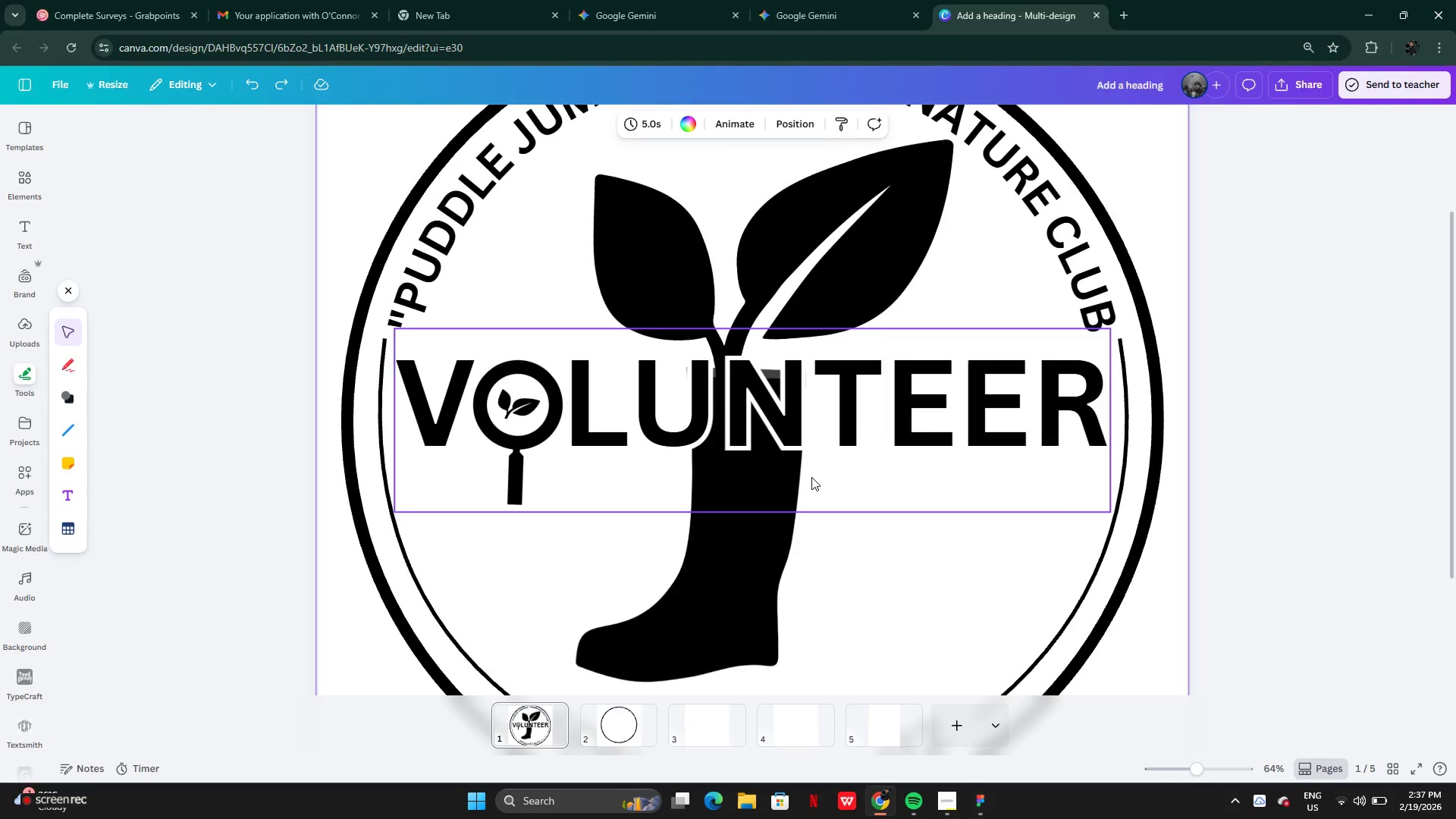 
key(Control+Z)
 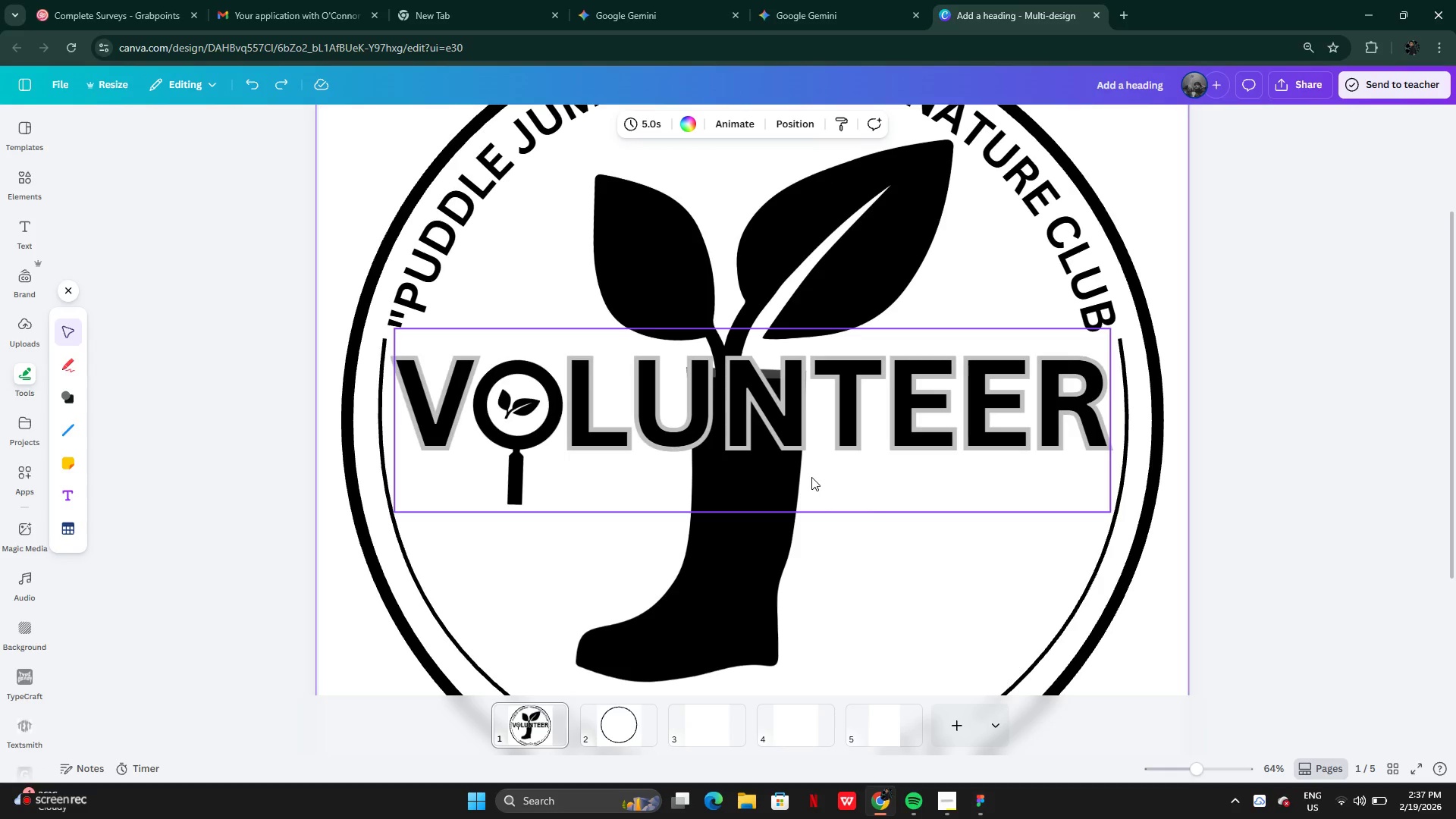 
key(Control+Z)
 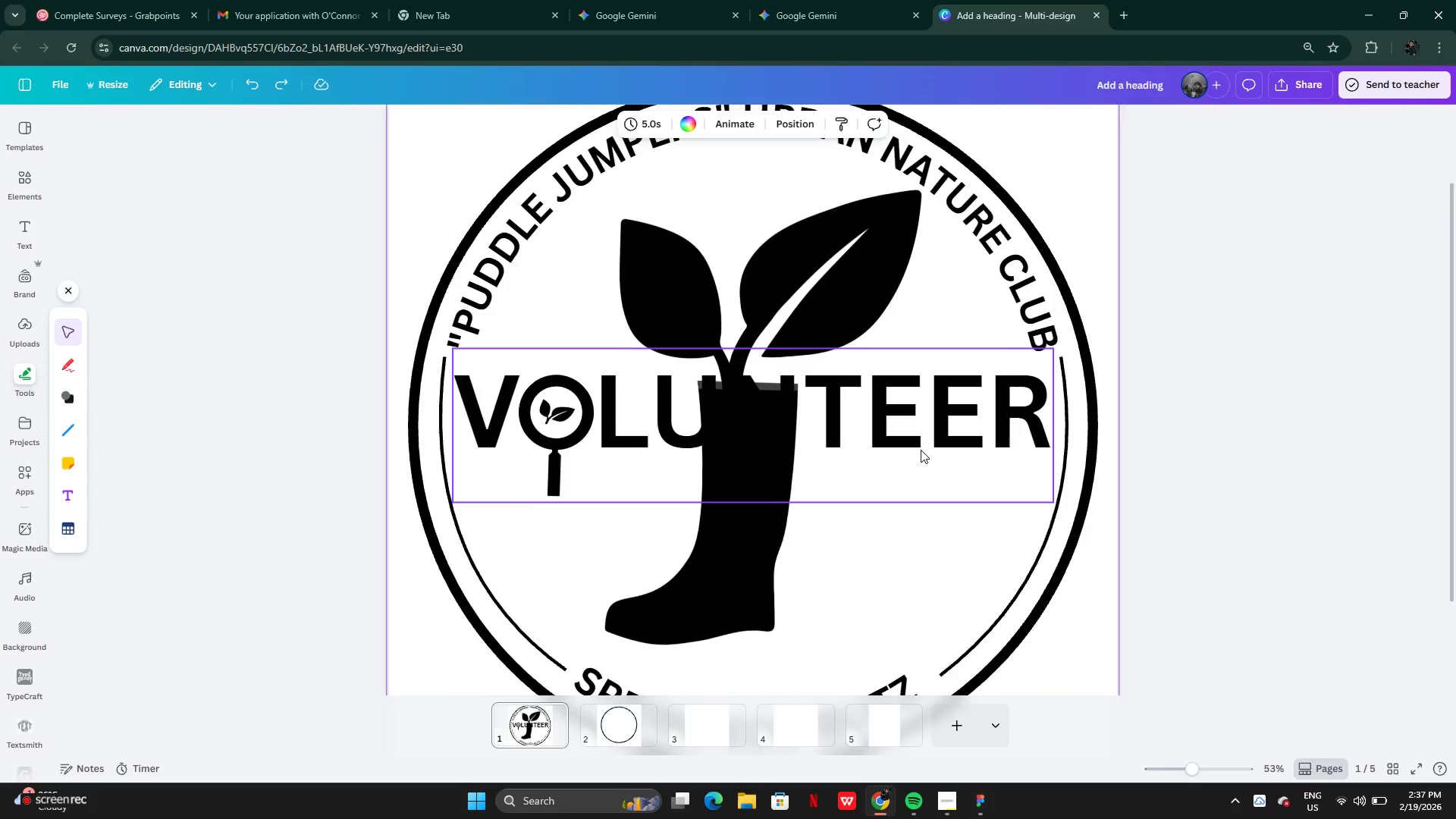 
left_click([1134, 447])
 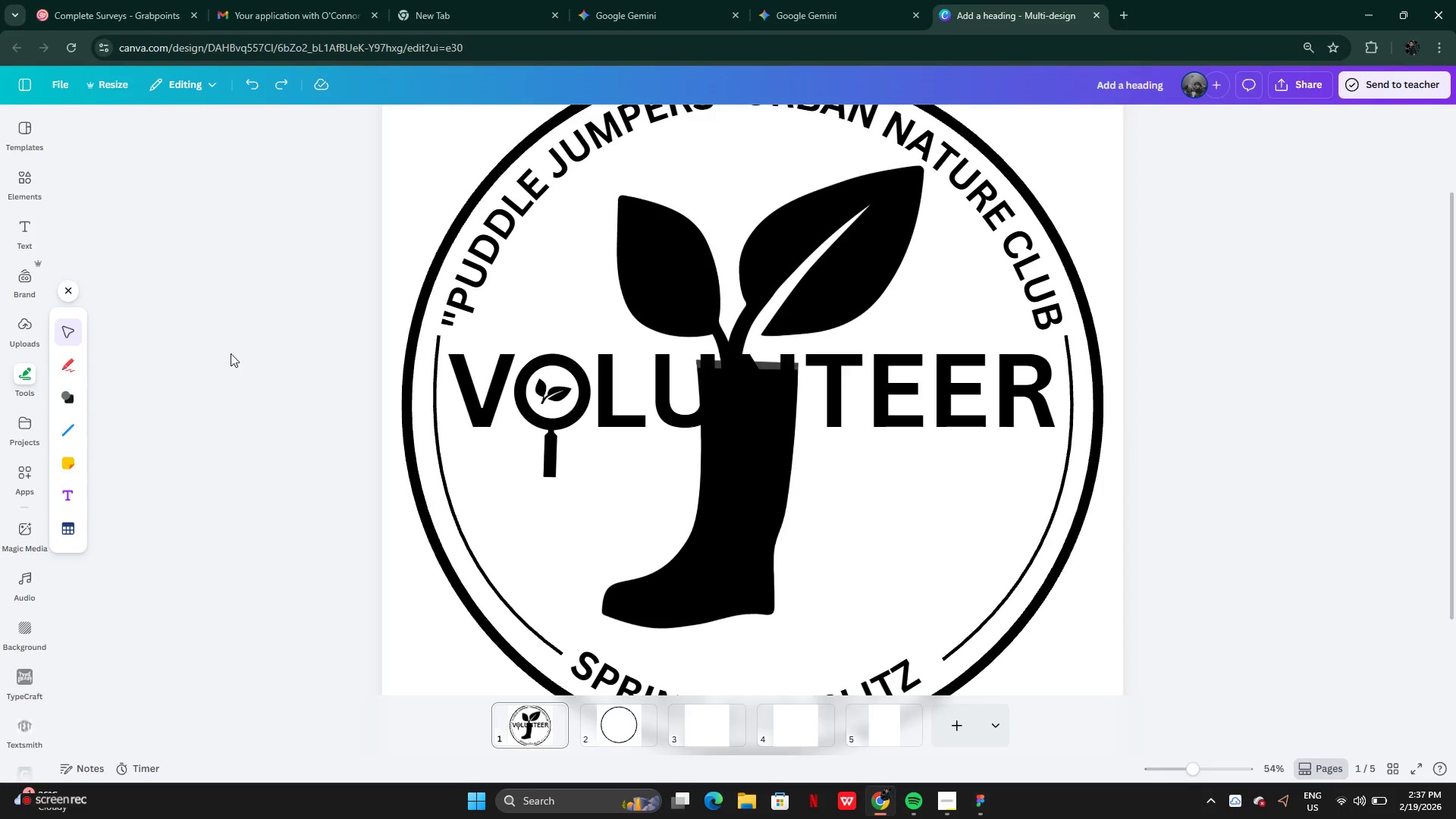 
left_click([24, 180])
 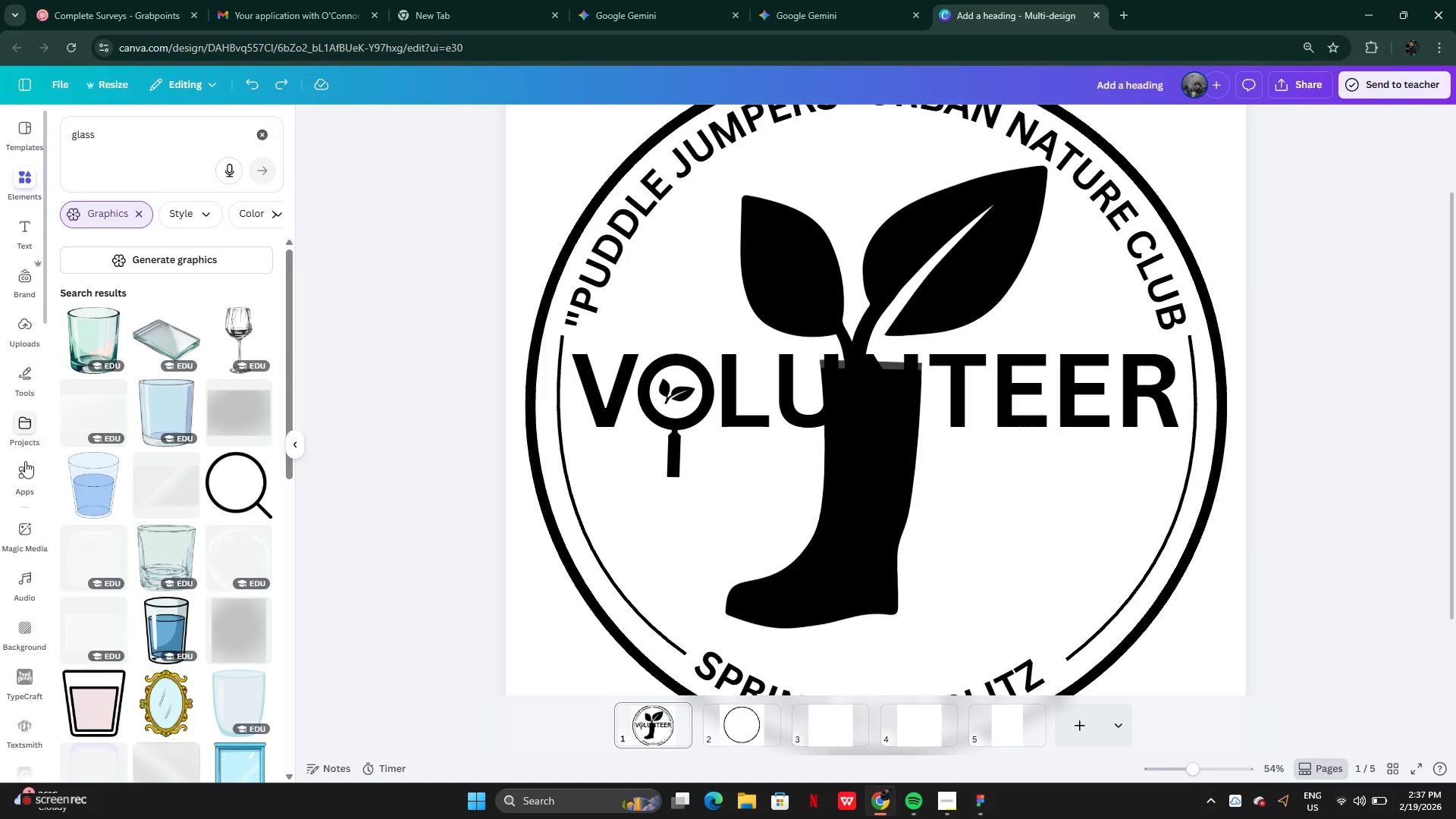 
left_click([24, 482])
 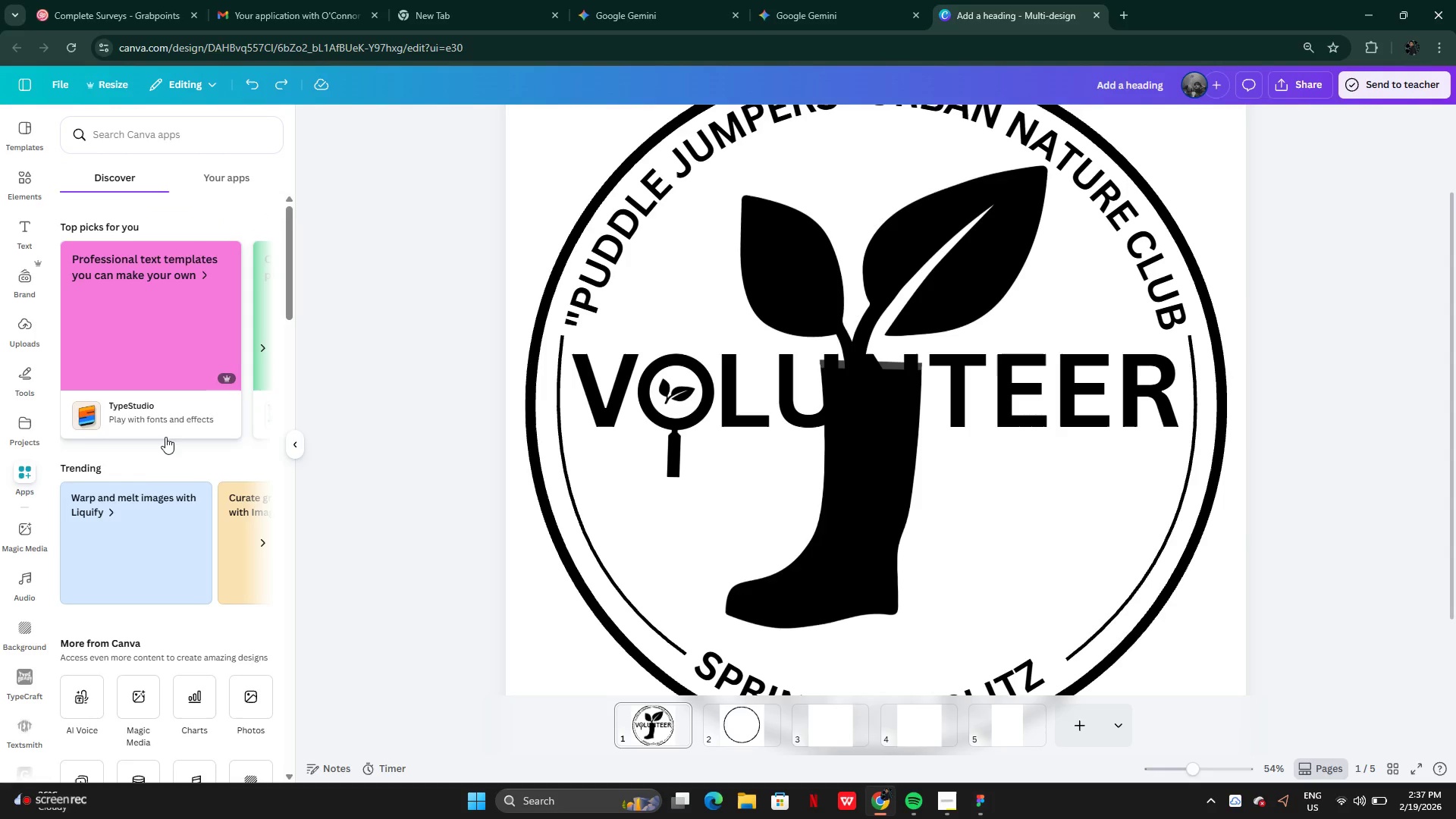 
scroll: coordinate [150, 518], scroll_direction: down, amount: 24.0
 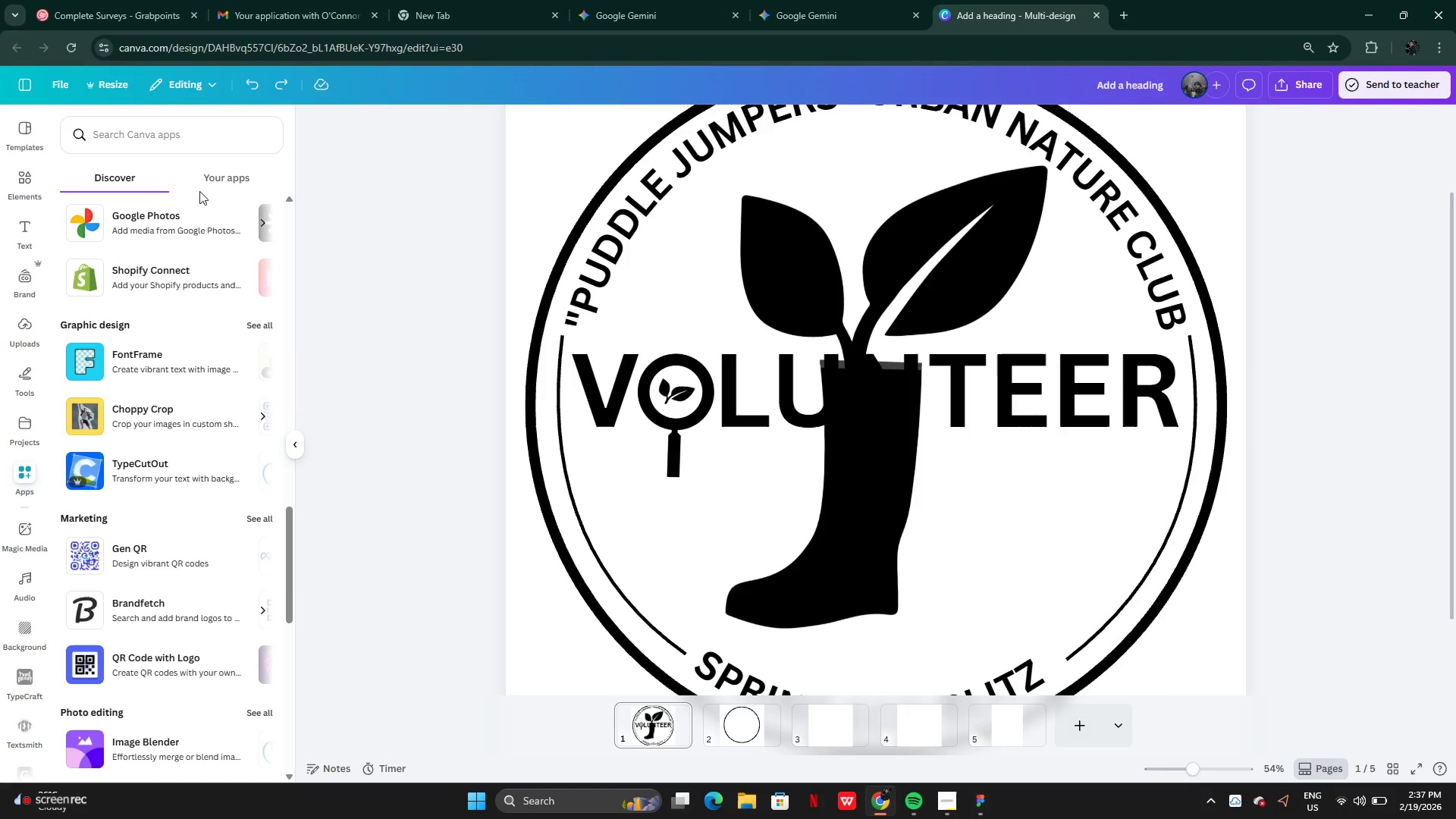 
scroll: coordinate [102, 460], scroll_direction: down, amount: 7.0
 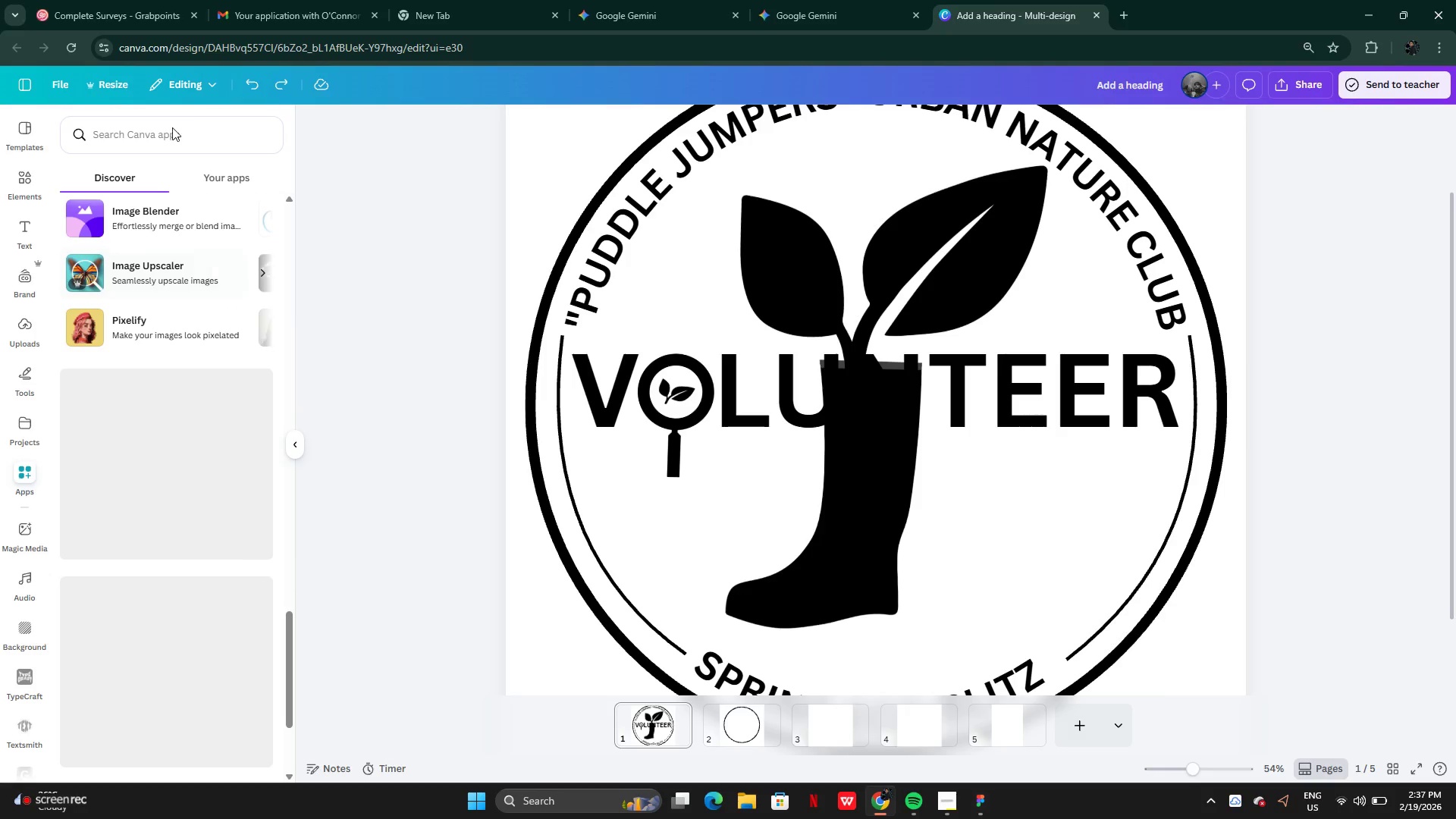 
left_click([169, 132])
 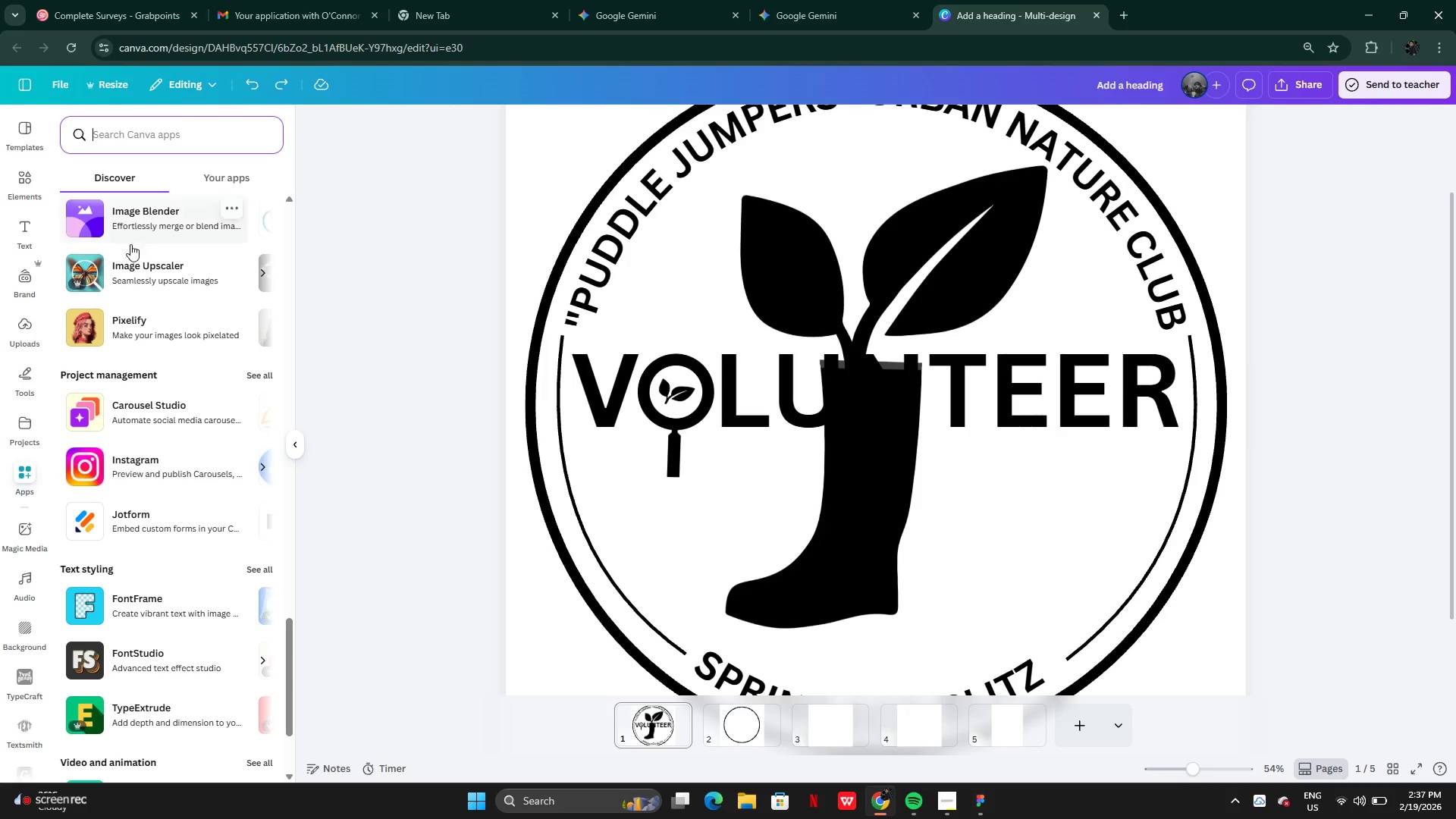 
left_click([151, 602])
 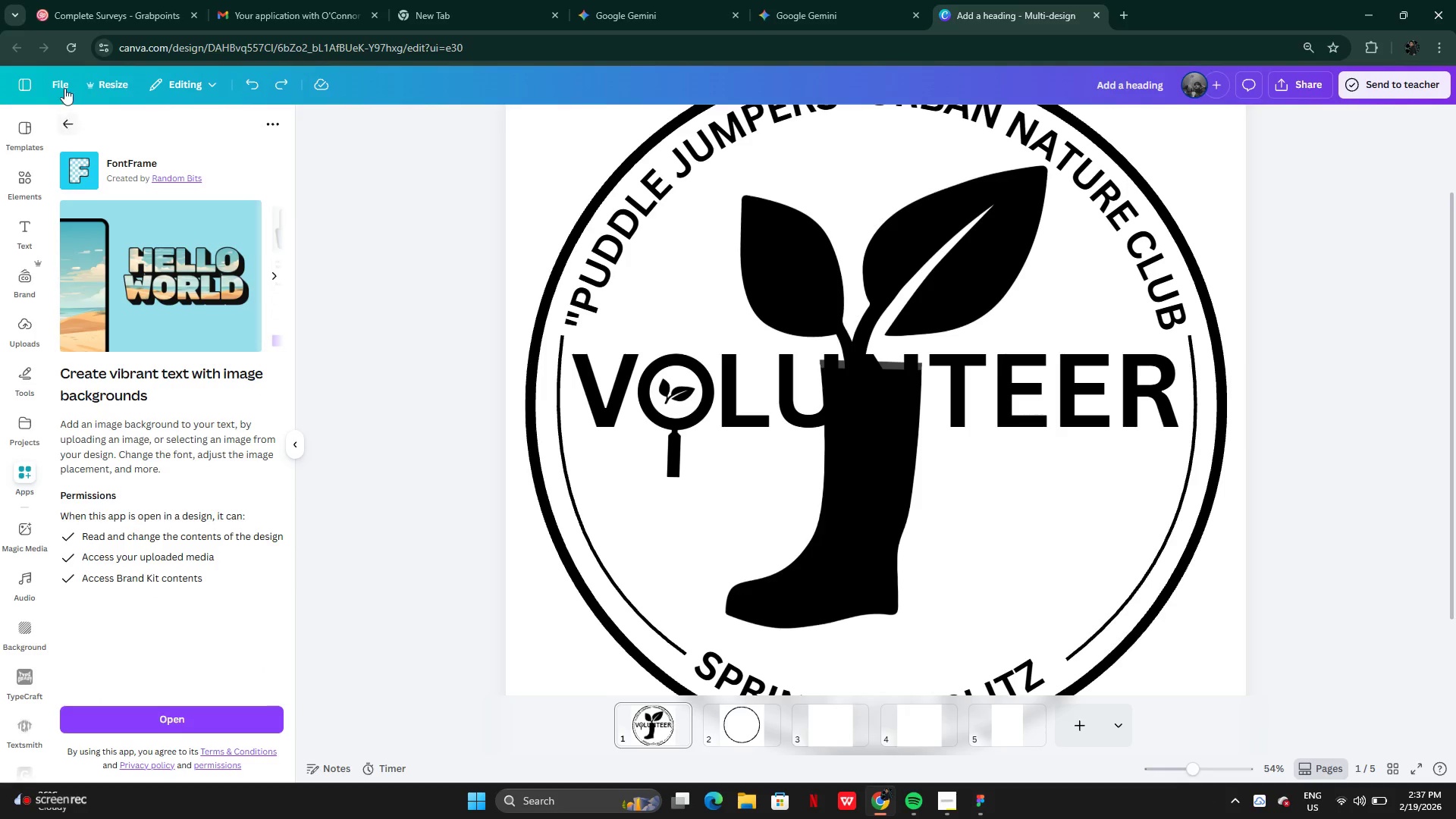 
wait(7.58)
 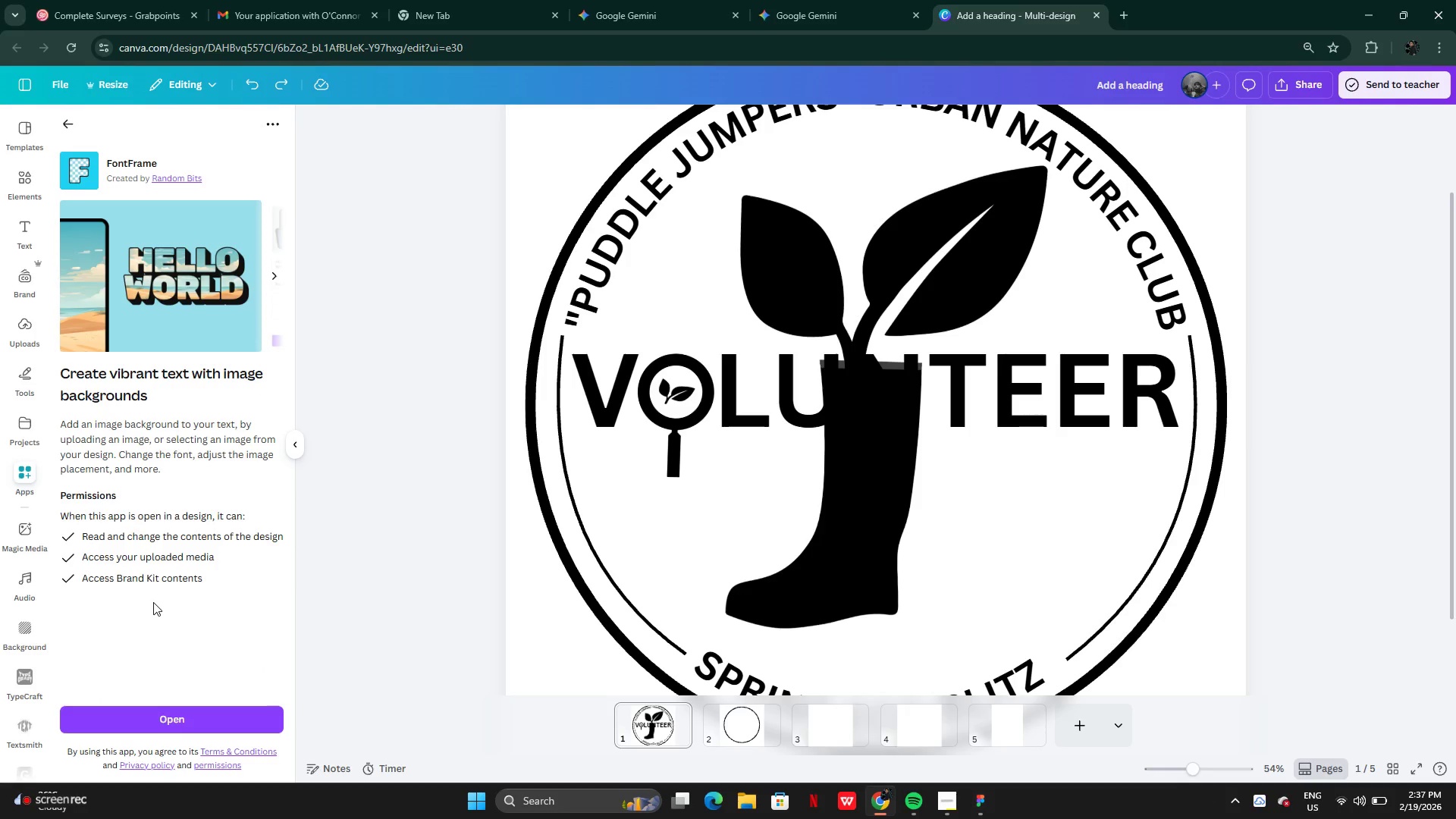 
left_click([71, 130])
 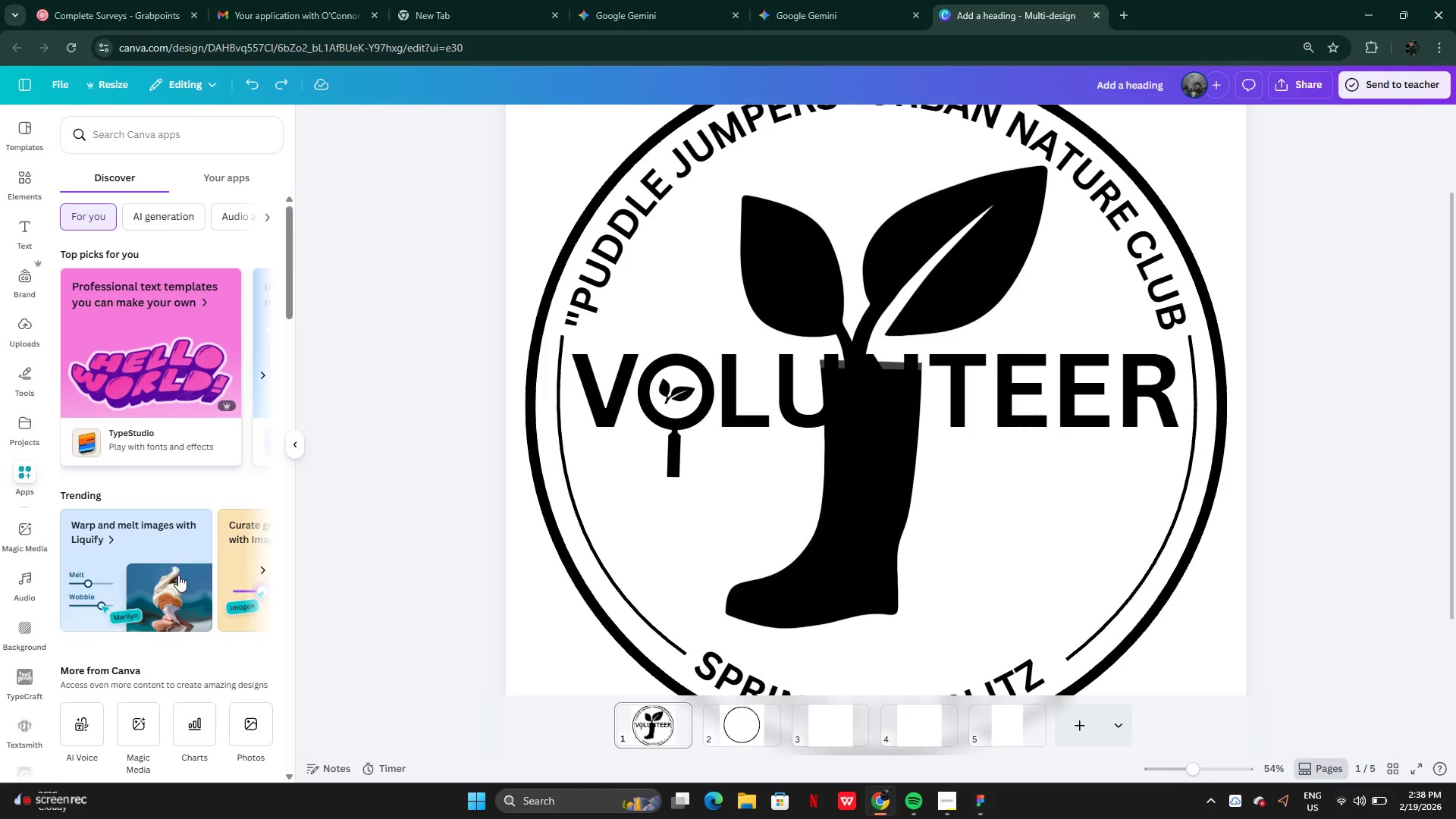 
scroll: coordinate [155, 526], scroll_direction: down, amount: 20.0
 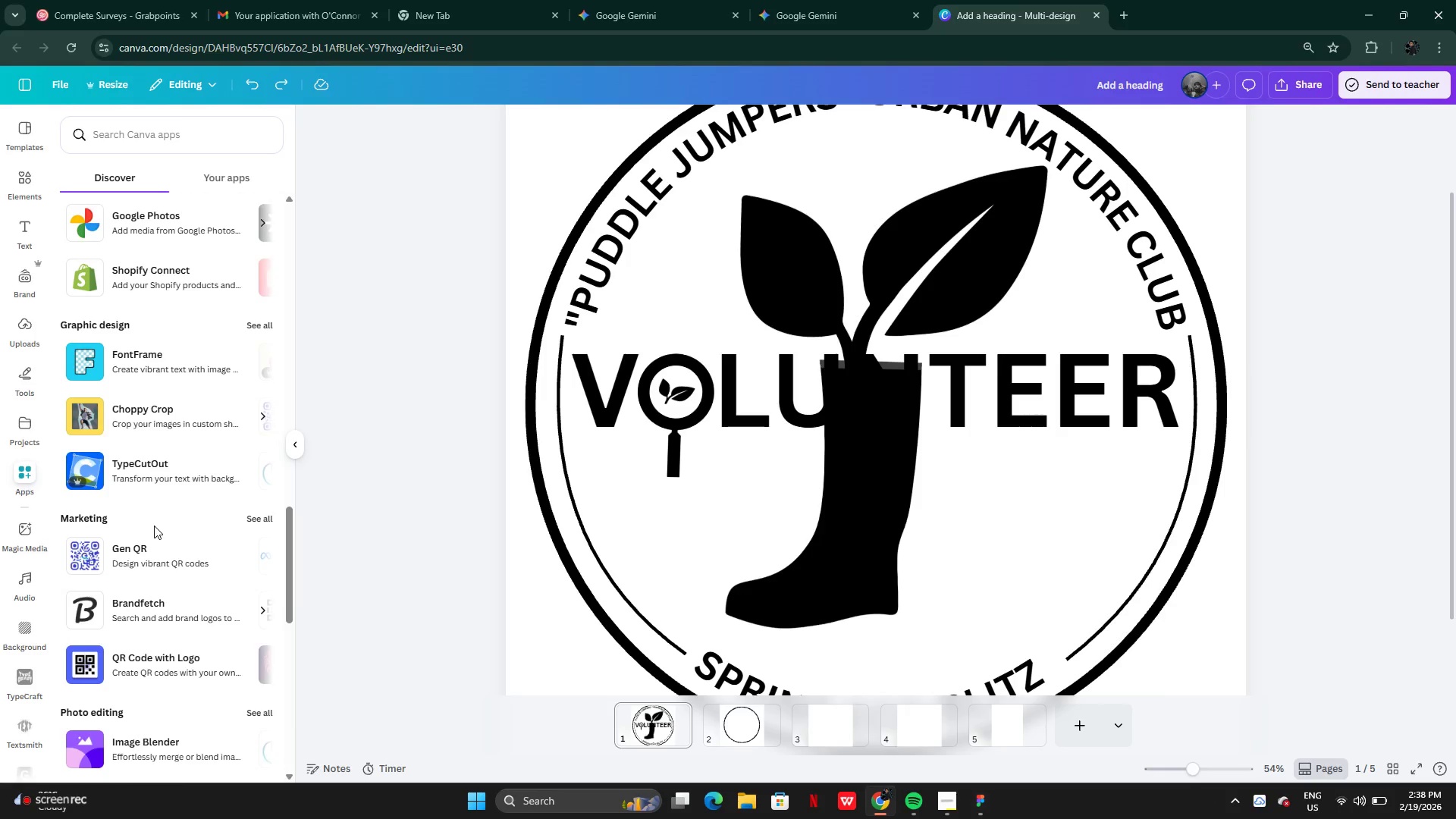 
scroll: coordinate [152, 522], scroll_direction: down, amount: 12.0
 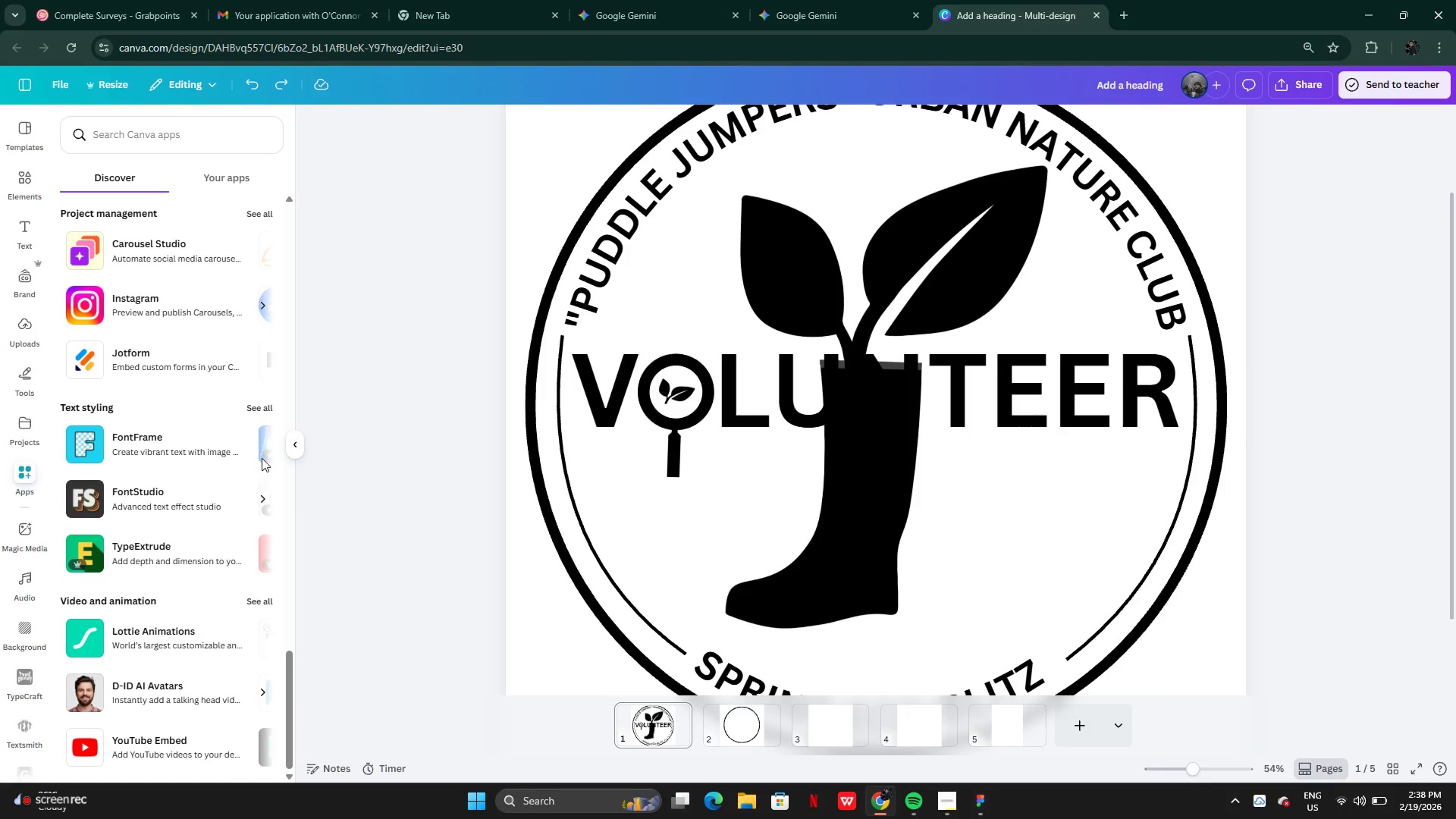 
left_click([245, 404])
 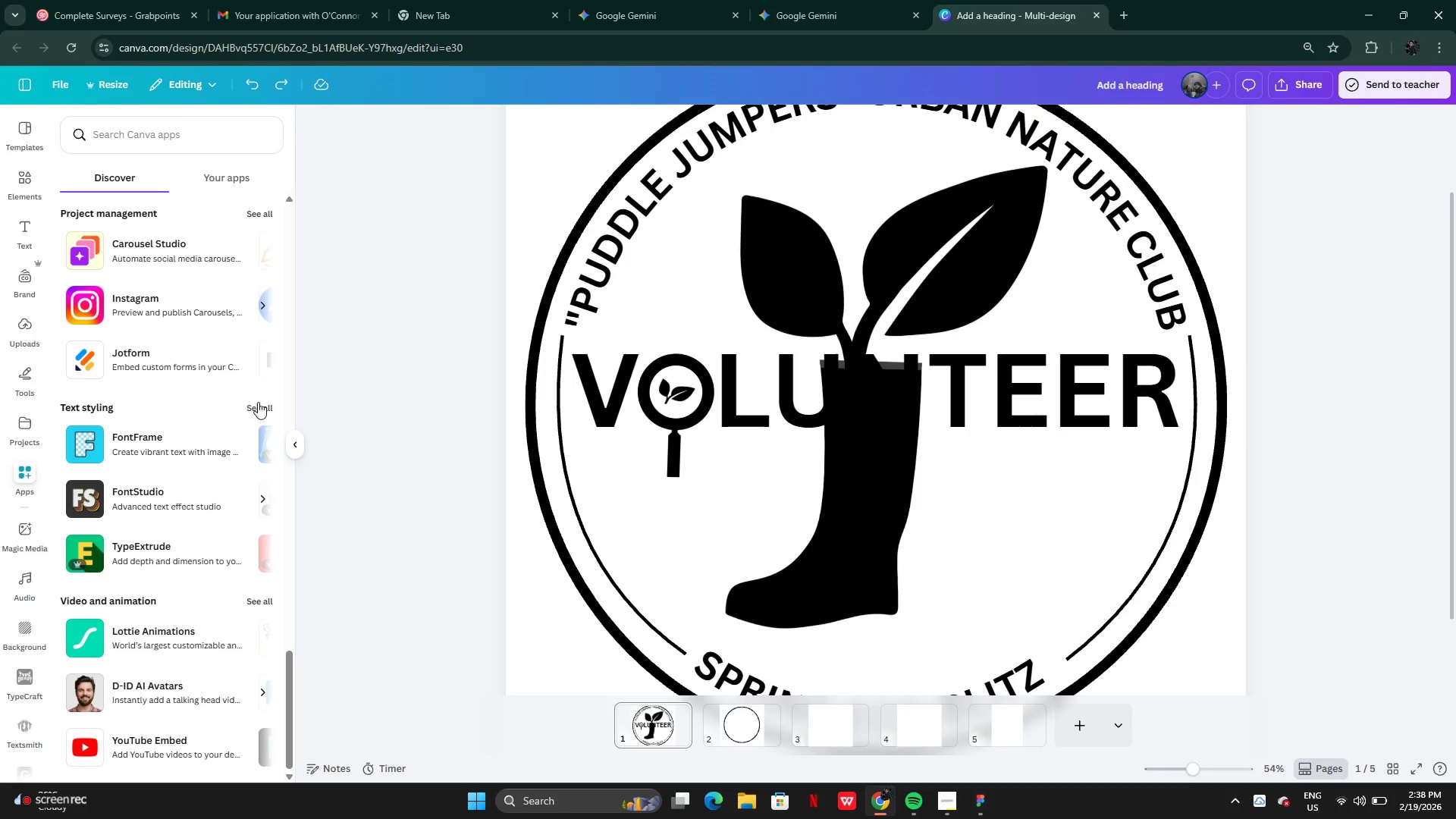 
left_click([259, 402])
 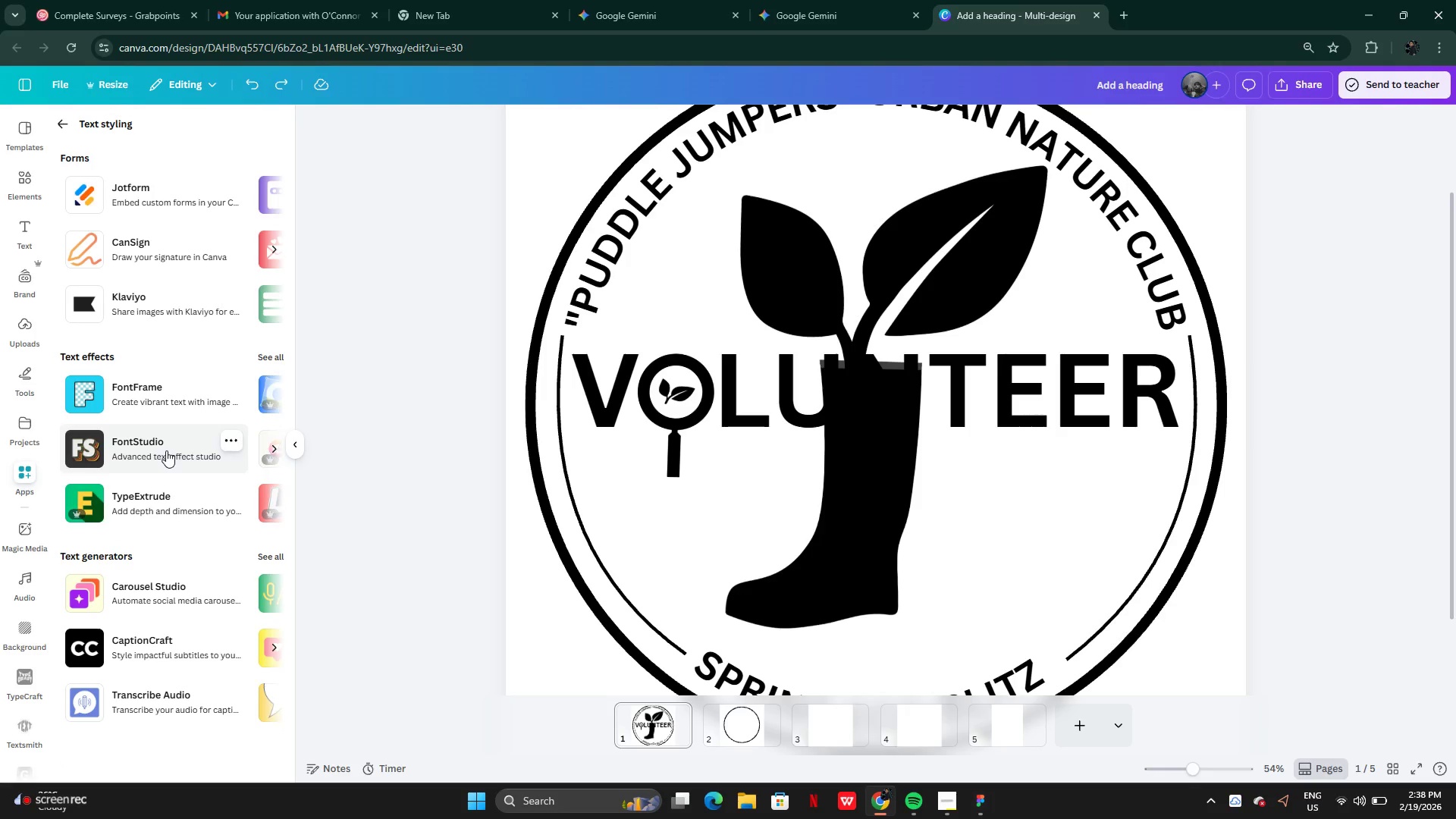 
wait(8.34)
 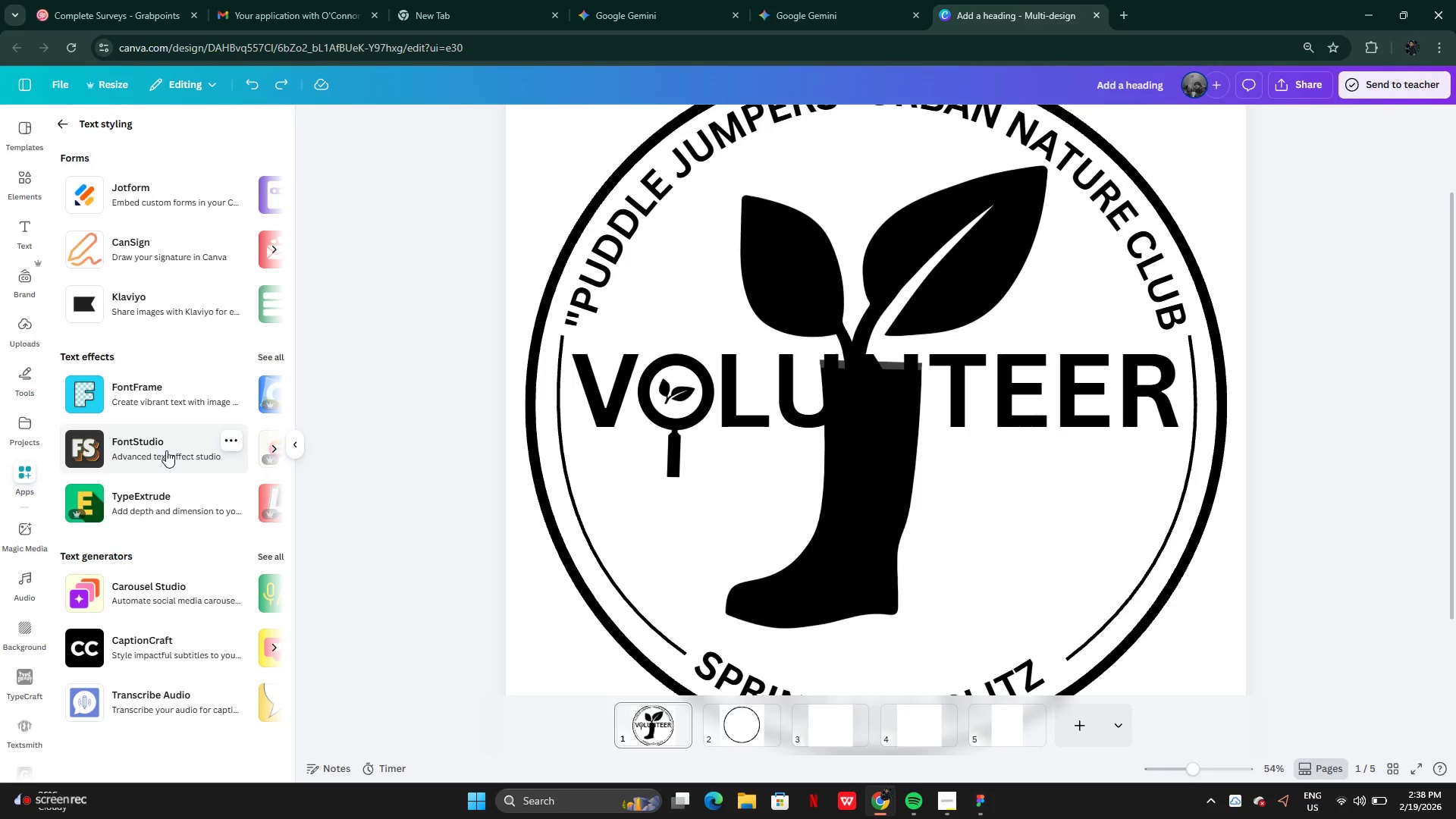 
left_click([270, 442])
 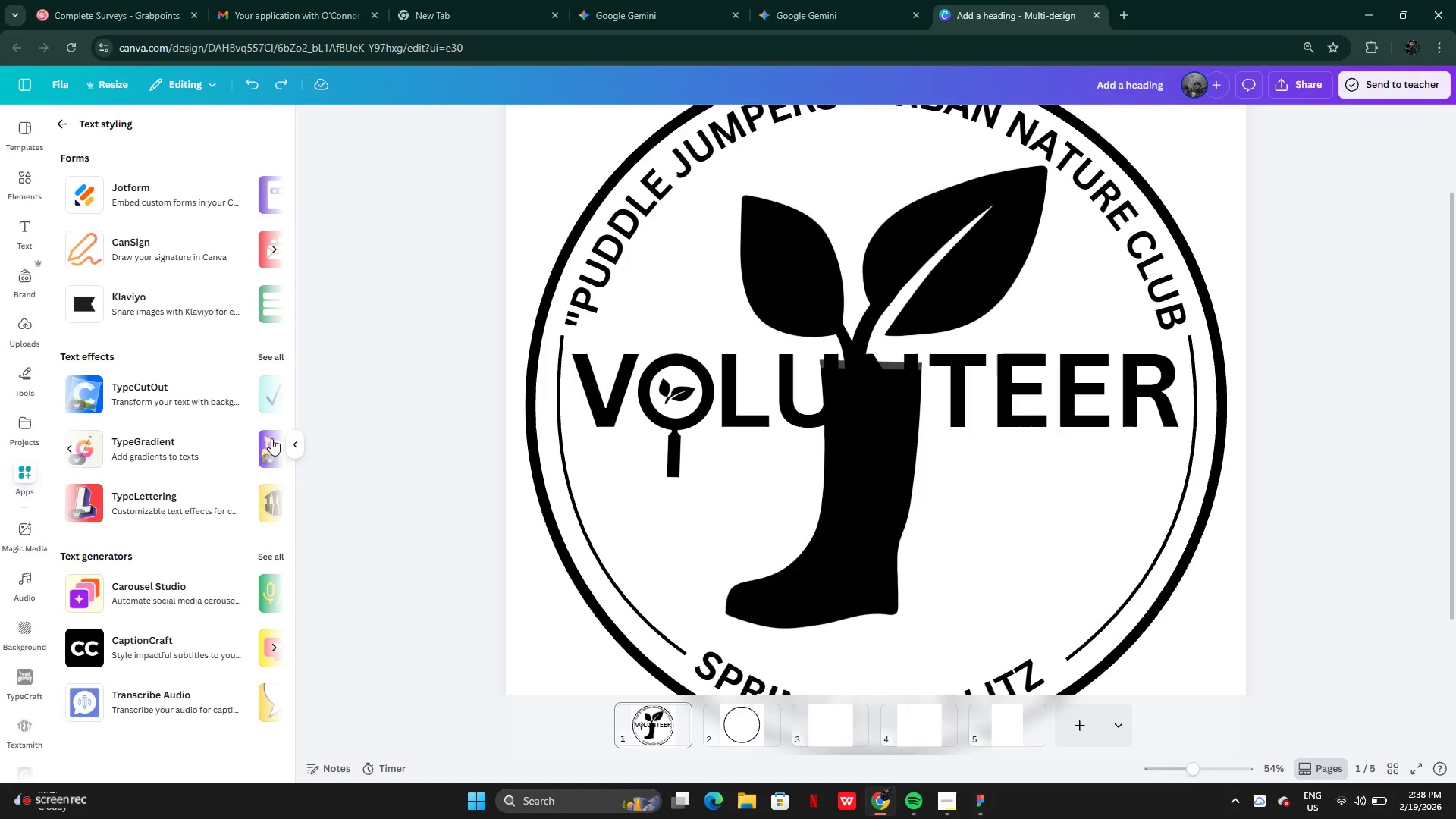 
wait(6.06)
 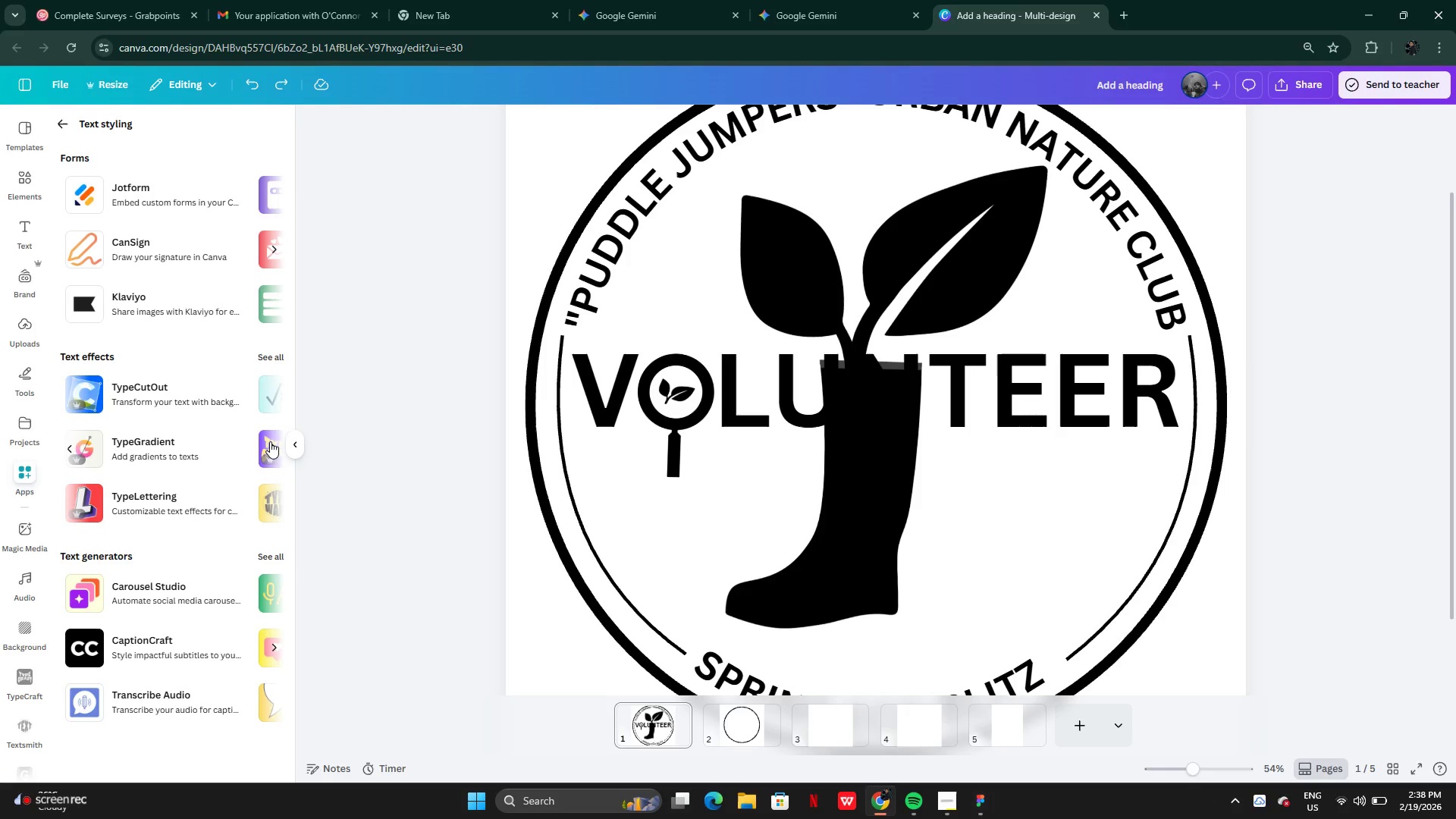 
left_click([184, 399])
 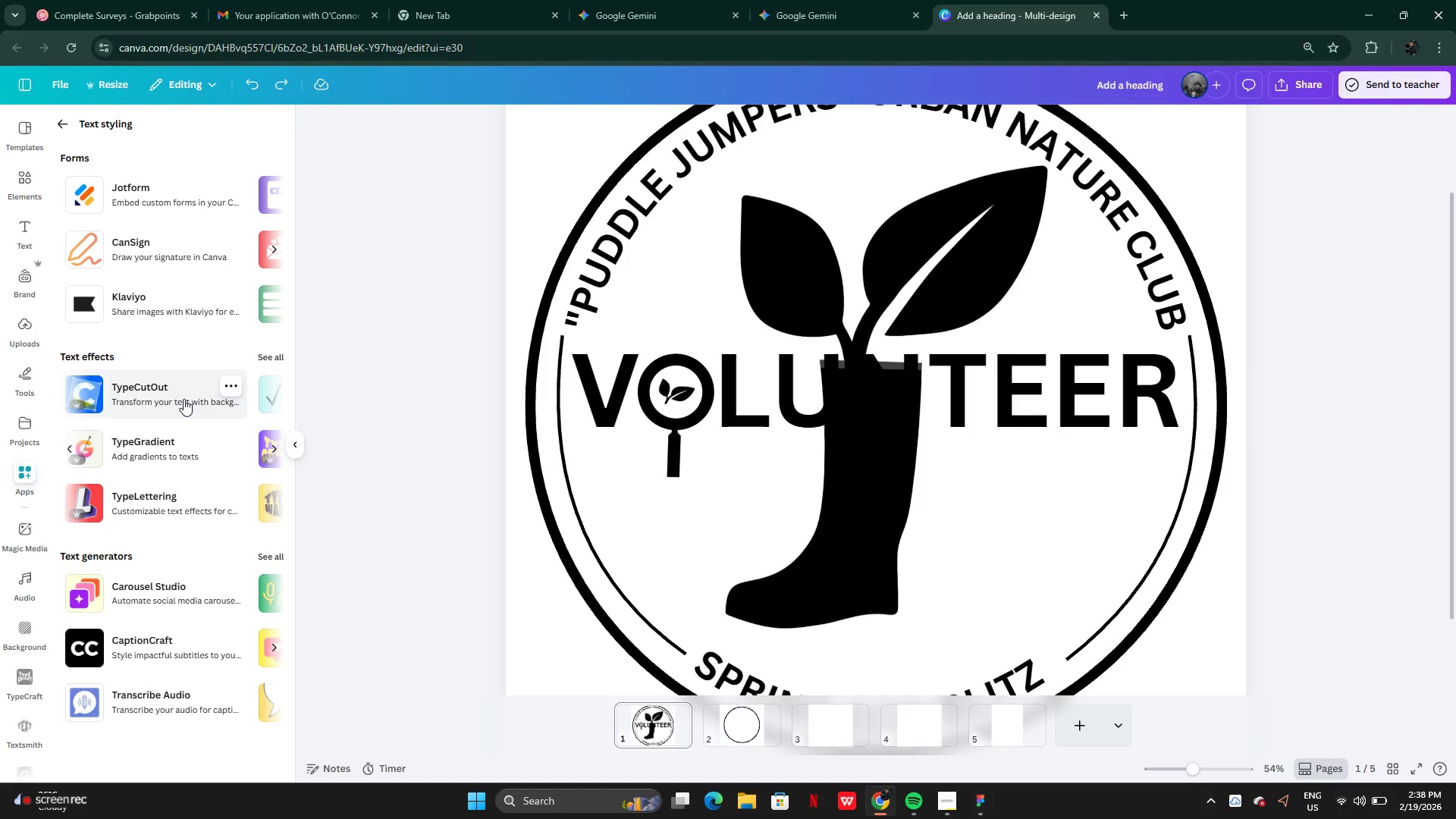 
double_click([184, 399])
 